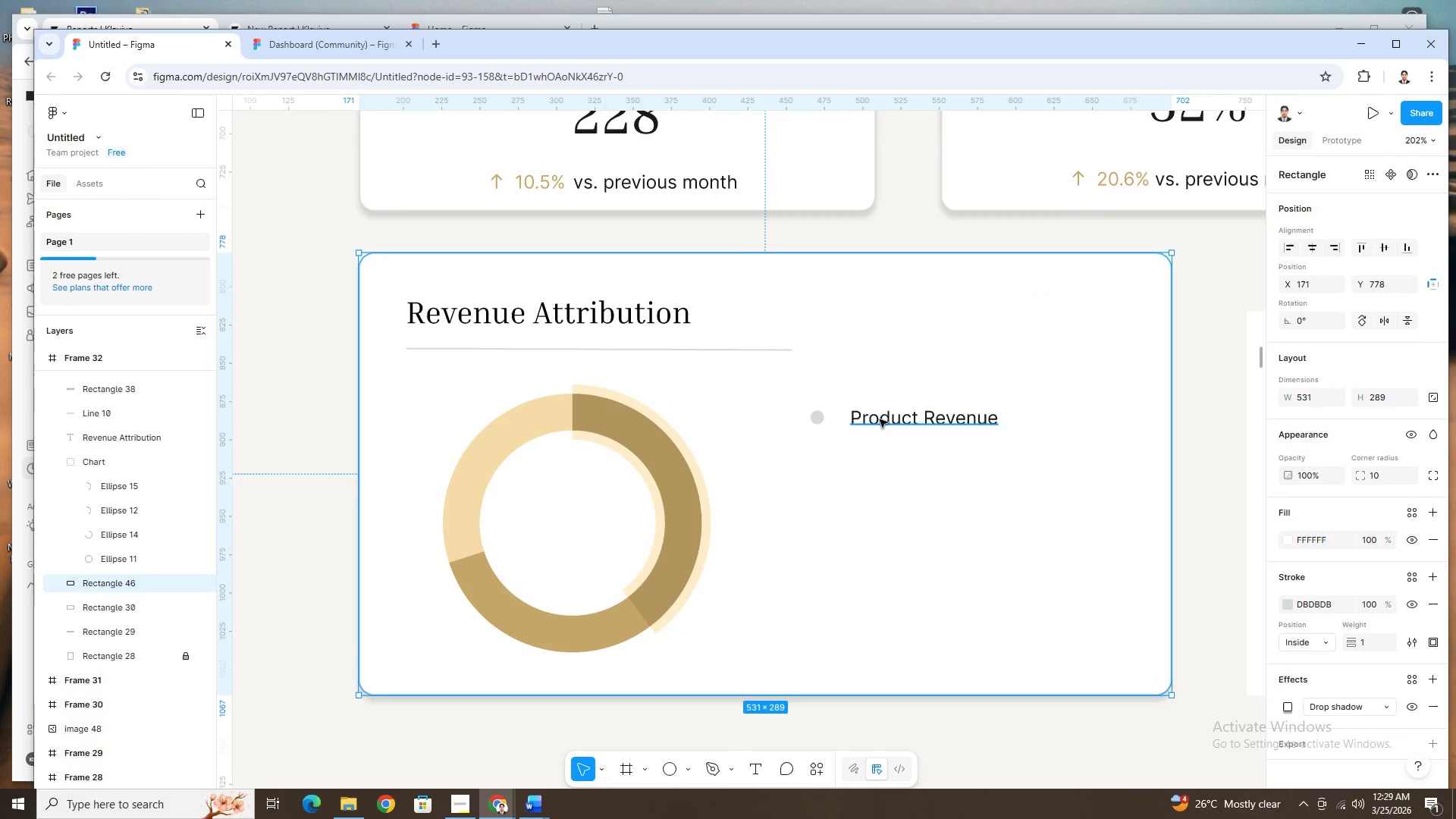 
left_click([929, 415])
 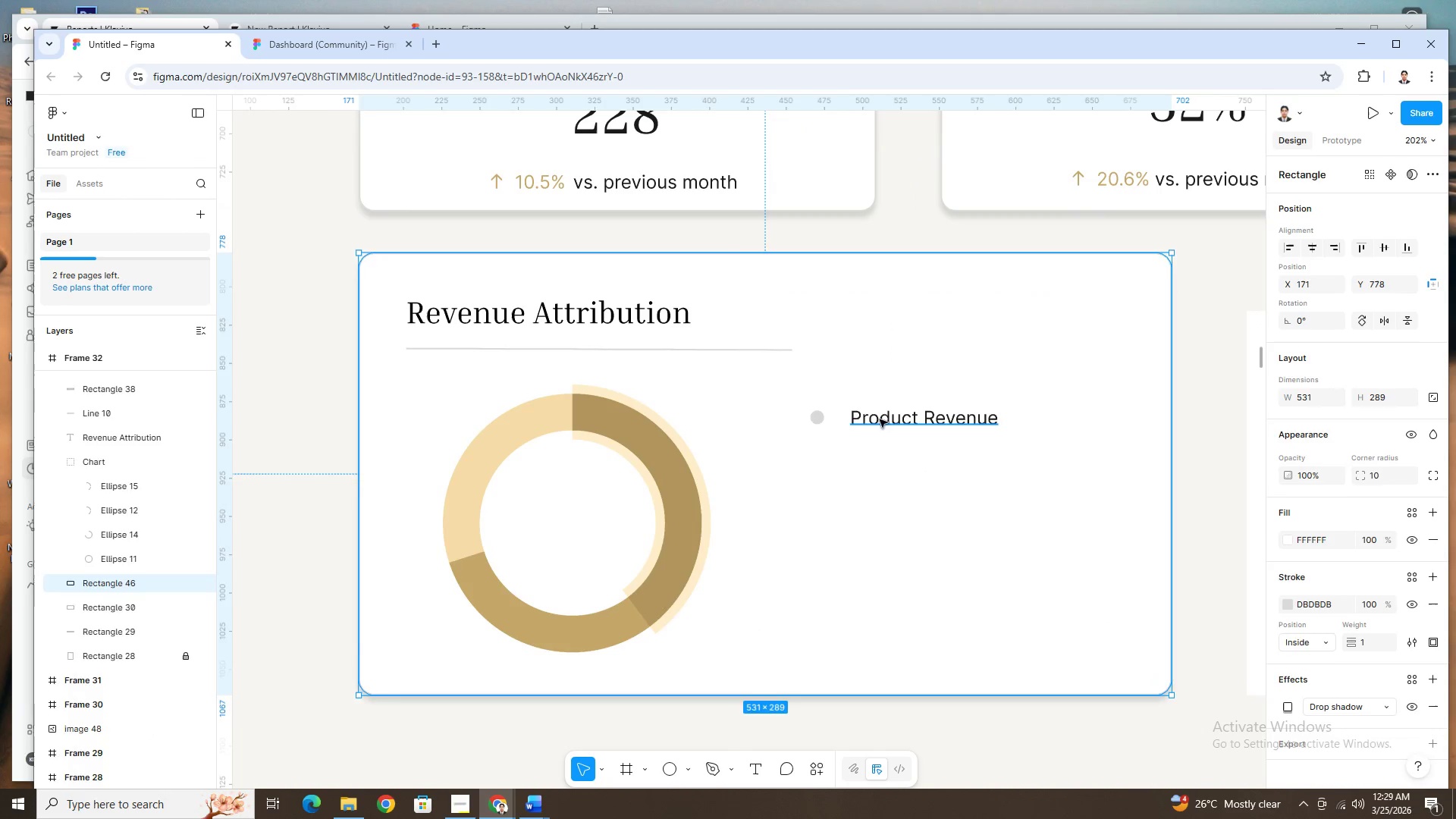 
scroll: coordinate [889, 462], scroll_direction: up, amount: 4.0
 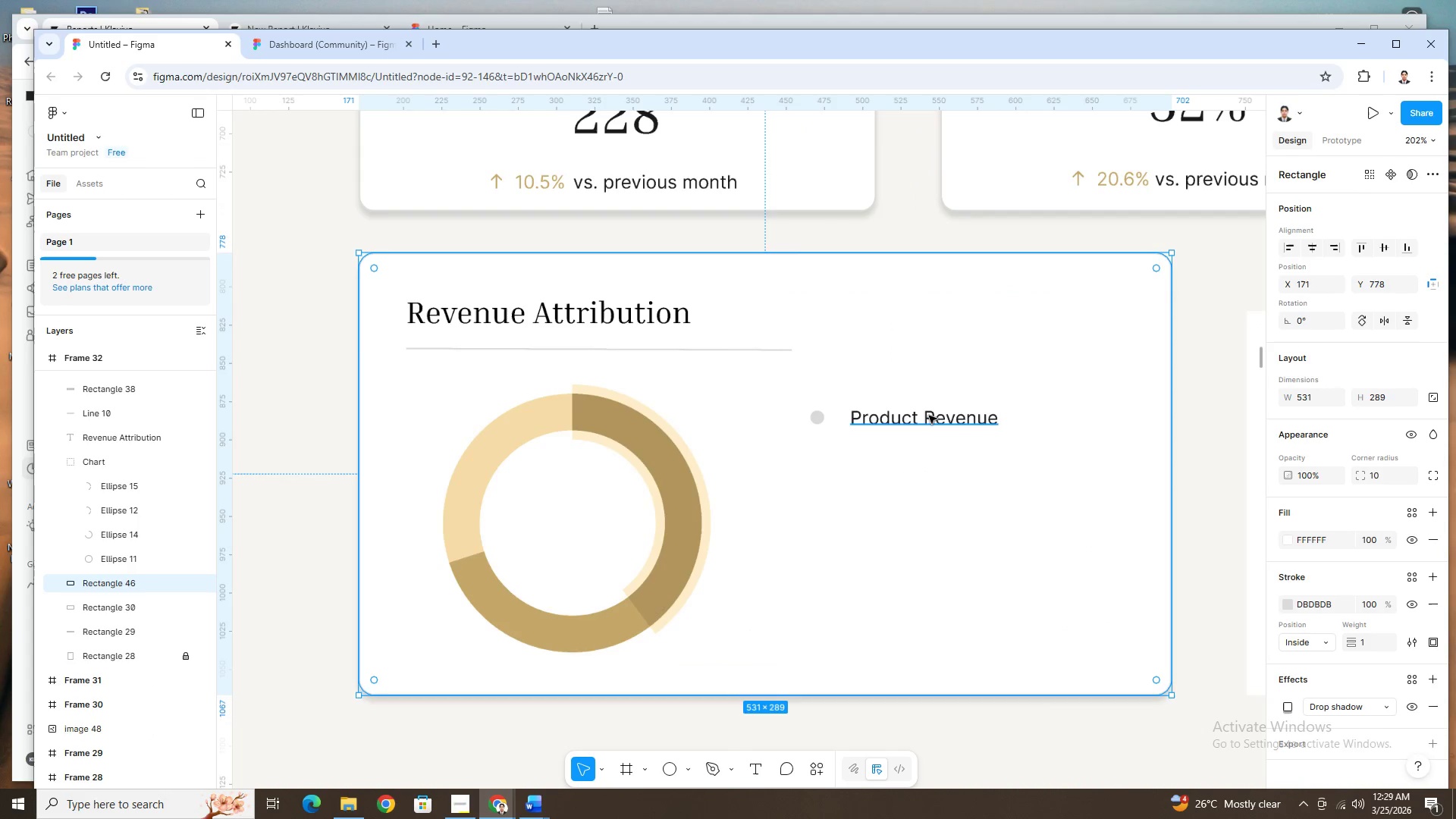 
hold_key(key=ShiftLeft, duration=1.12)
left_click([821, 416])
 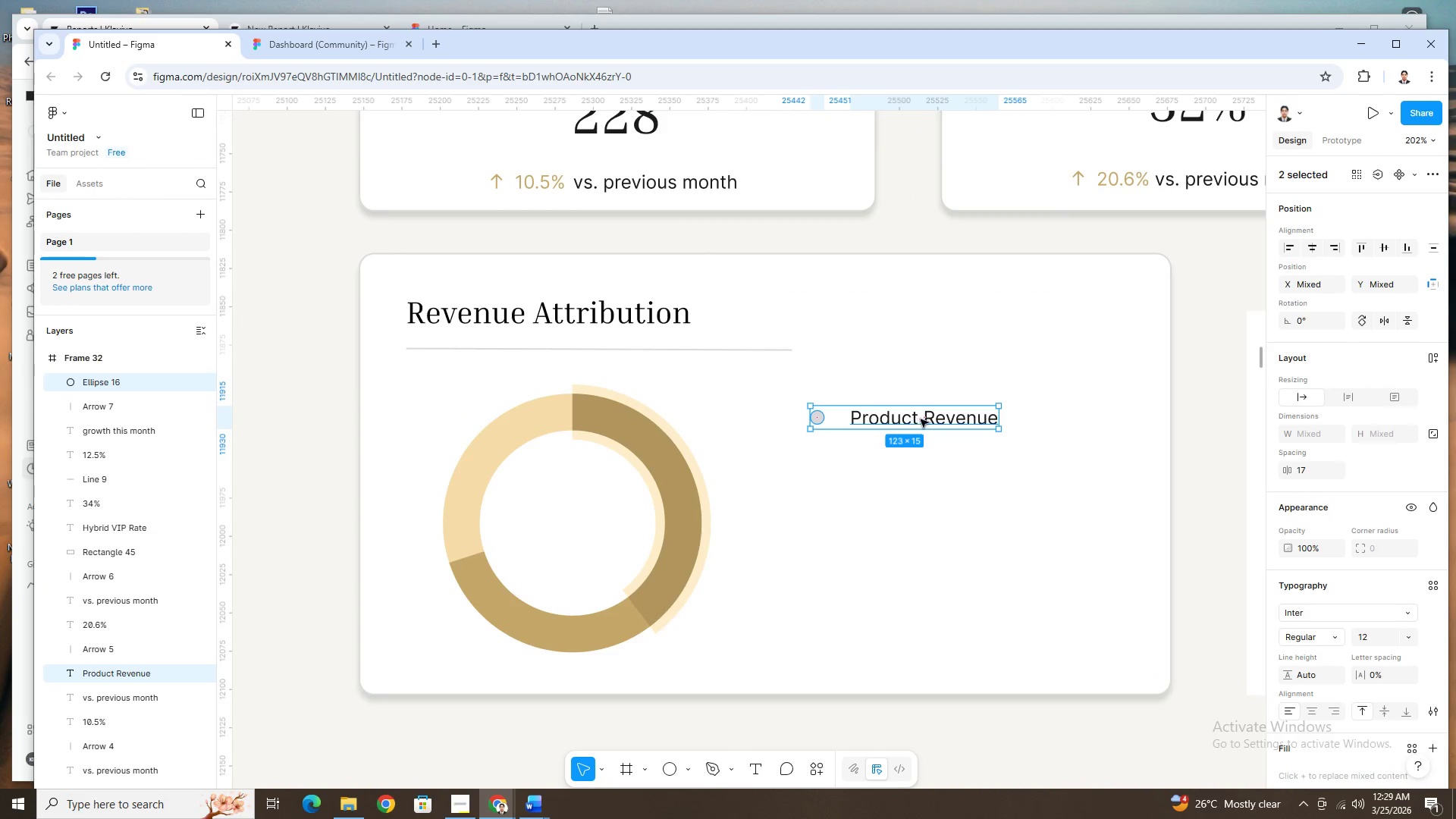 
left_click_drag(start_coordinate=[921, 419], to_coordinate=[891, 419])
 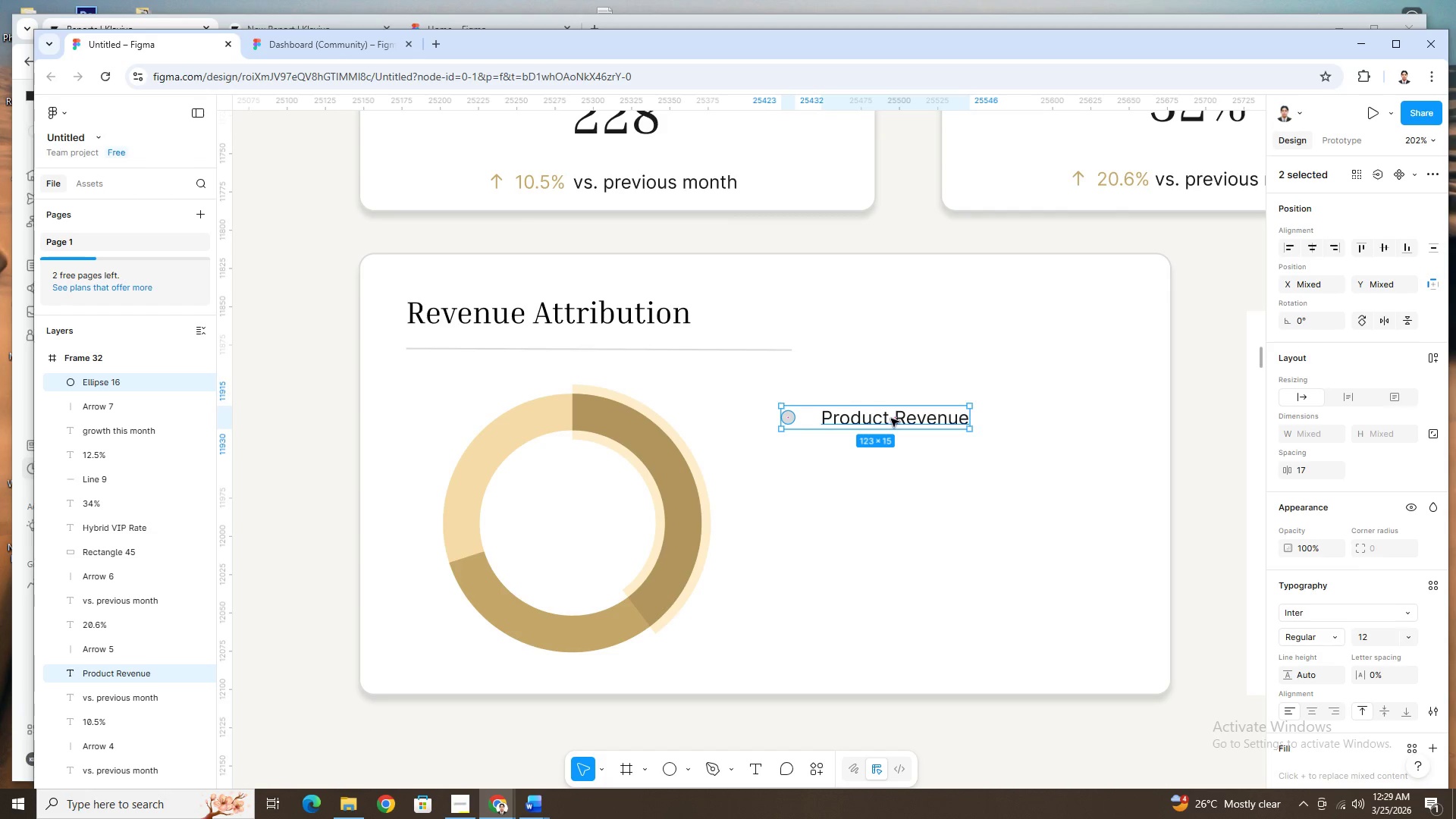 
key(Control+C)
 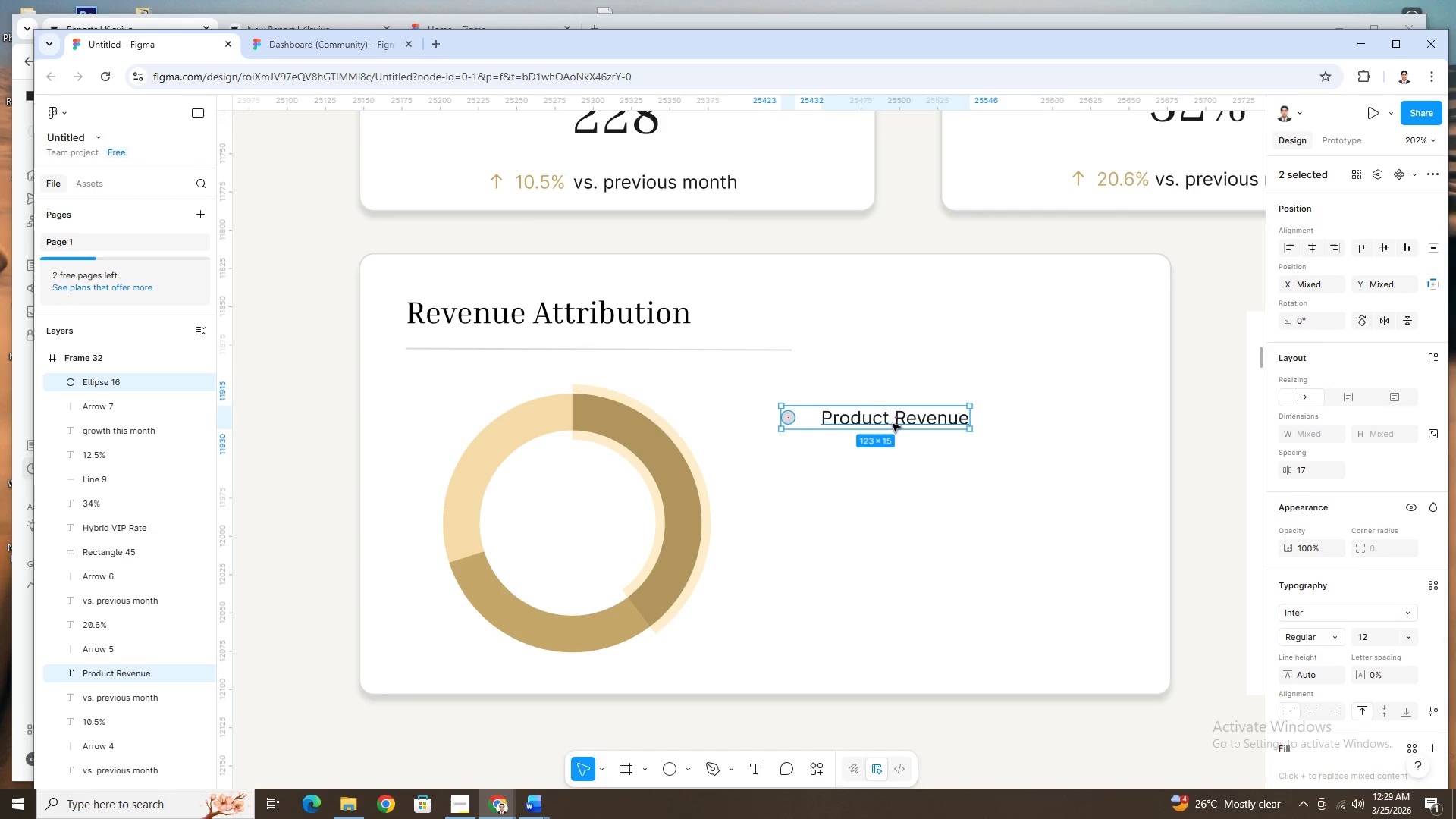 
key(Control+V)
 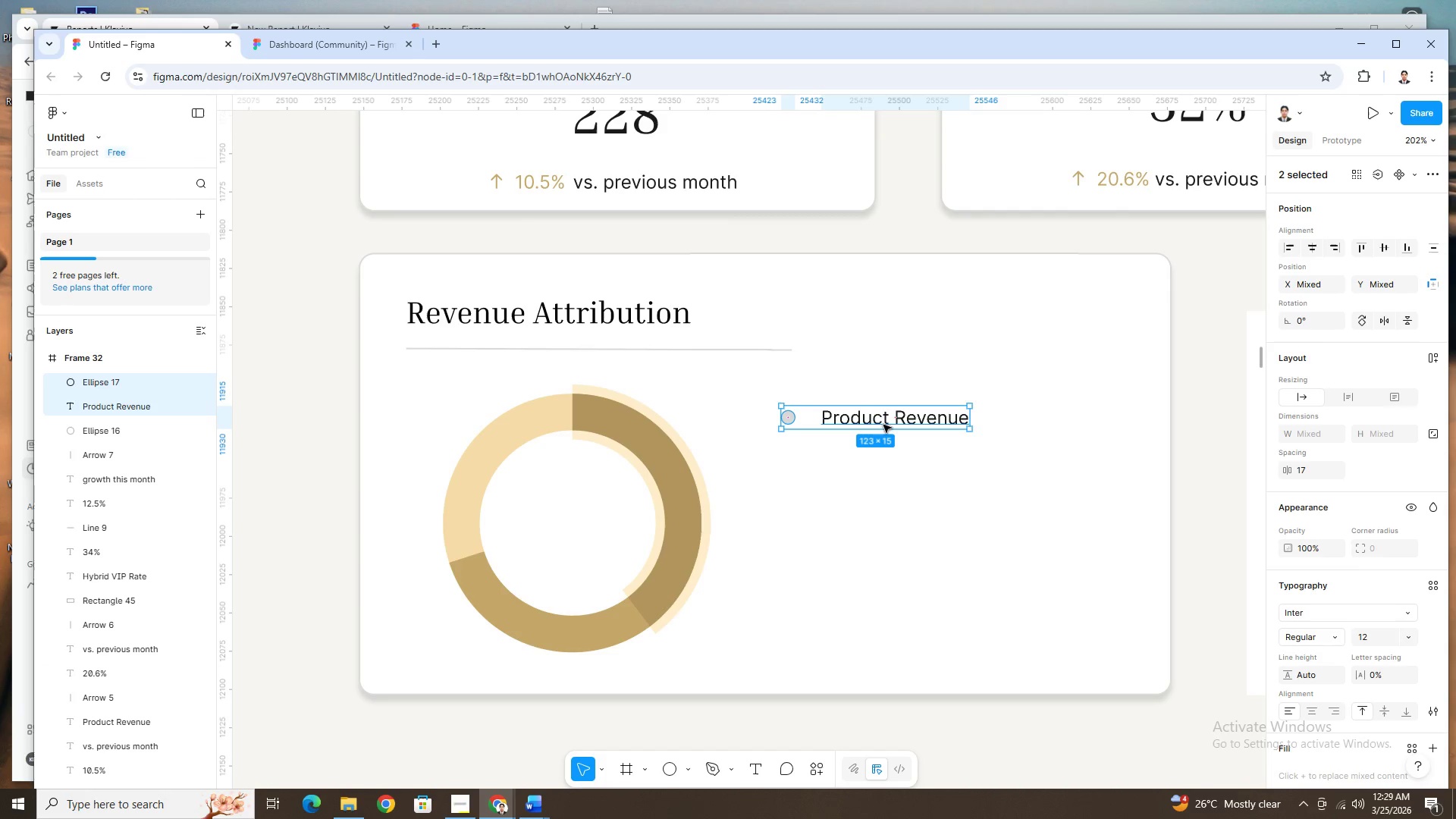 
left_click_drag(start_coordinate=[883, 425], to_coordinate=[886, 491])
 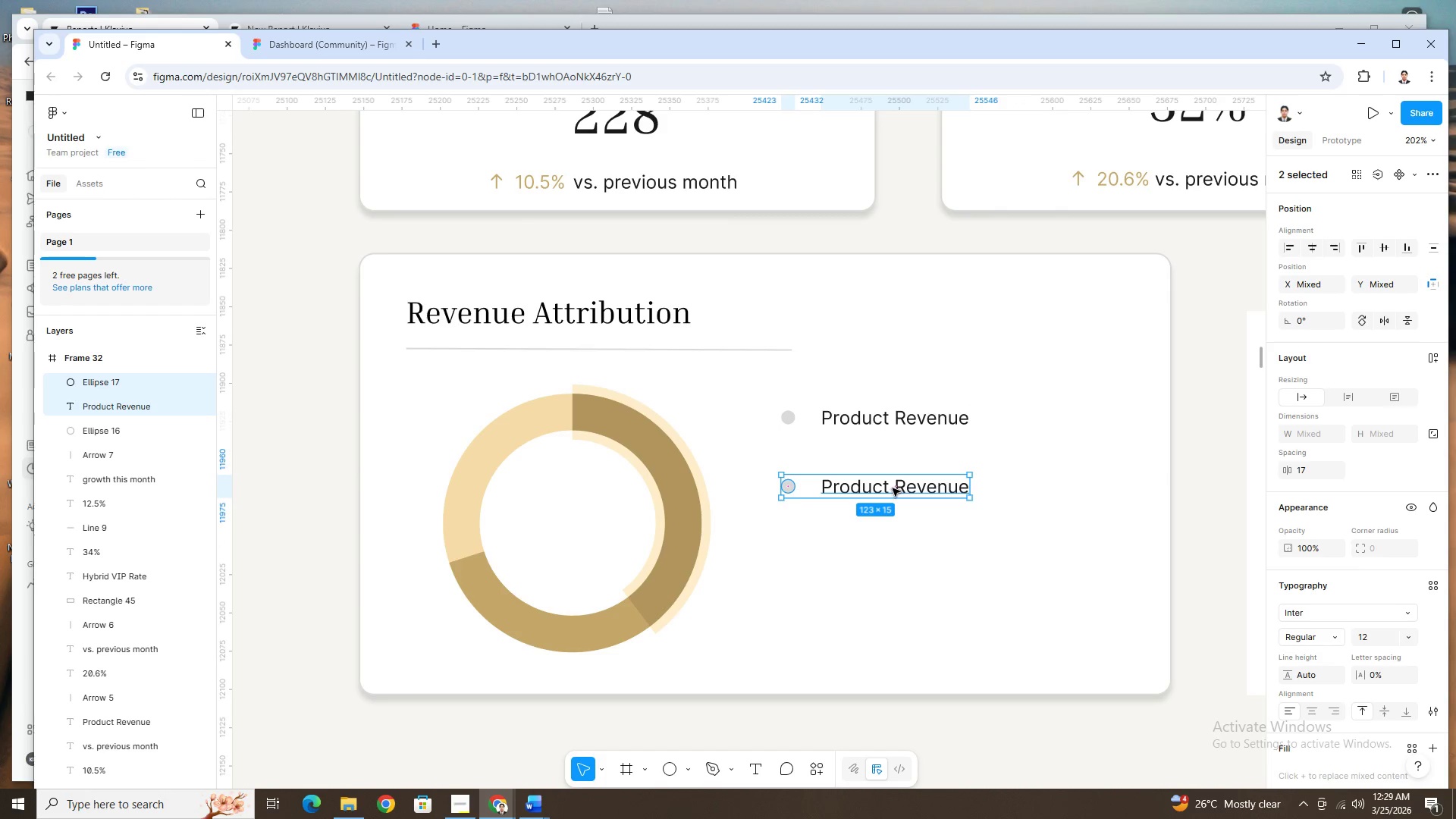 
double_click([893, 488])
 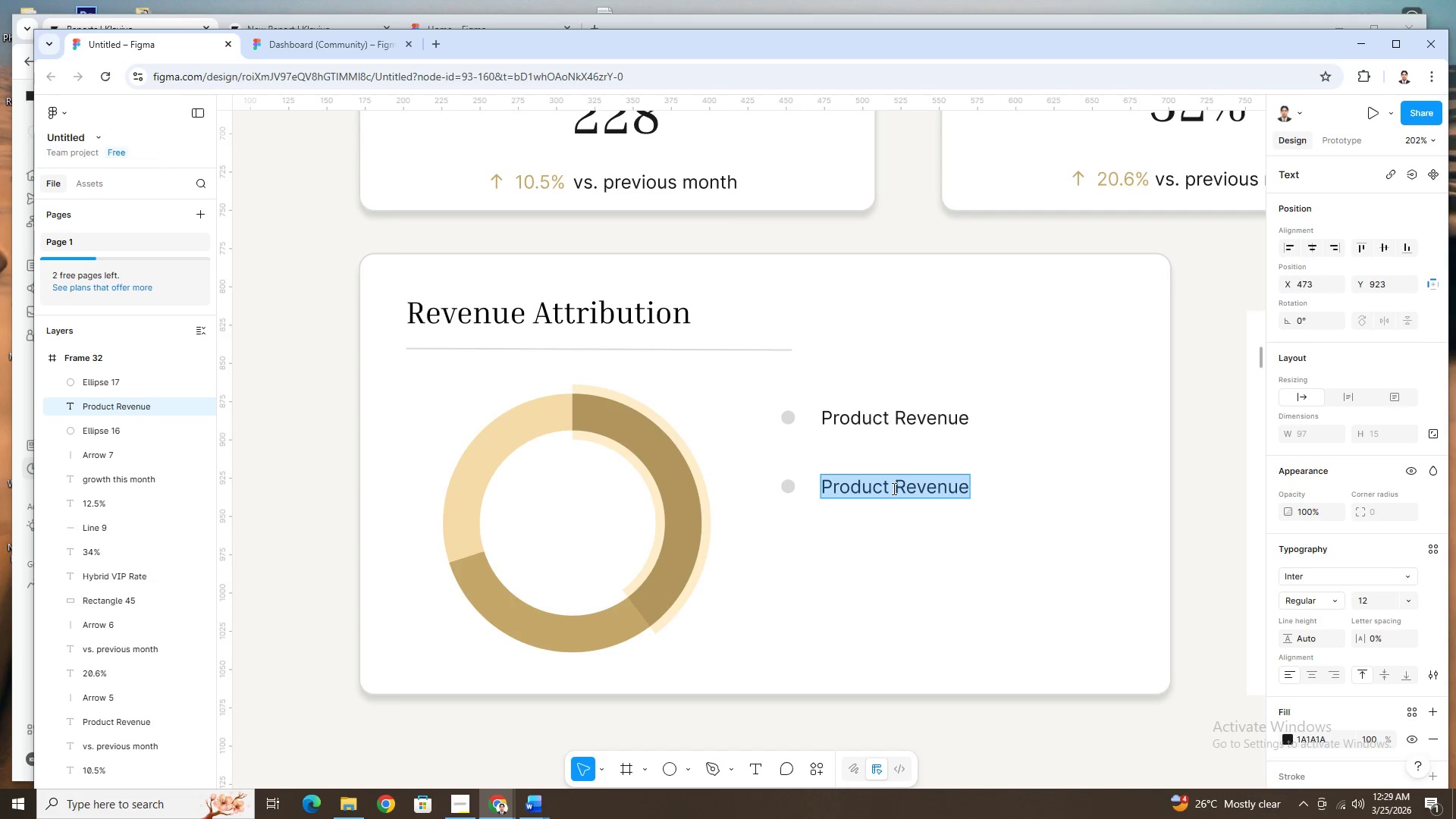 
type(Treatment Revenue)
 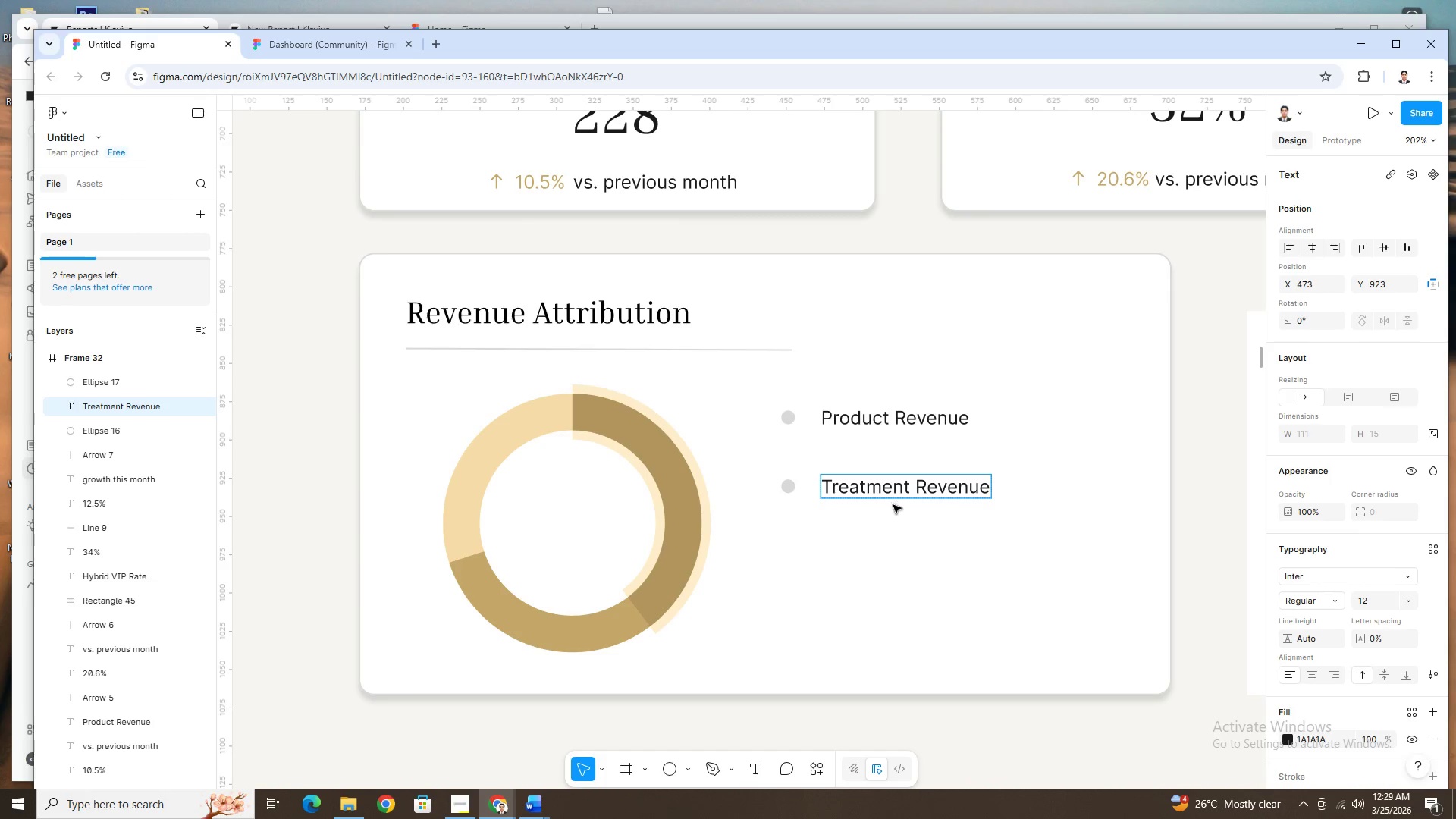 
left_click([894, 532])
 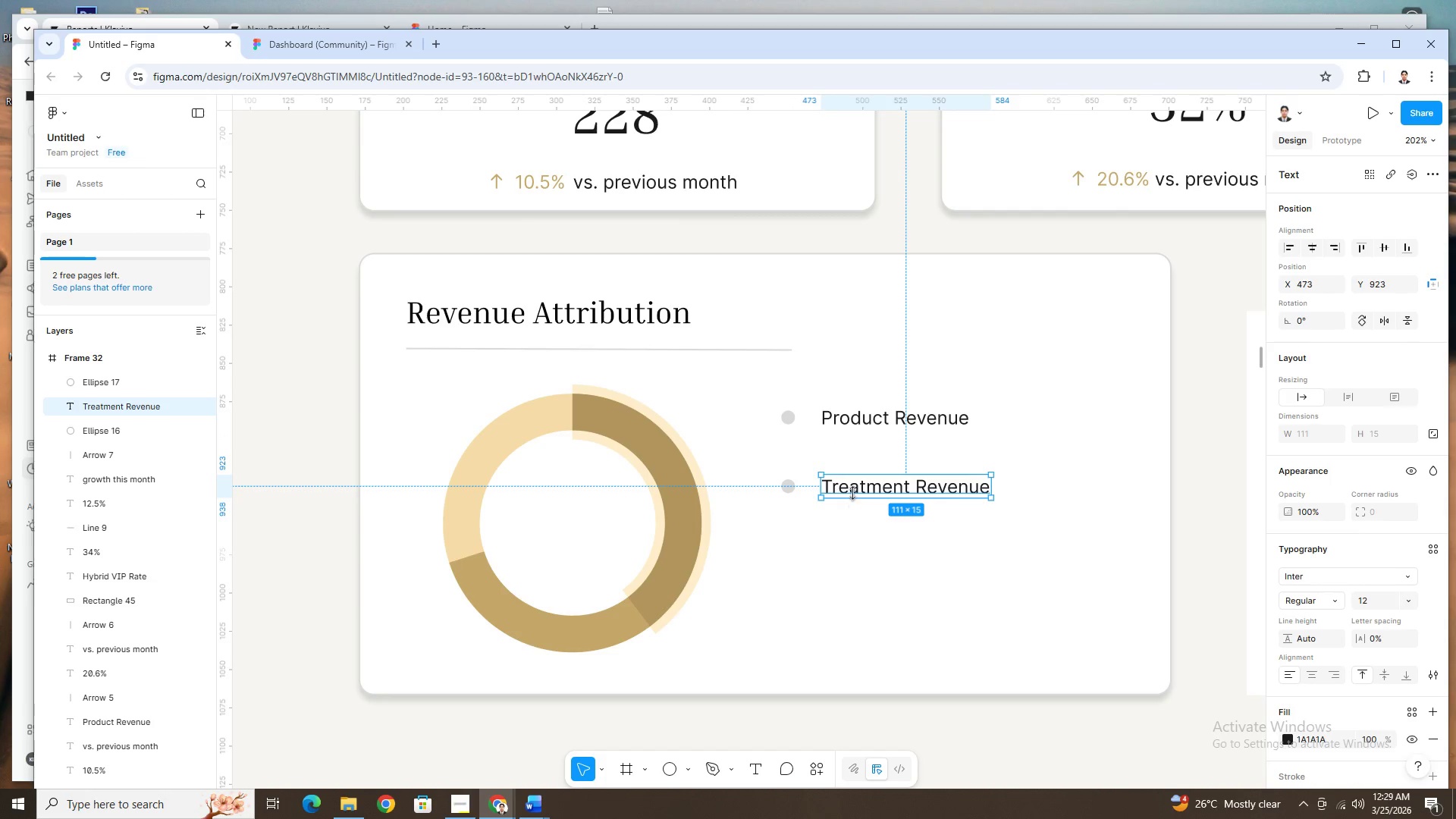 
left_click([852, 487])
 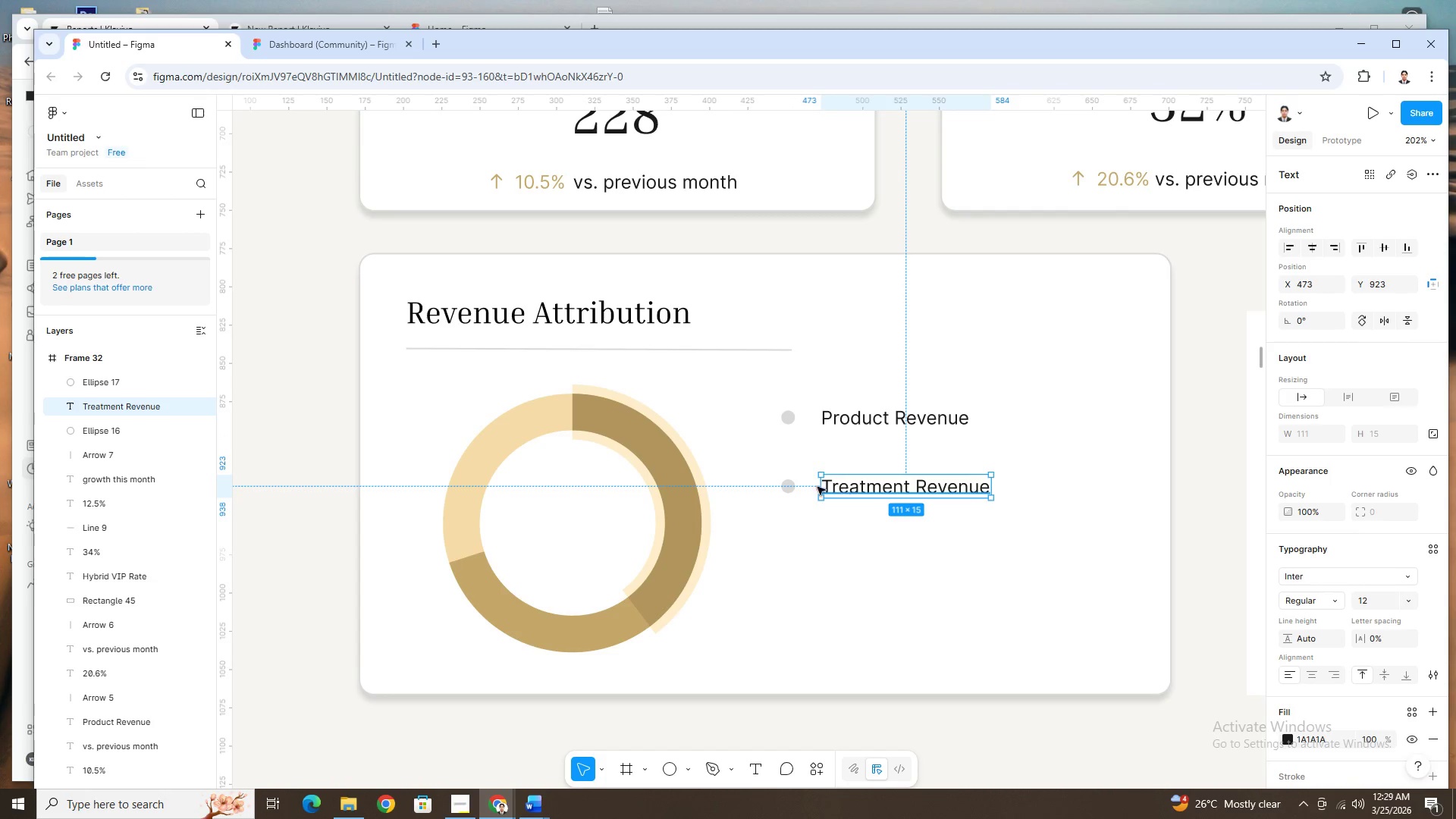 
hold_key(key=ShiftLeft, duration=0.78)
left_click([793, 487])
 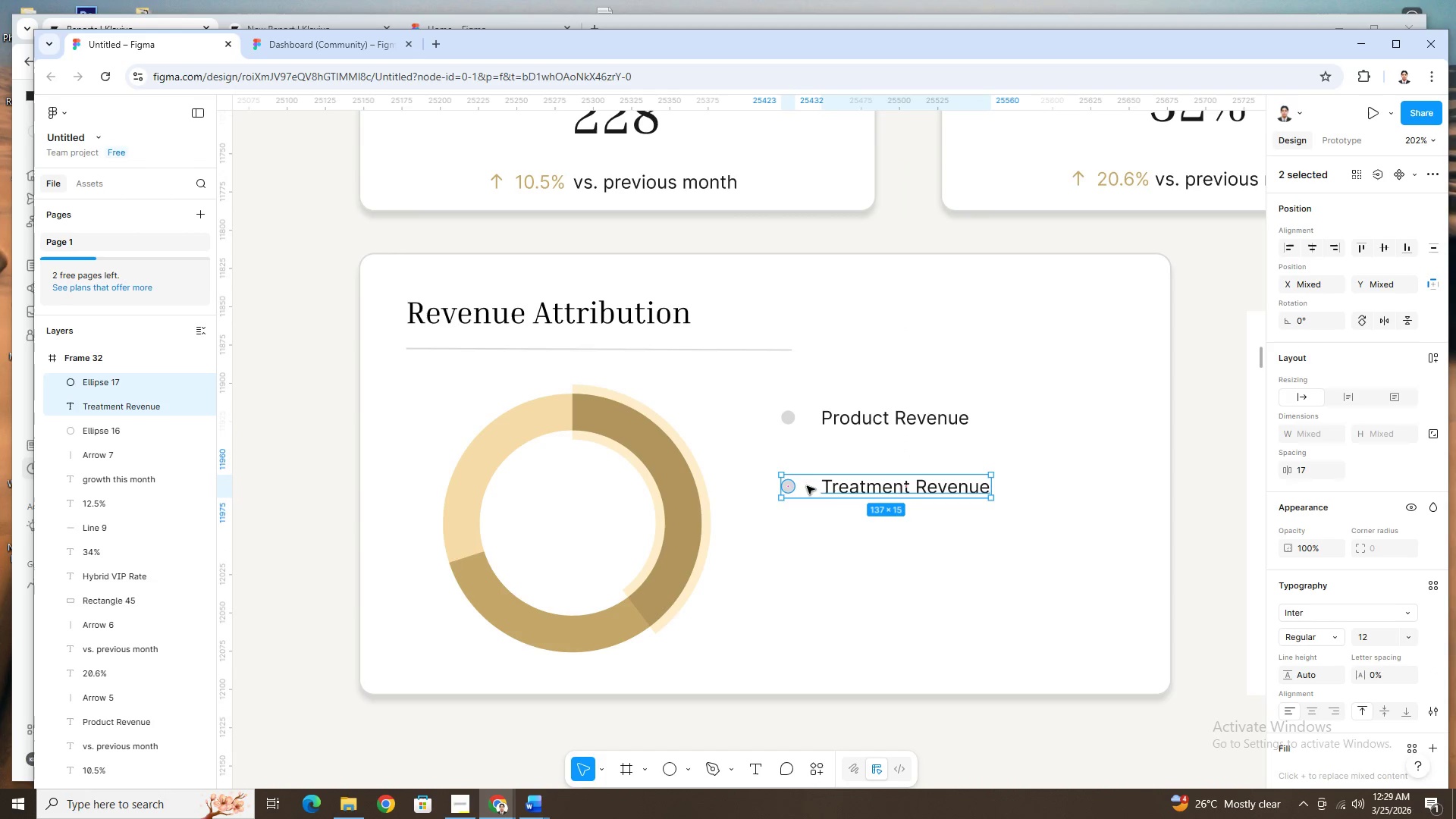 
hold_key(key=ControlLeft, duration=1.5)
 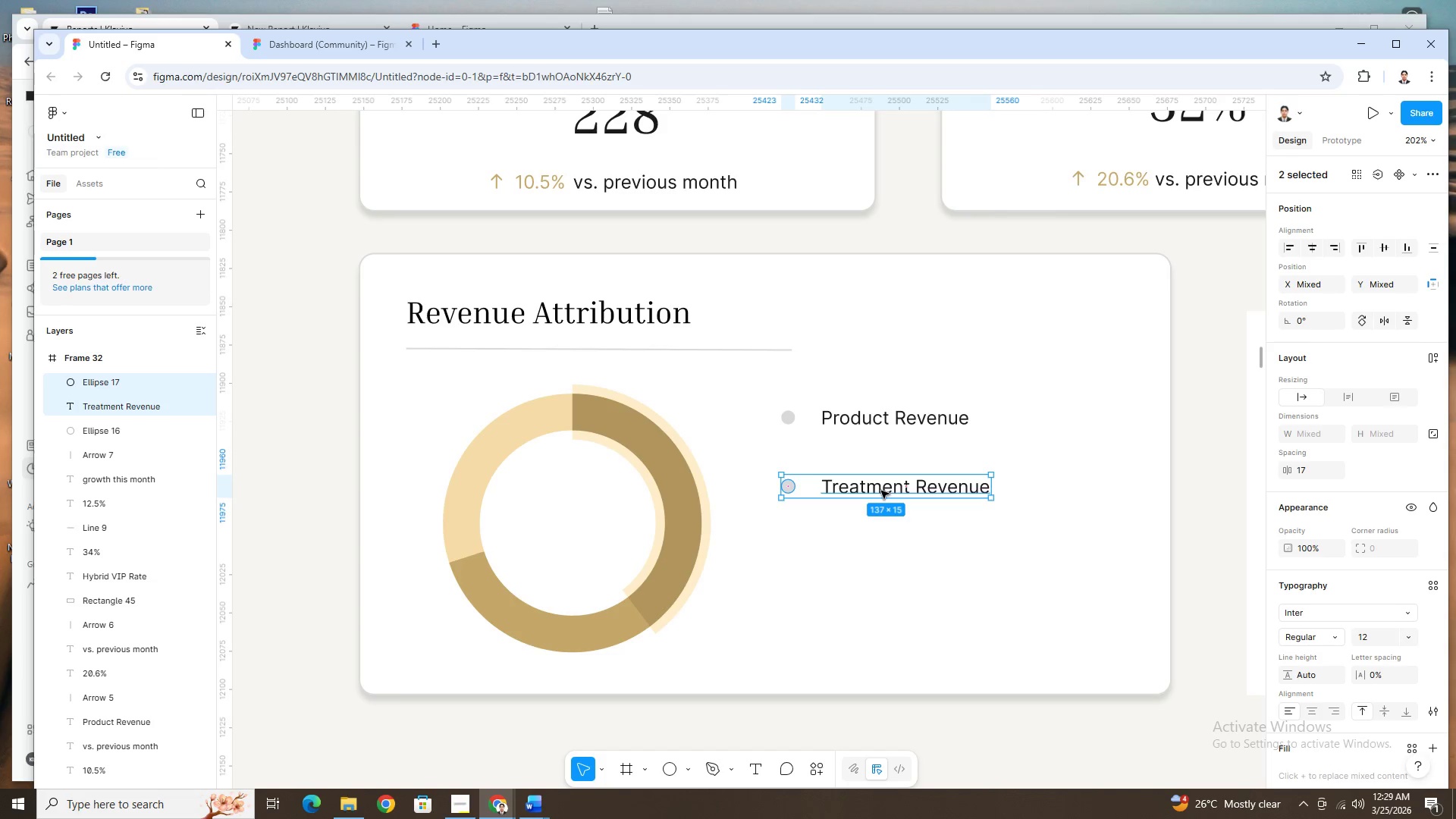 
key(Control+C)
 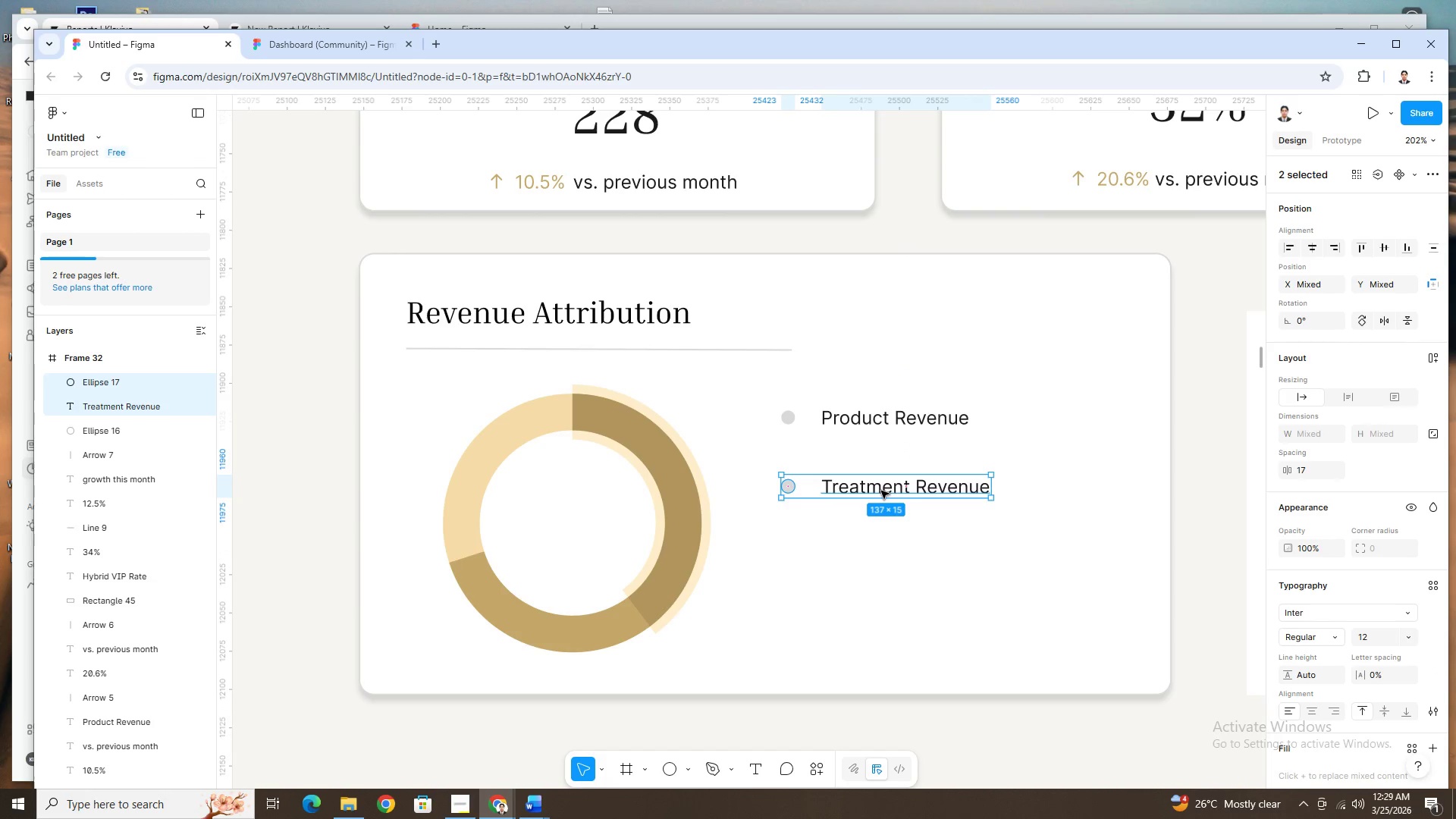 
key(Control+V)
 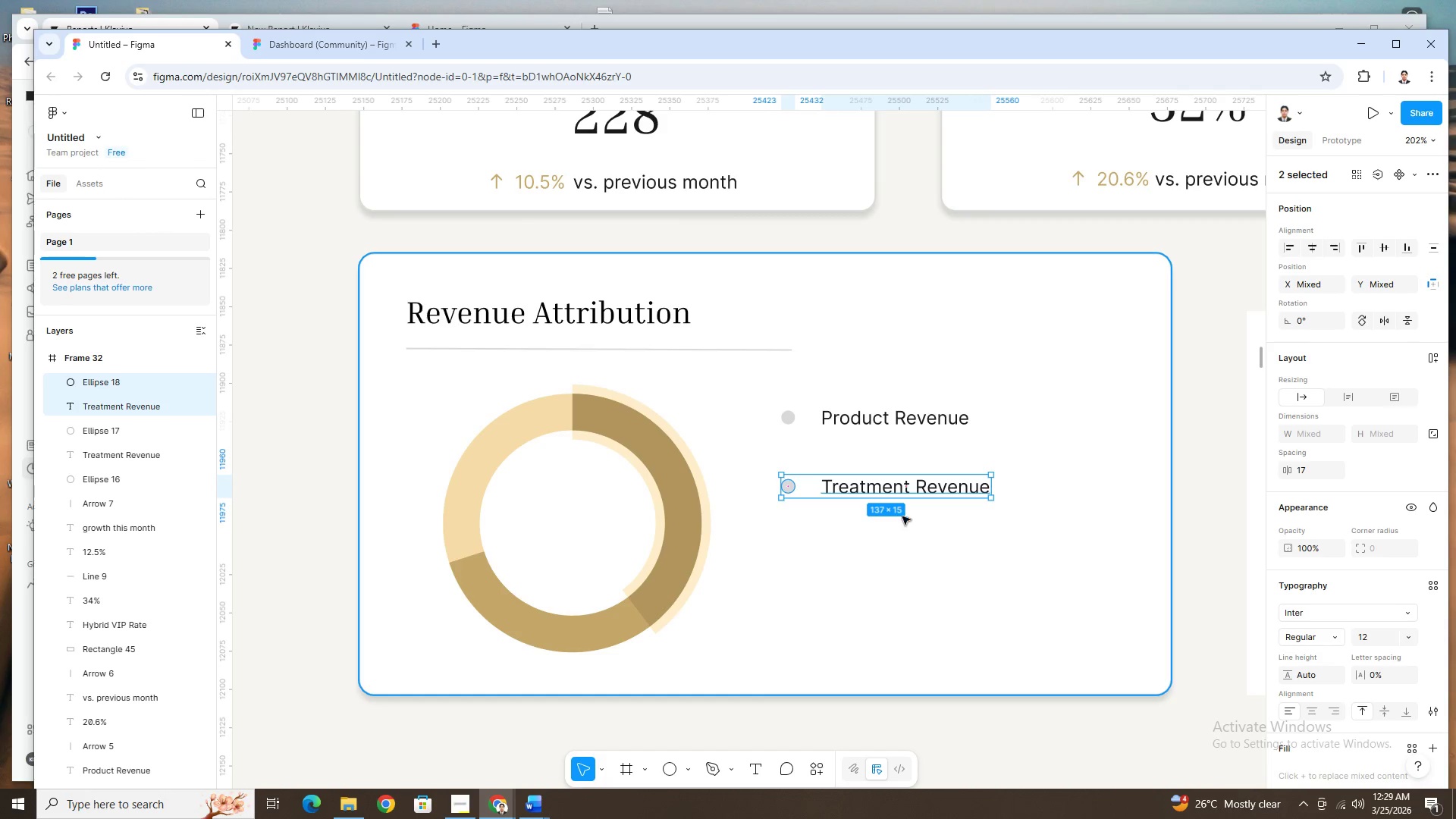 
left_click_drag(start_coordinate=[883, 492], to_coordinate=[883, 561])
 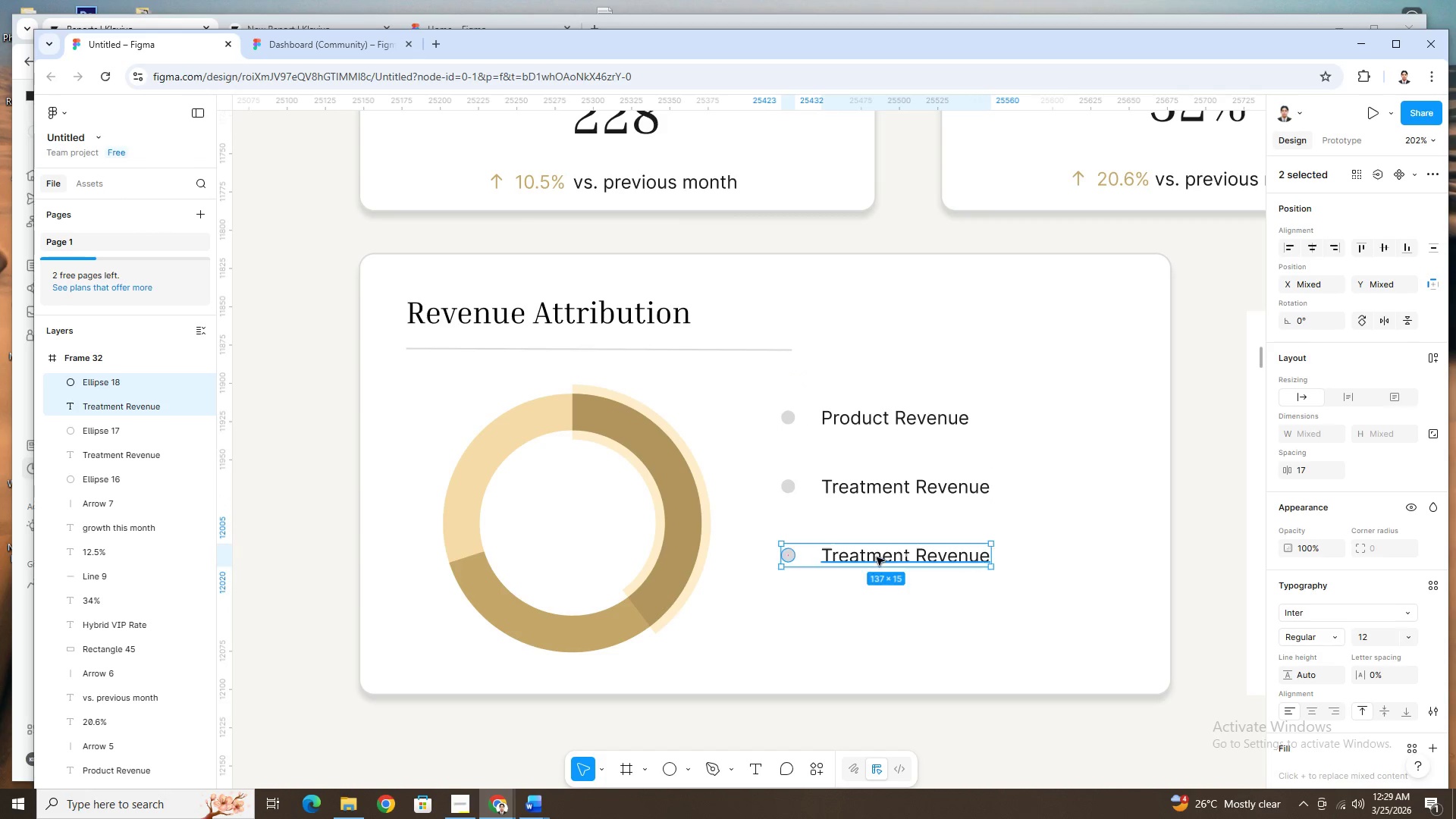 
double_click([877, 557])
 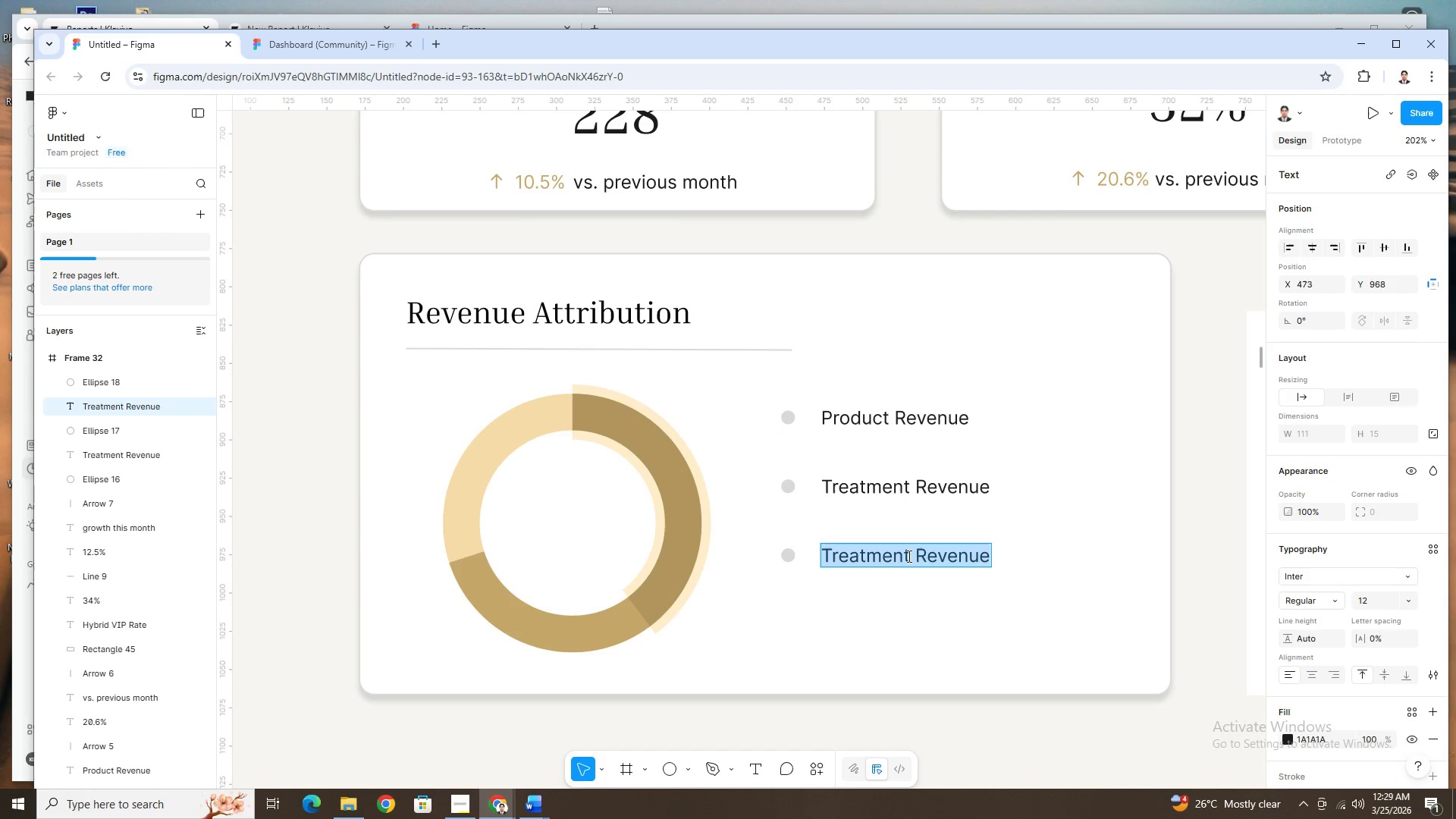 
left_click([908, 556])
 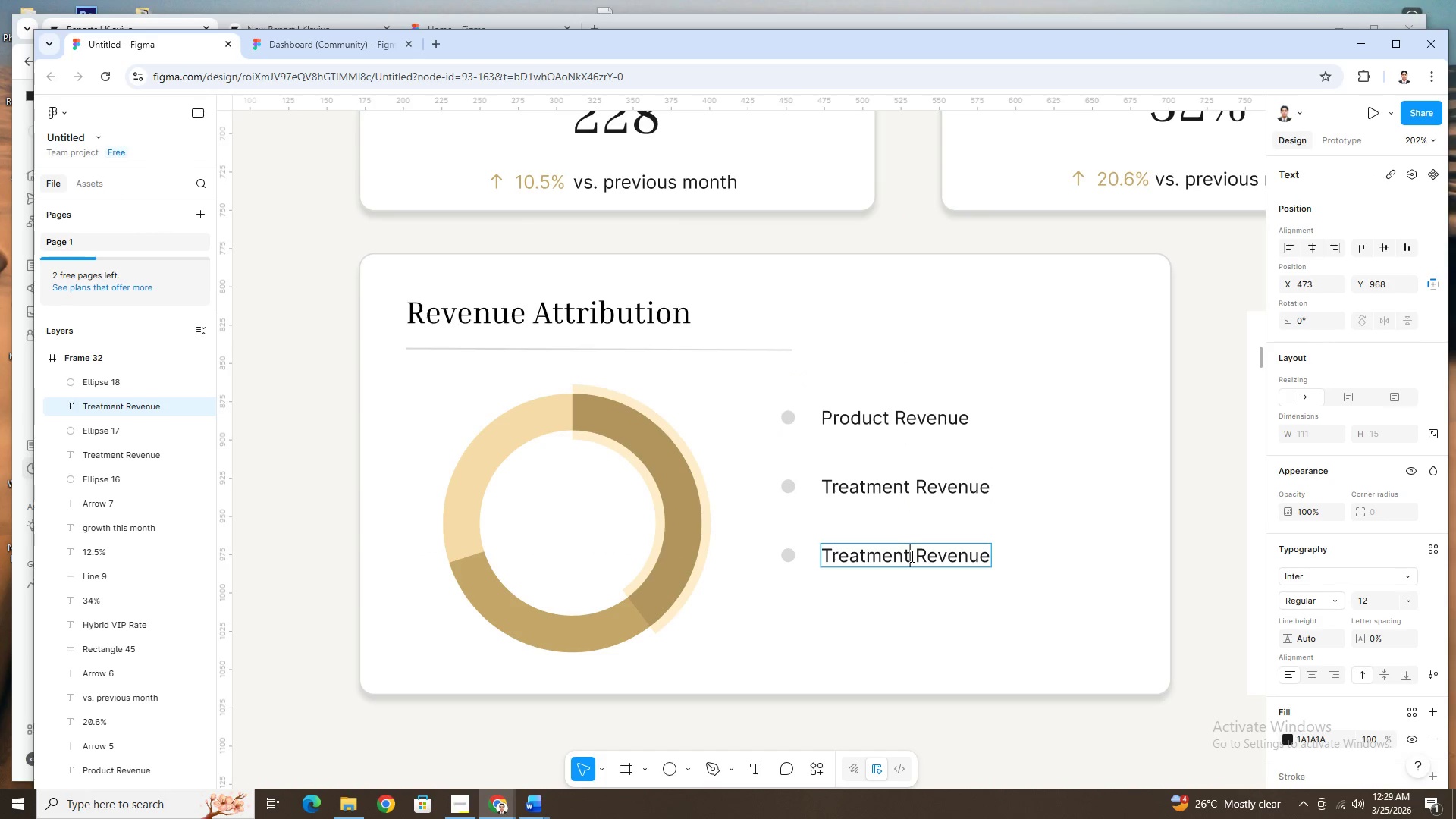 
left_click_drag(start_coordinate=[911, 556], to_coordinate=[822, 551])
 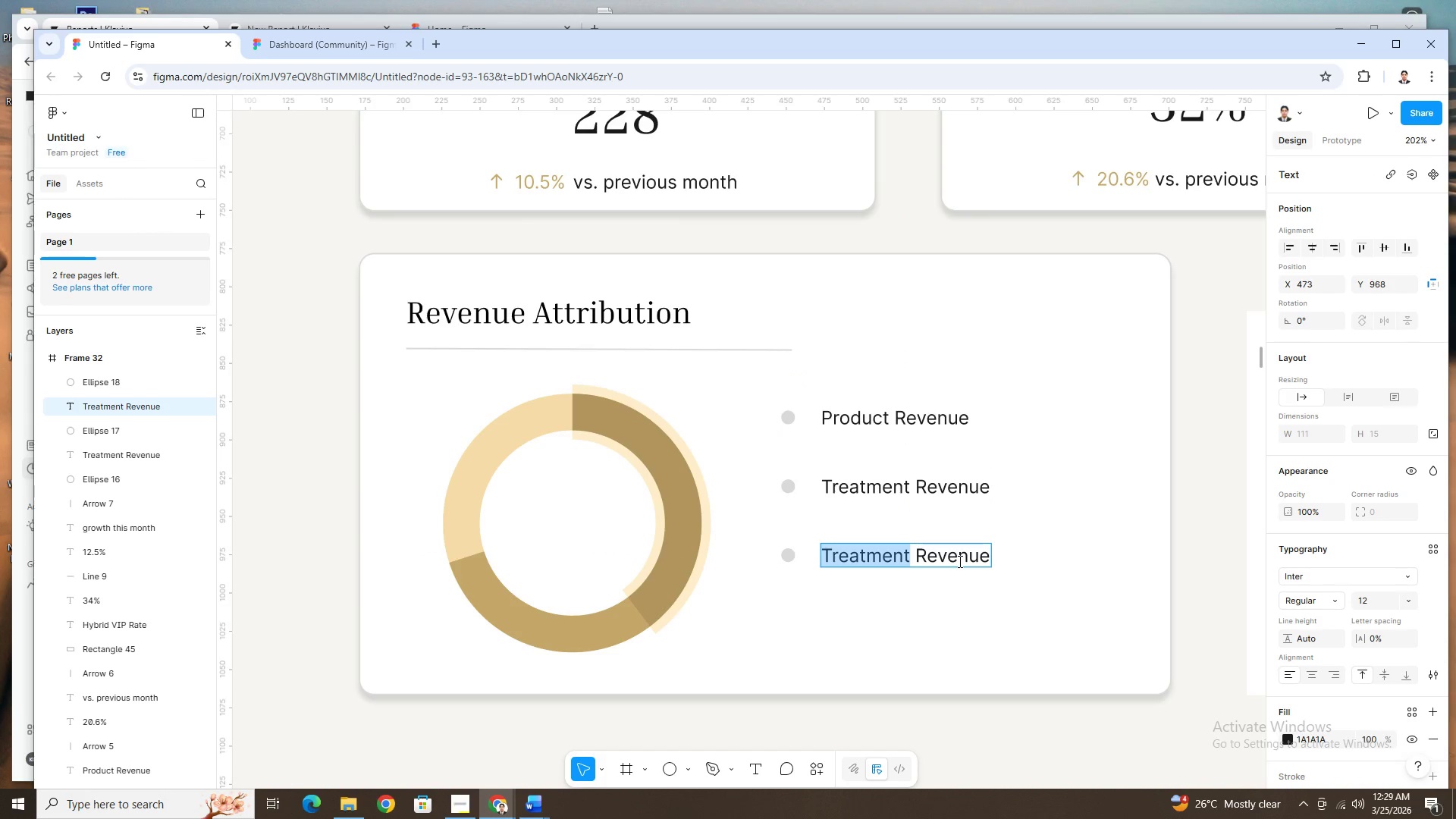 
type(Projected)
 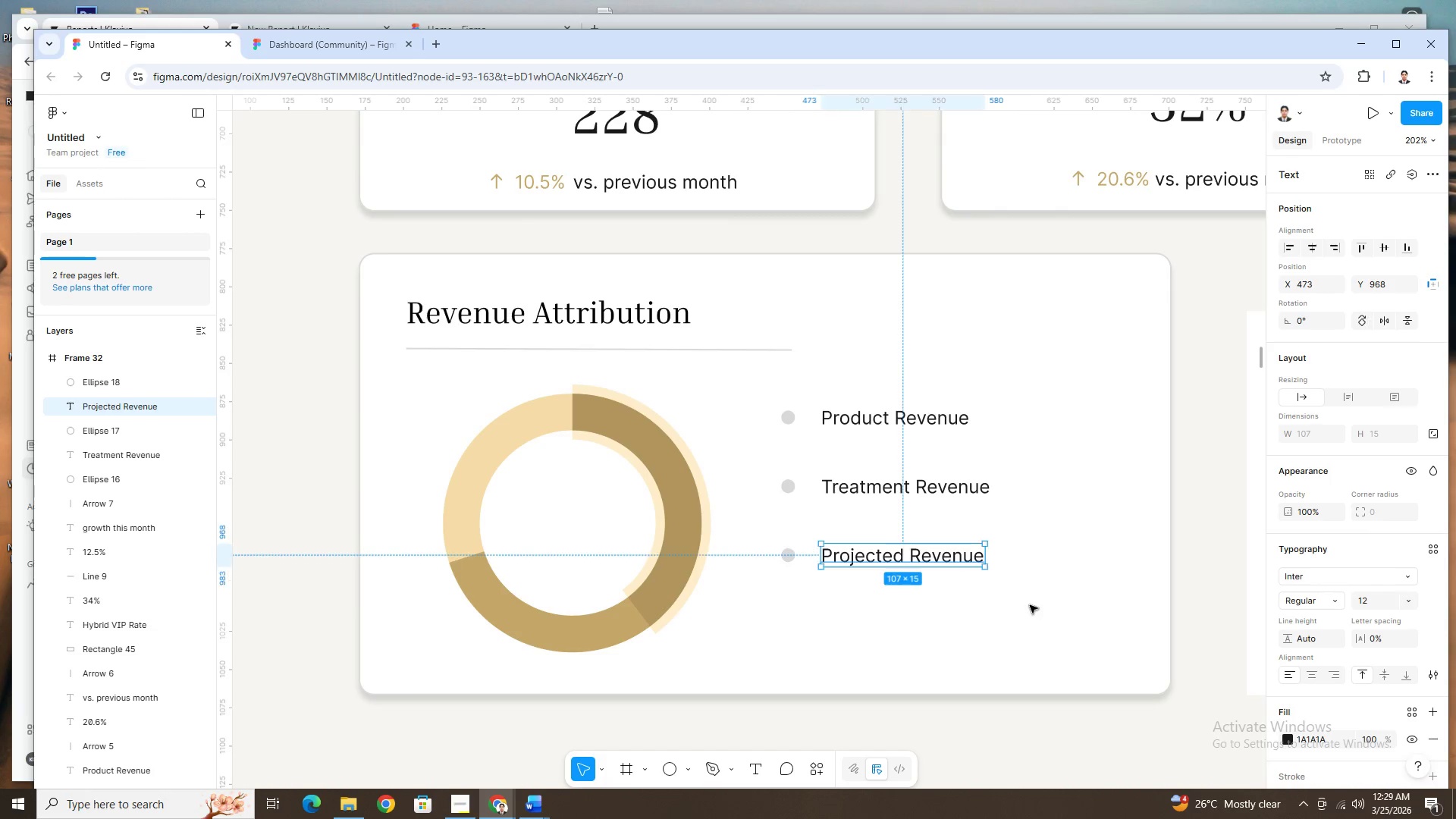 
double_click([1030, 605])
 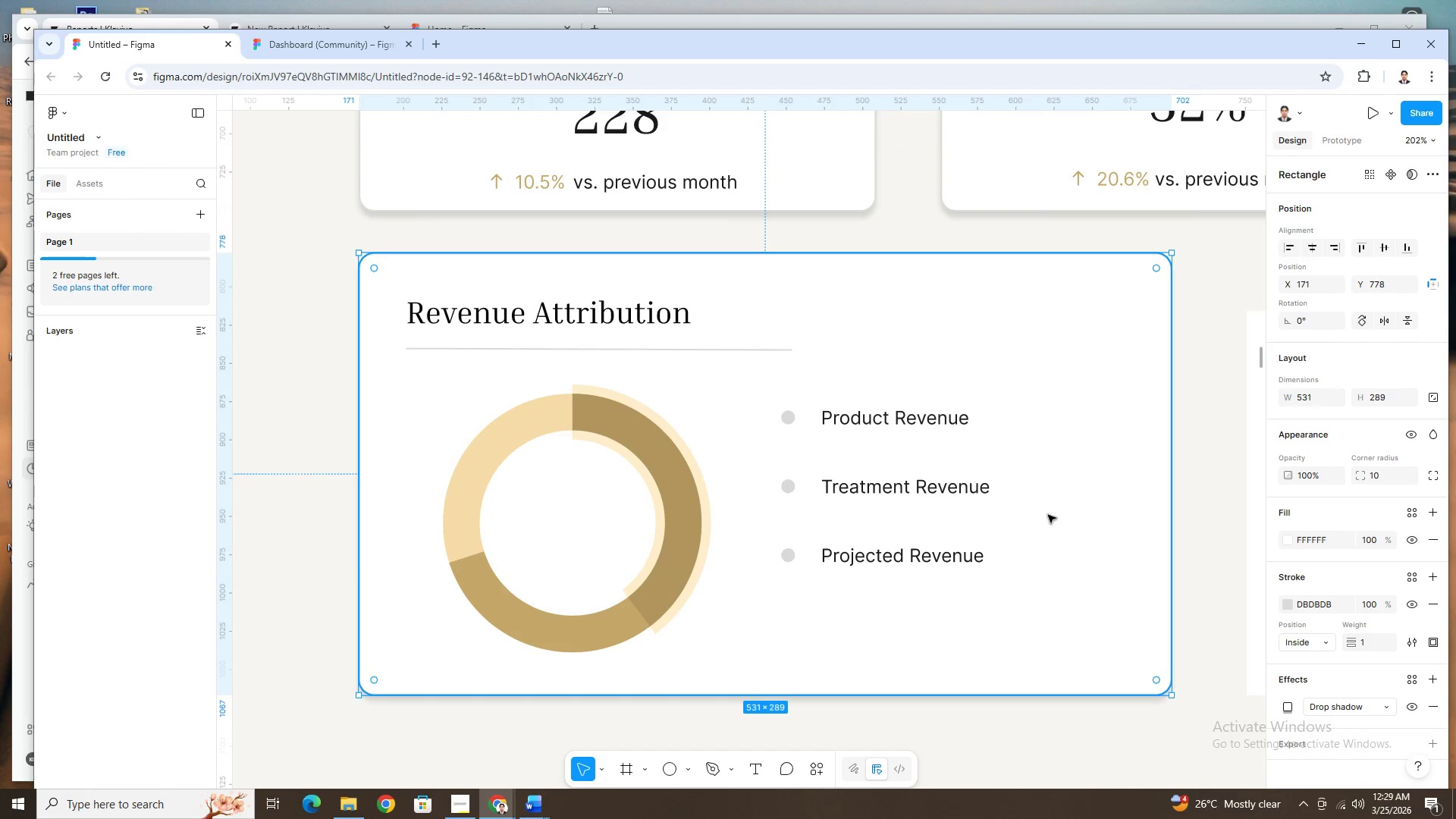 
hold_key(key=ControlLeft, duration=1.5)
scroll: coordinate [1048, 491], scroll_direction: down, amount: 12.0
 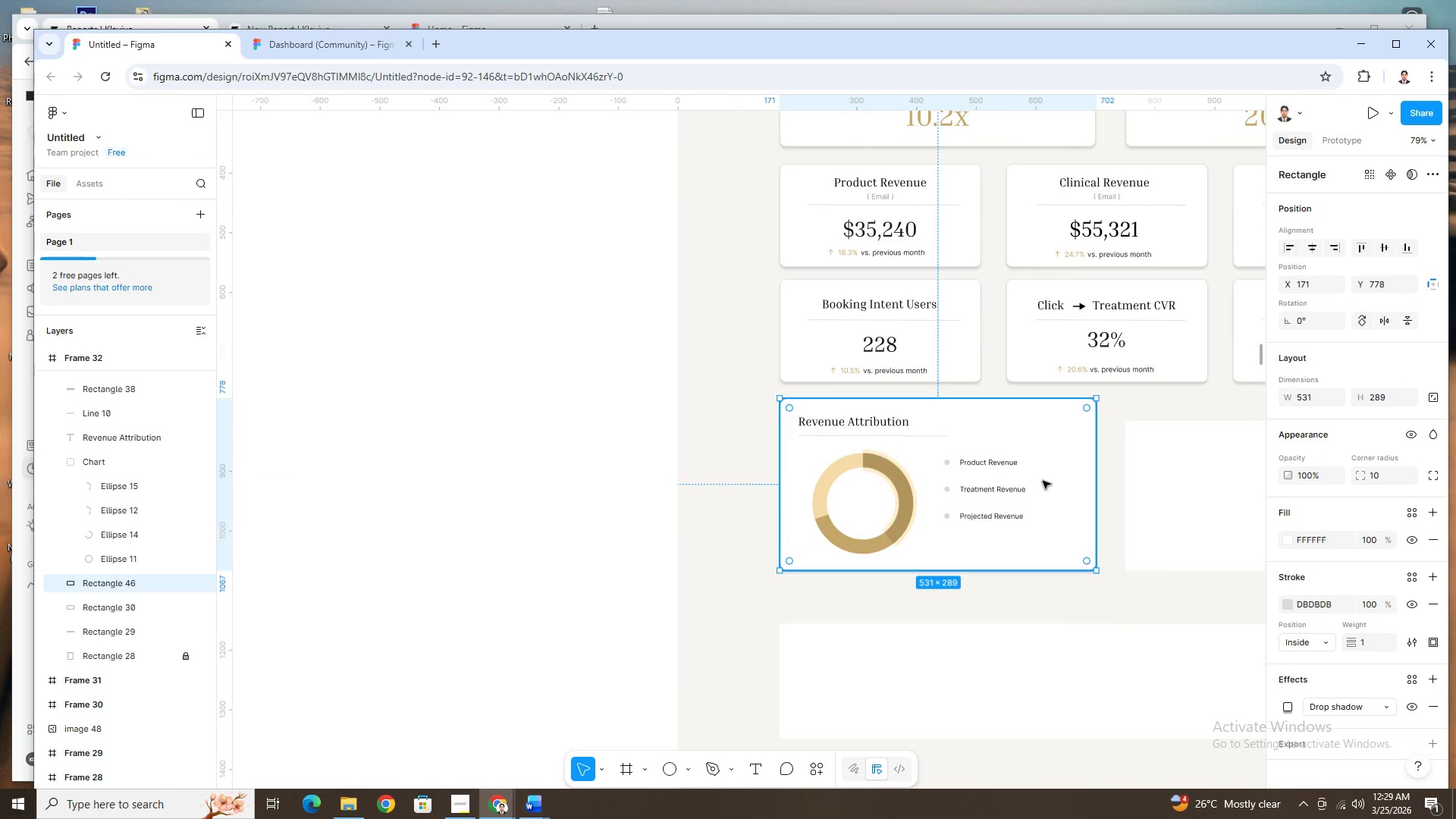 
hold_key(key=ControlLeft, duration=0.42)
scroll: coordinate [1043, 453], scroll_direction: up, amount: 4.0
 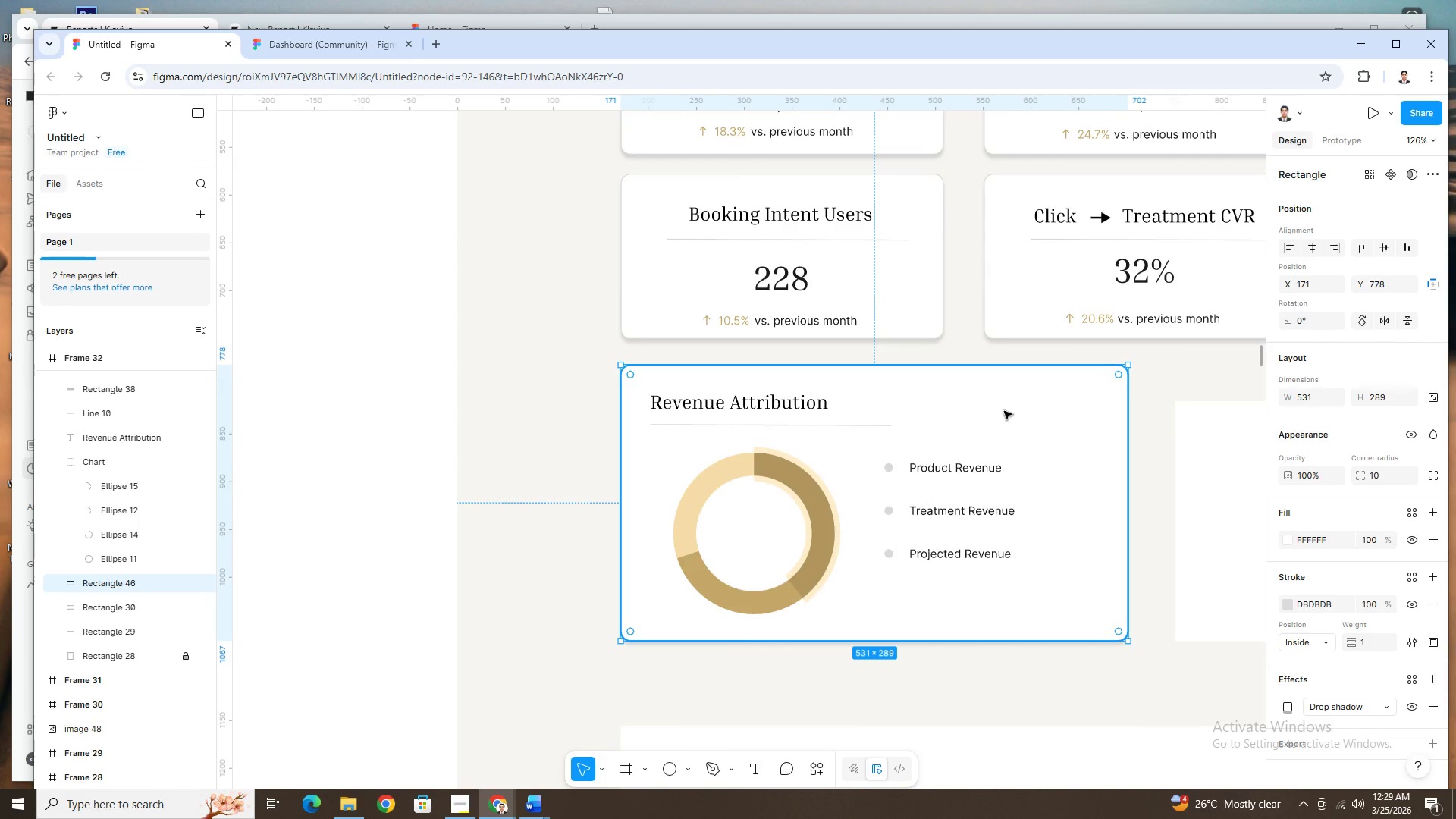 
hold_key(key=ControlLeft, duration=1.52)
 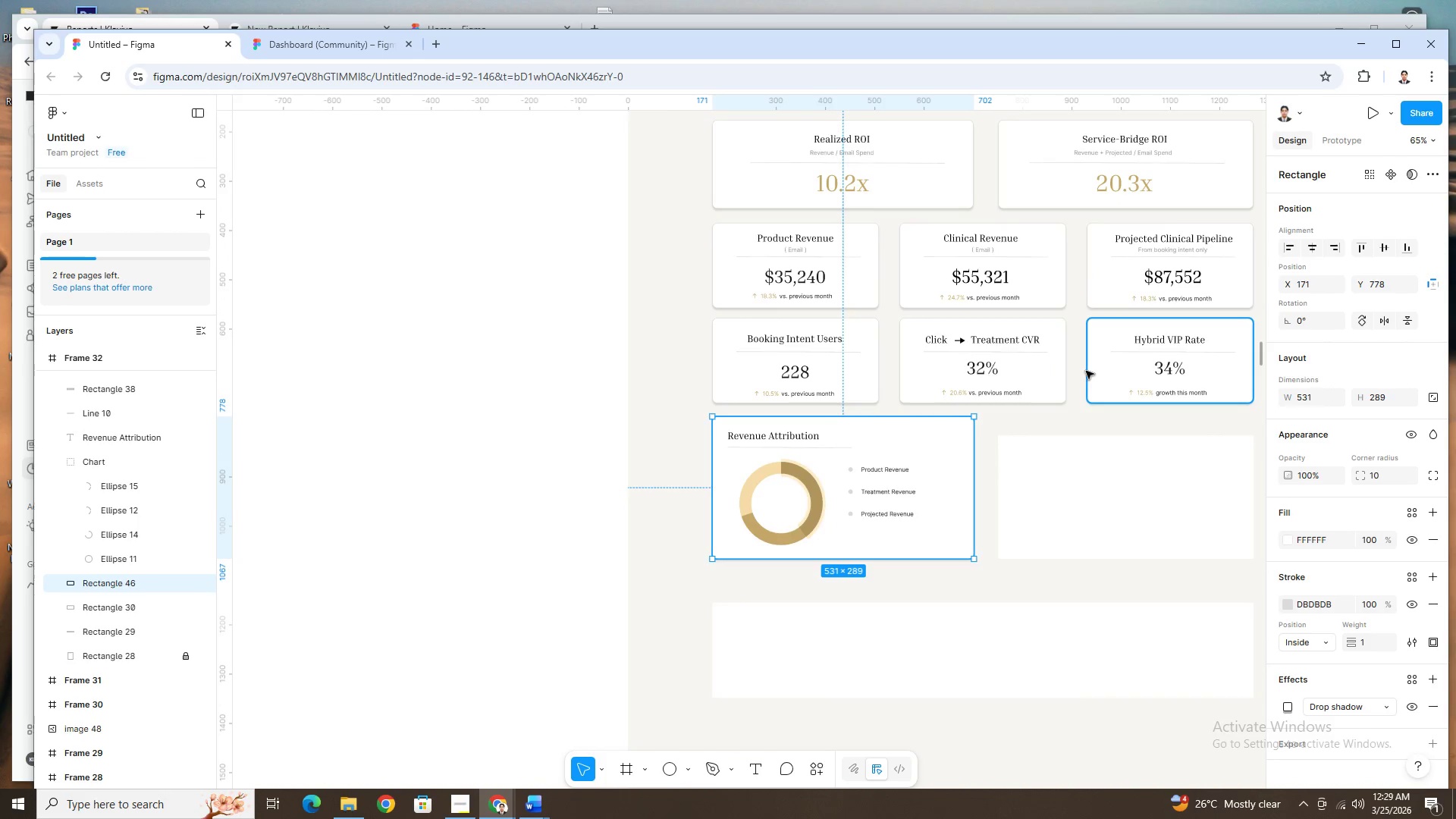 
scroll: coordinate [755, 275], scroll_direction: up, amount: 3.0
 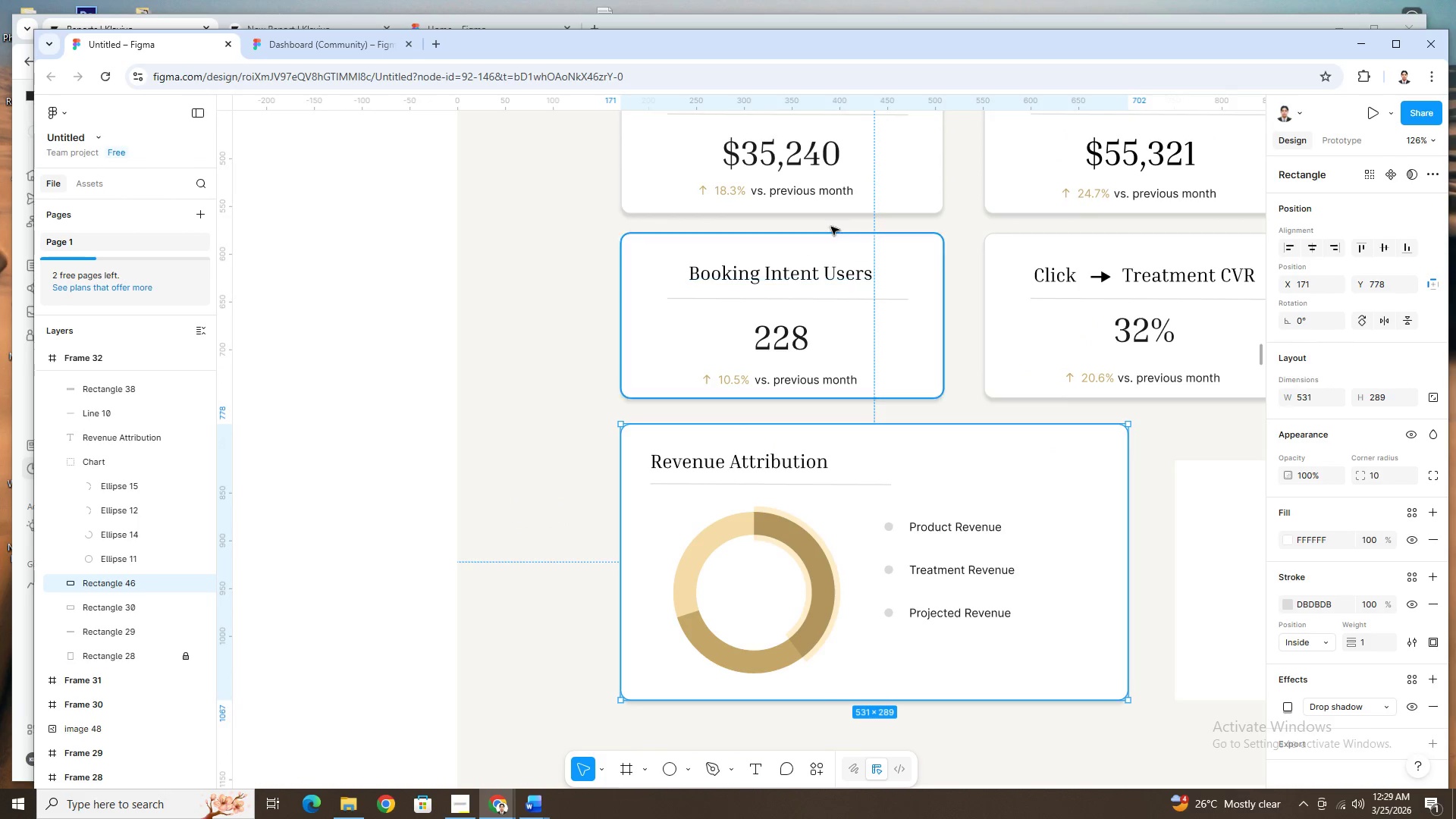 
scroll: coordinate [1012, 350], scroll_direction: down, amount: 9.0
 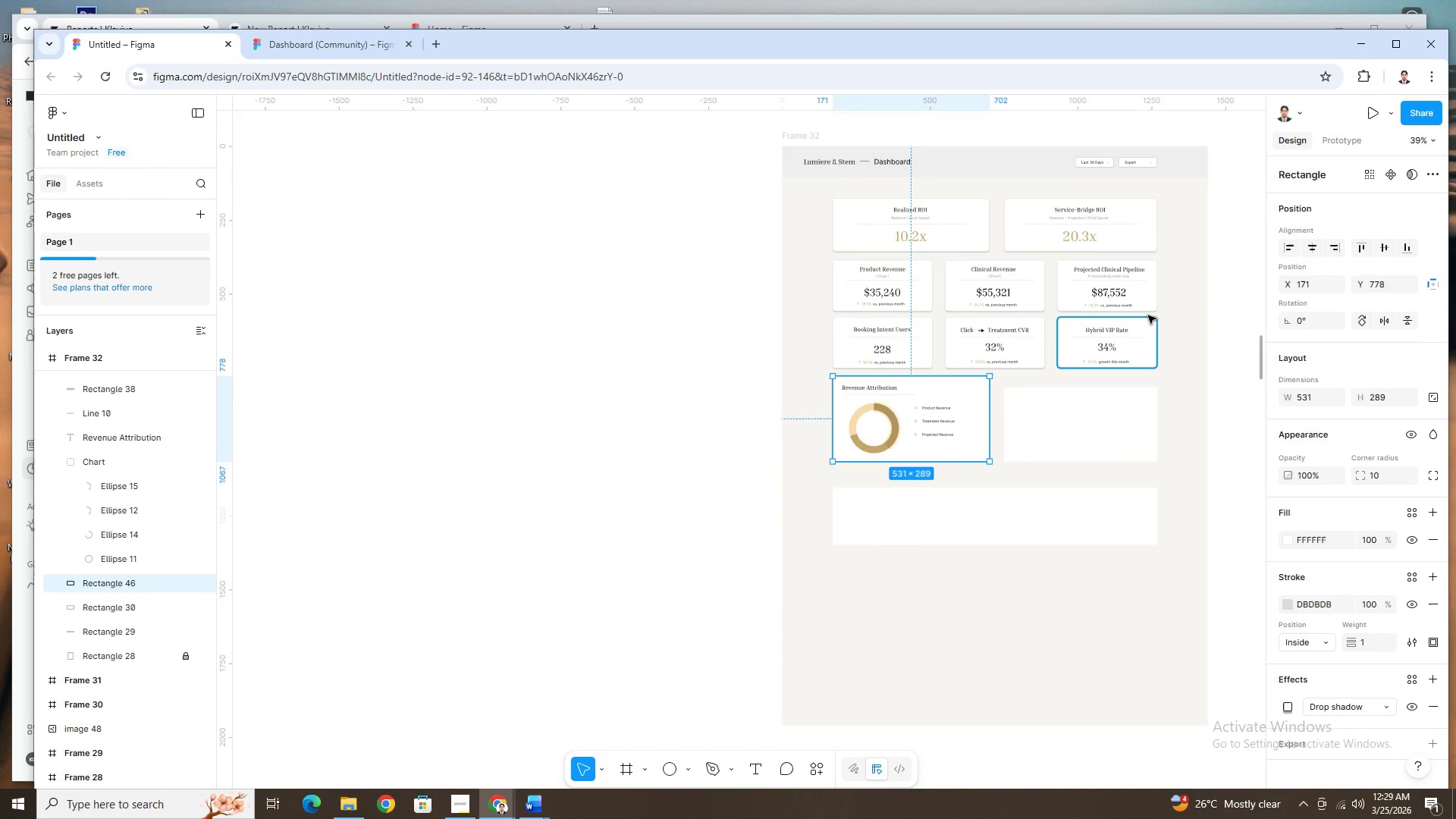 
hold_key(key=ControlLeft, duration=0.41)
 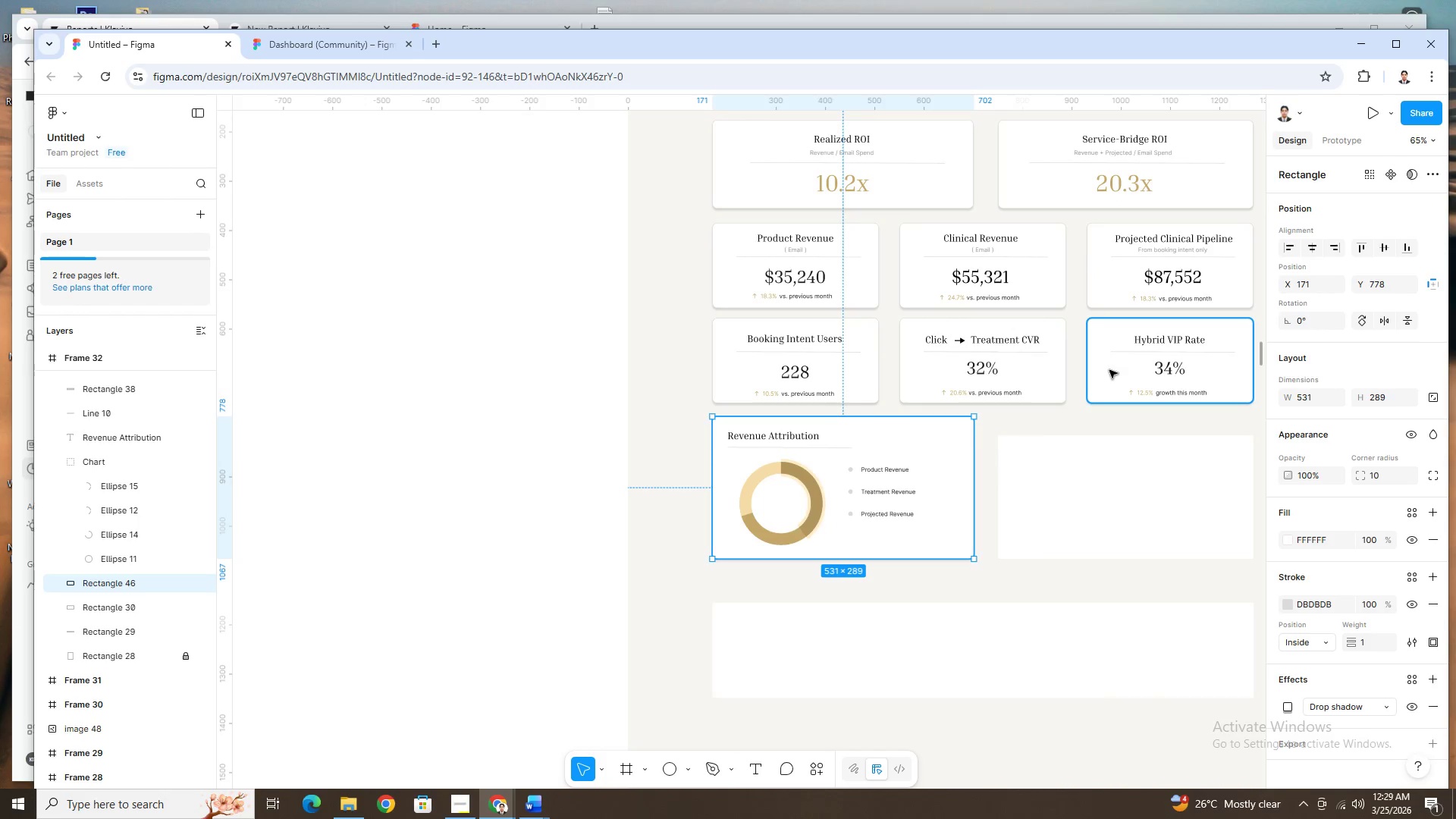 
scroll: coordinate [1110, 369], scroll_direction: up, amount: 8.0
 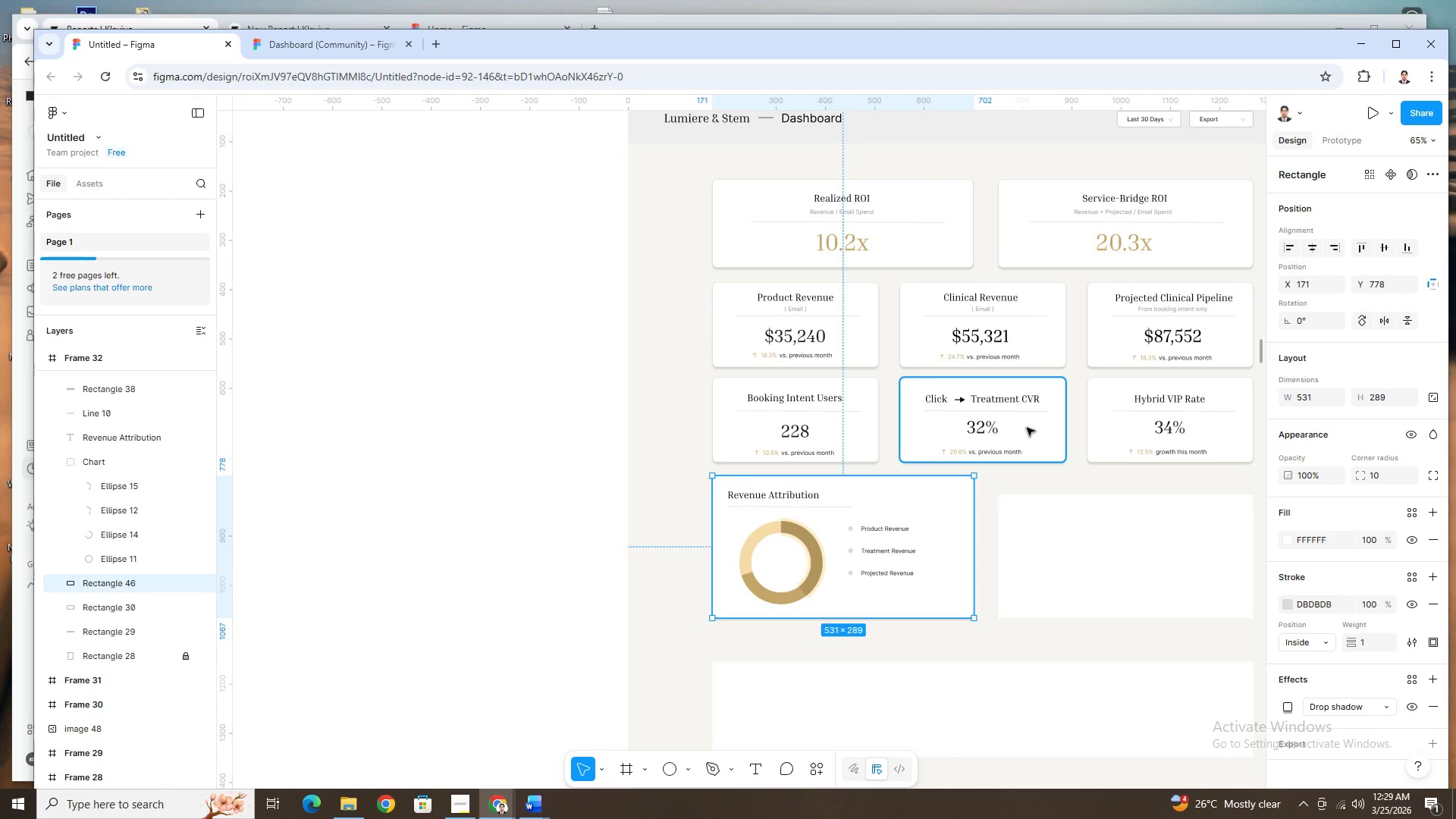 
hold_key(key=ControlLeft, duration=0.62)
 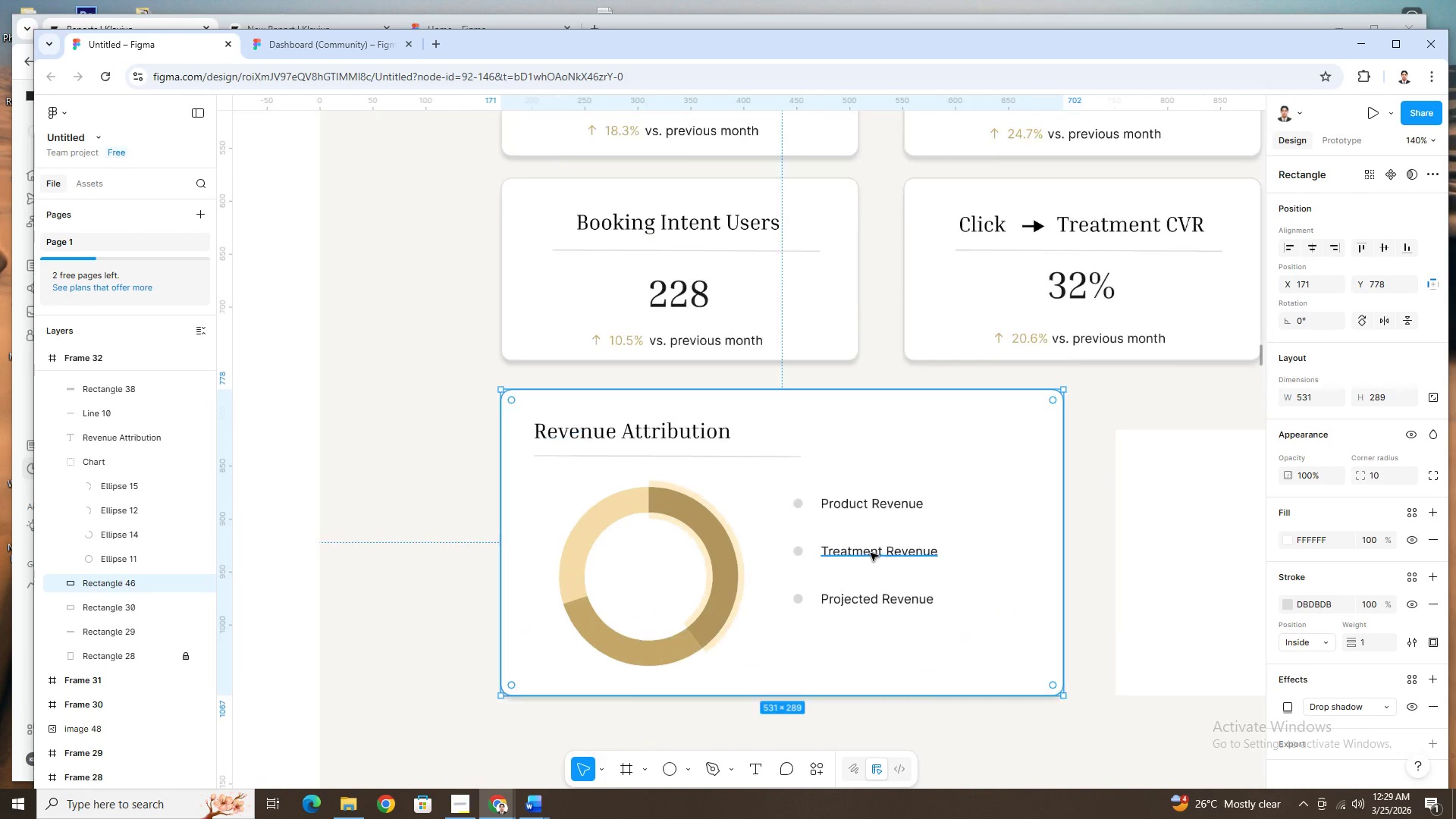 
hold_key(key=ControlLeft, duration=0.78)
 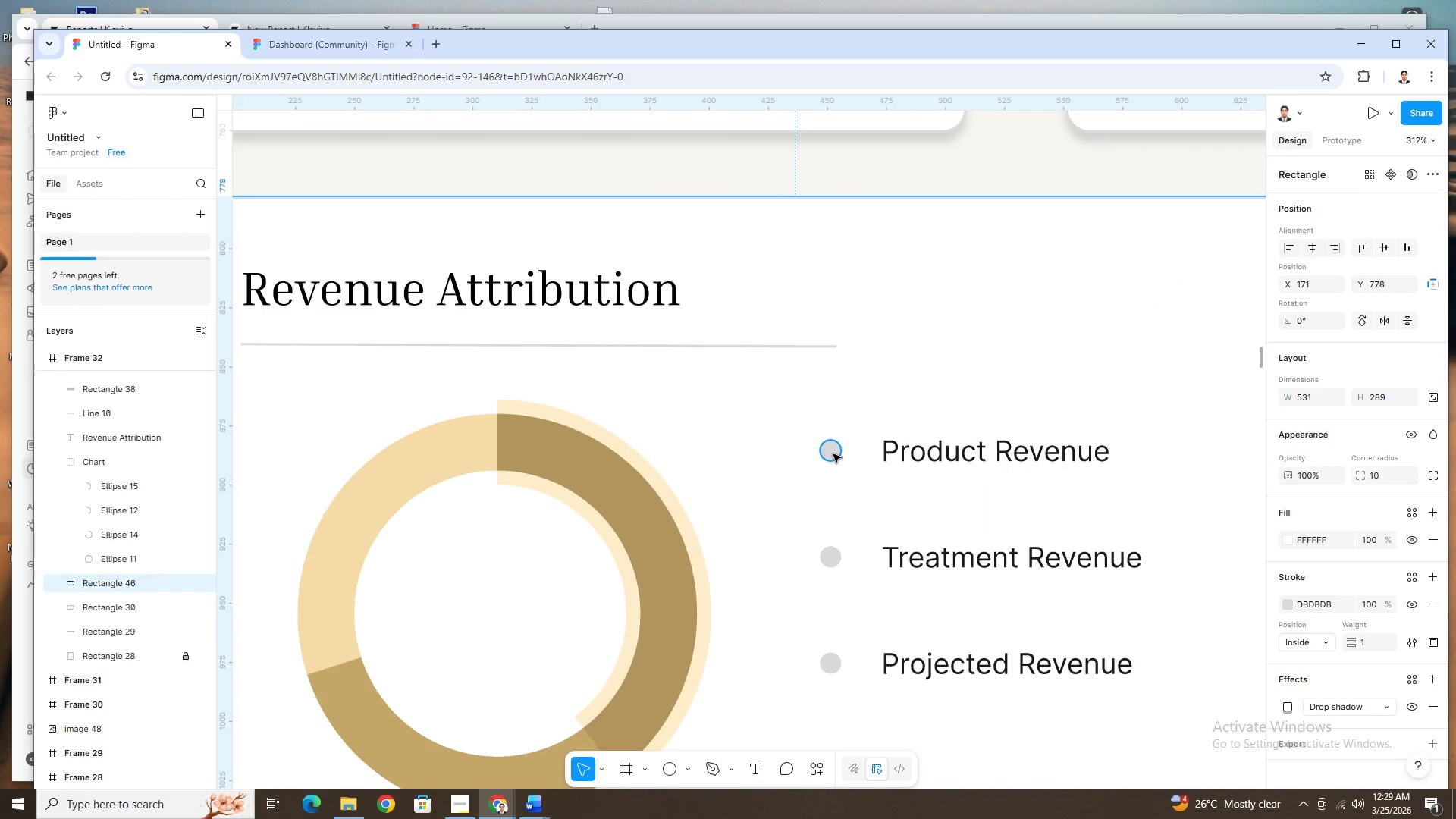 
scroll: coordinate [908, 551], scroll_direction: up, amount: 6.0
 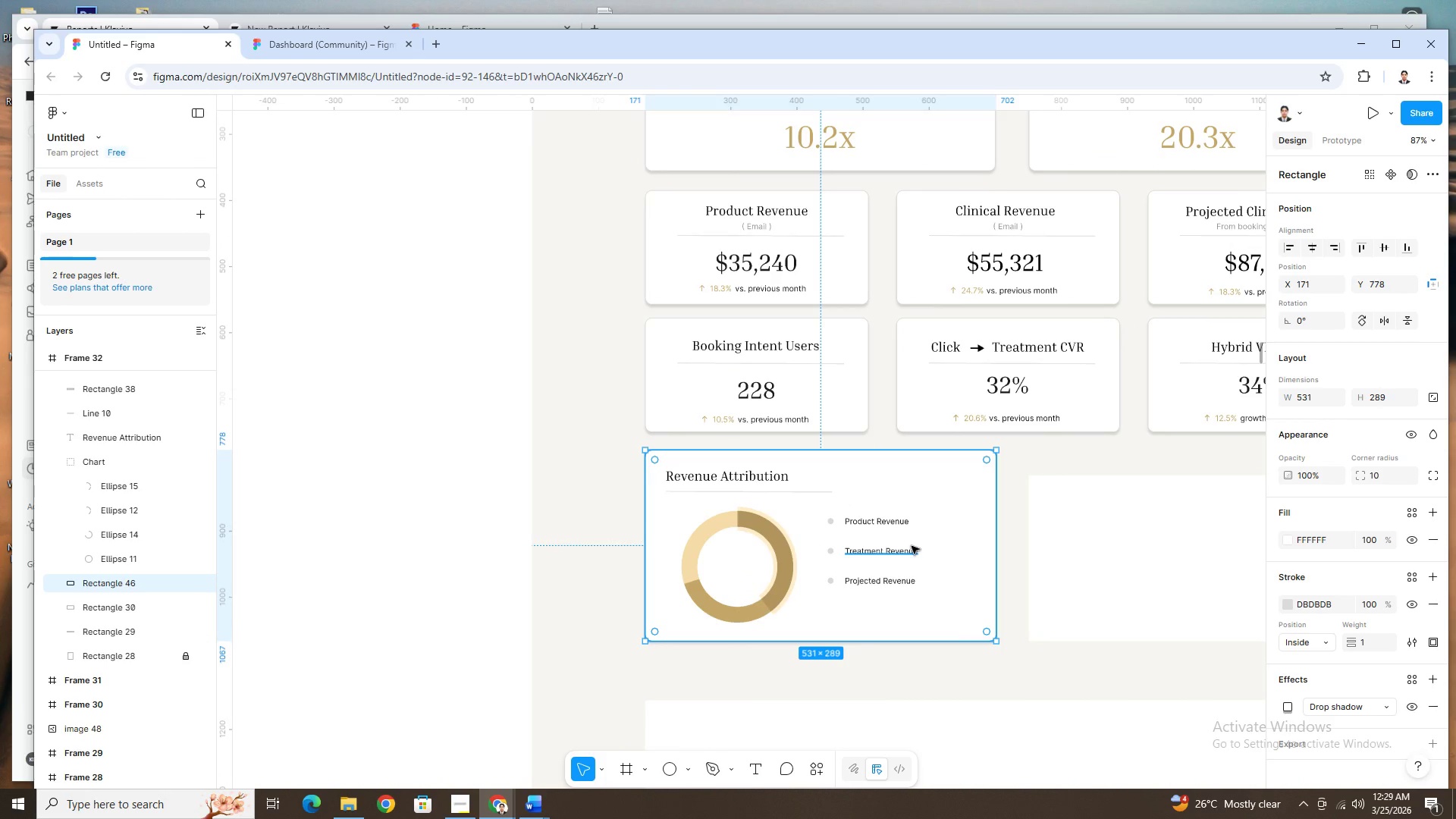 
left_click([833, 454])
 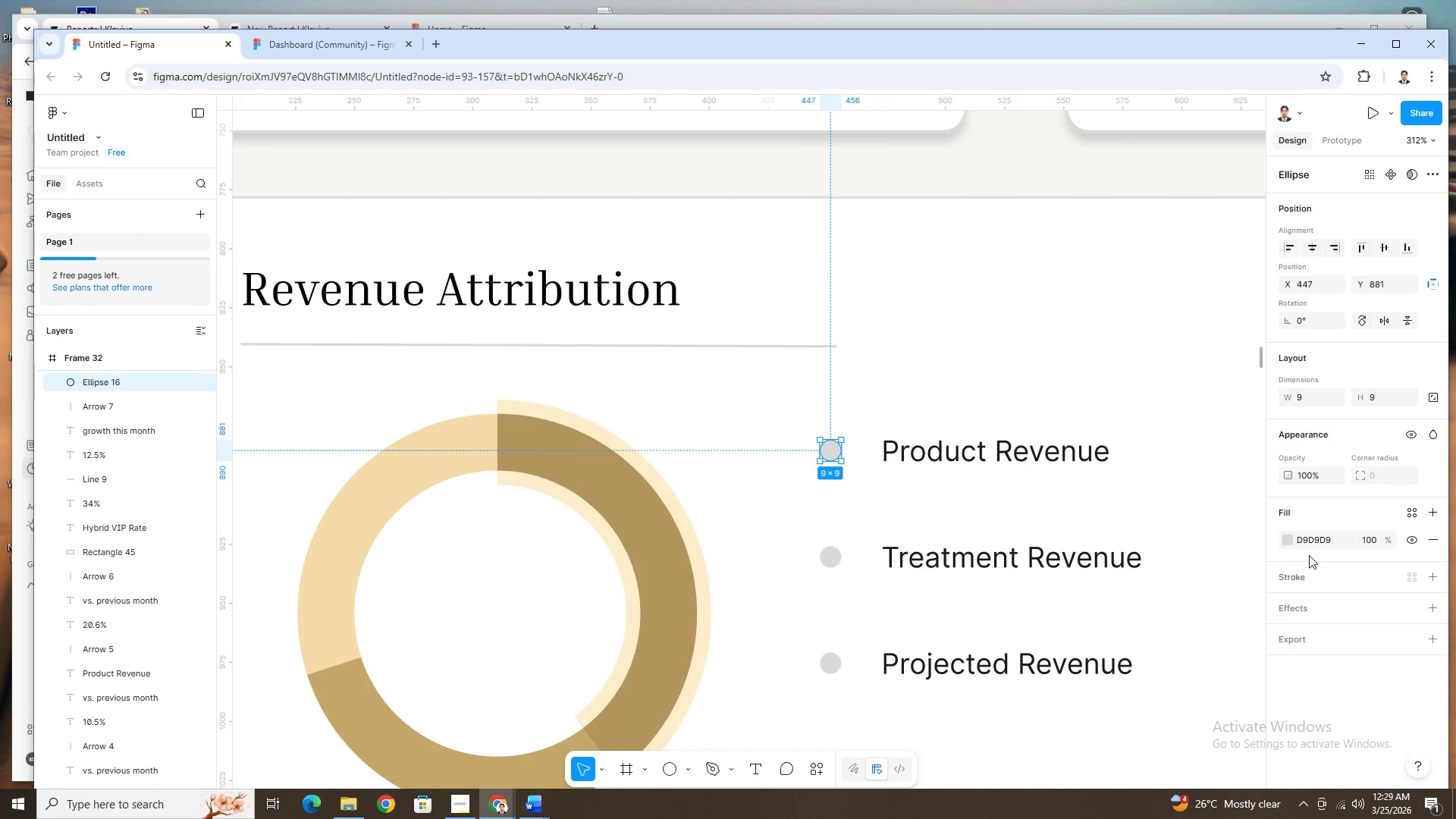 
scroll: coordinate [772, 547], scroll_direction: up, amount: 12.0
 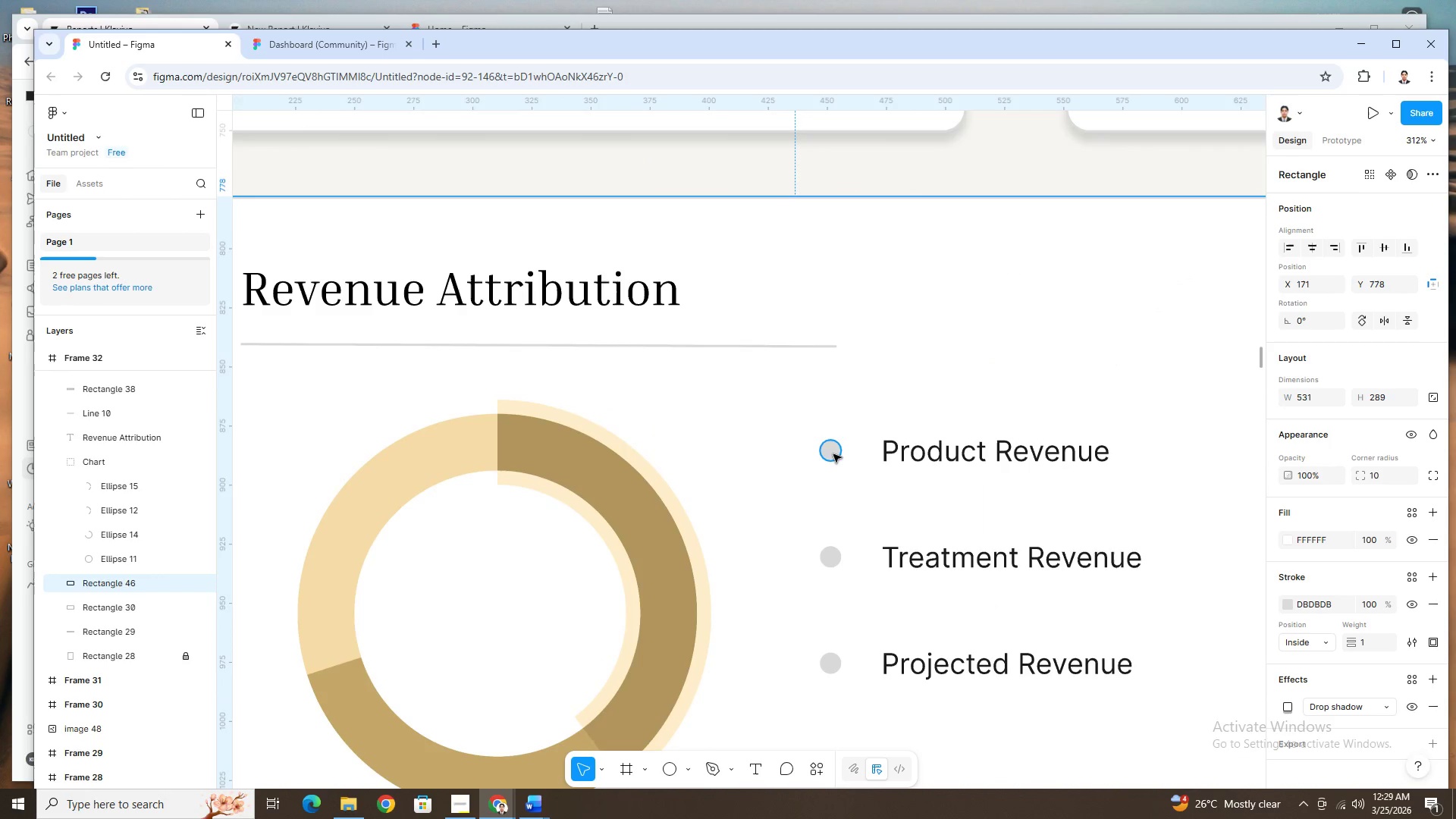 
left_click([1283, 540])
 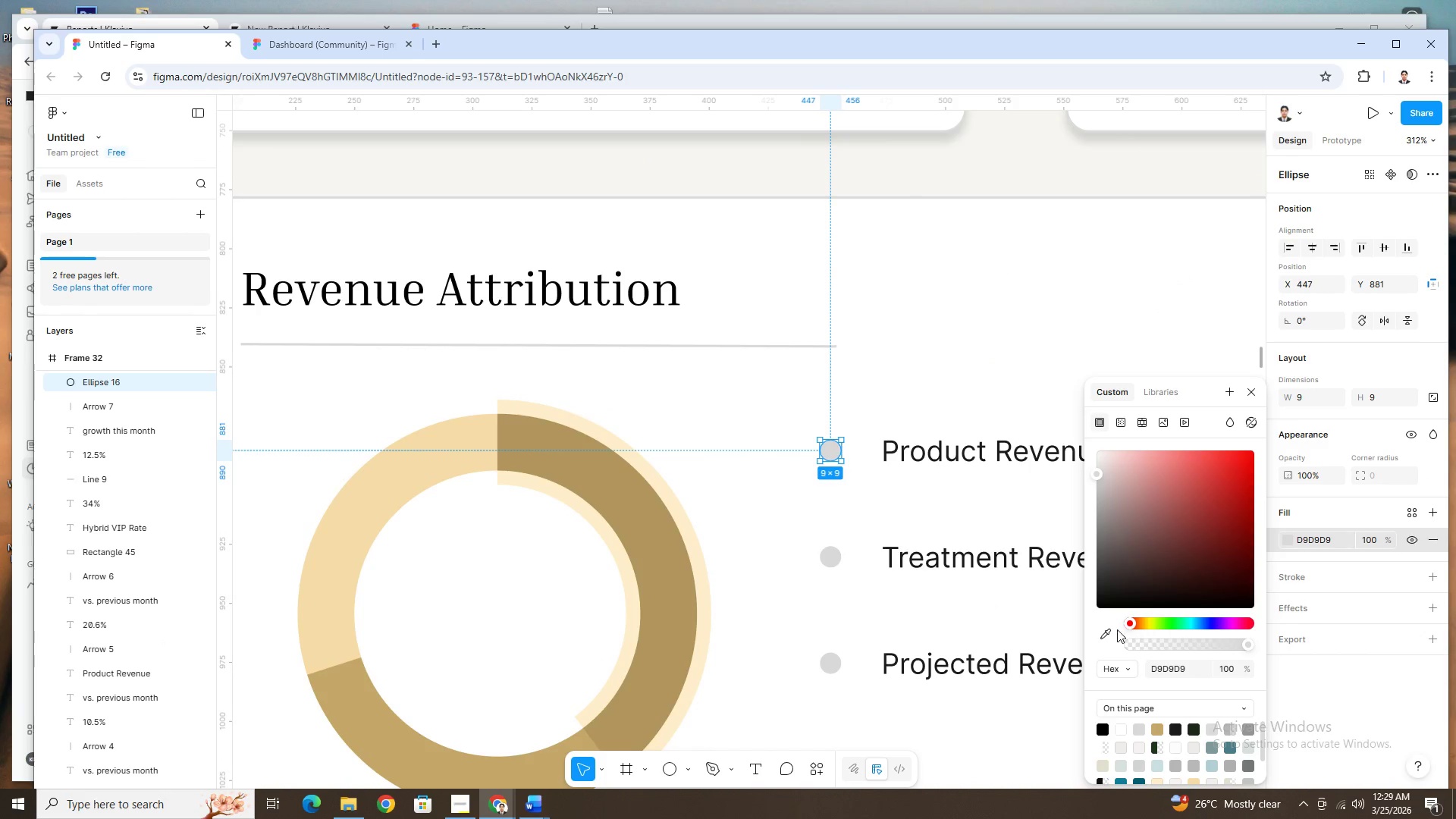 
left_click([1103, 628])
 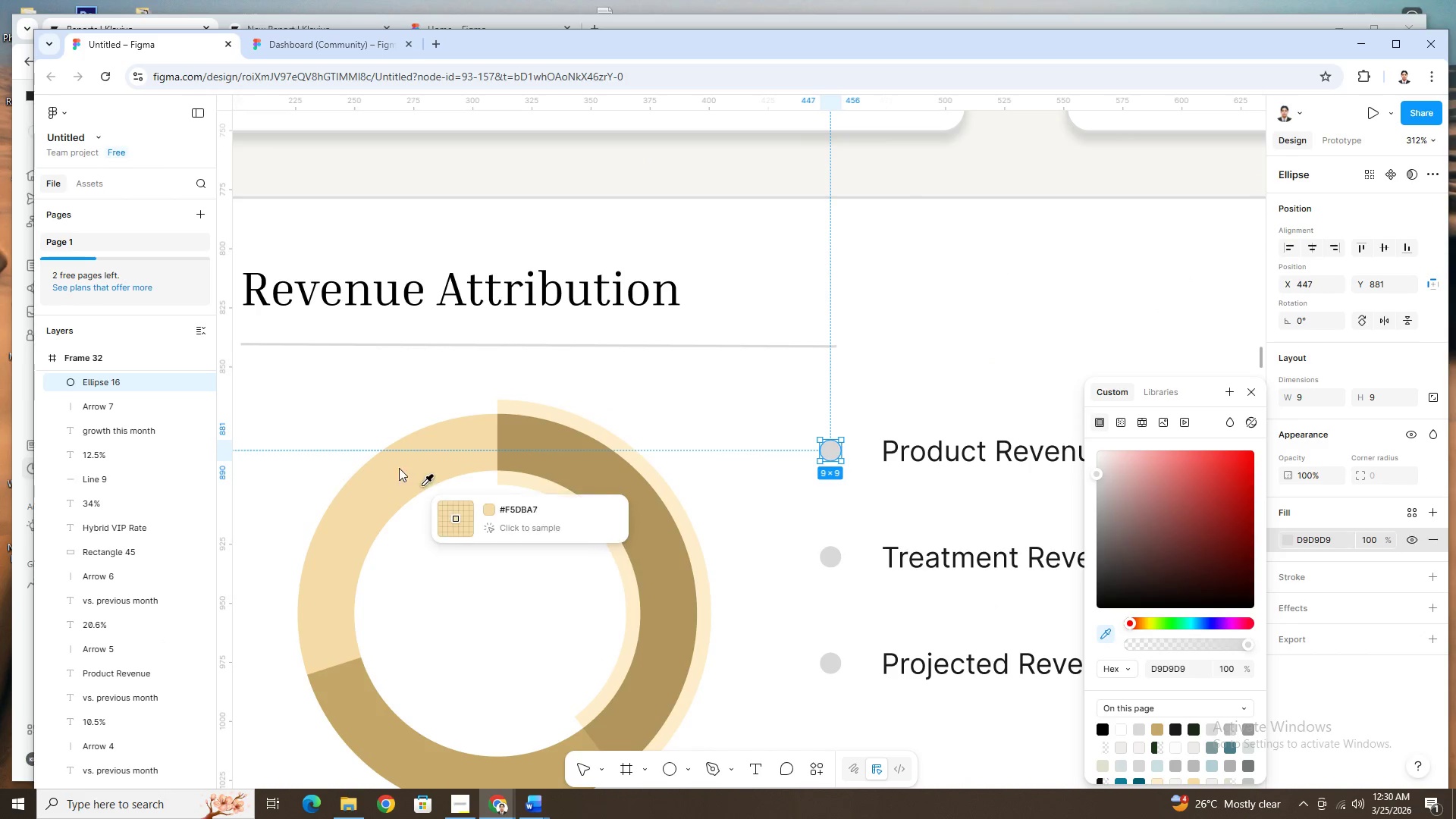 
left_click([396, 464])
 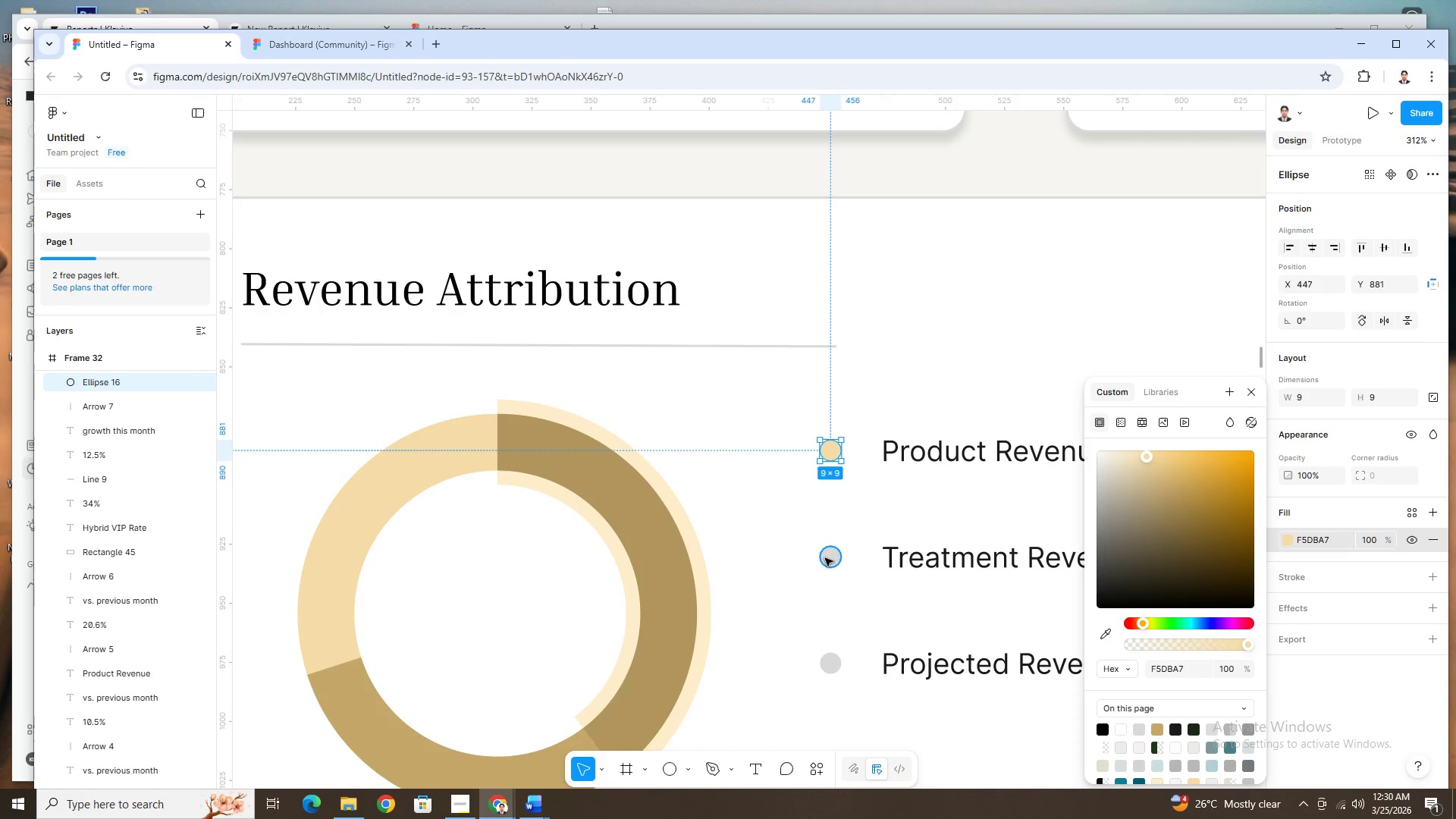 
left_click([827, 558])
 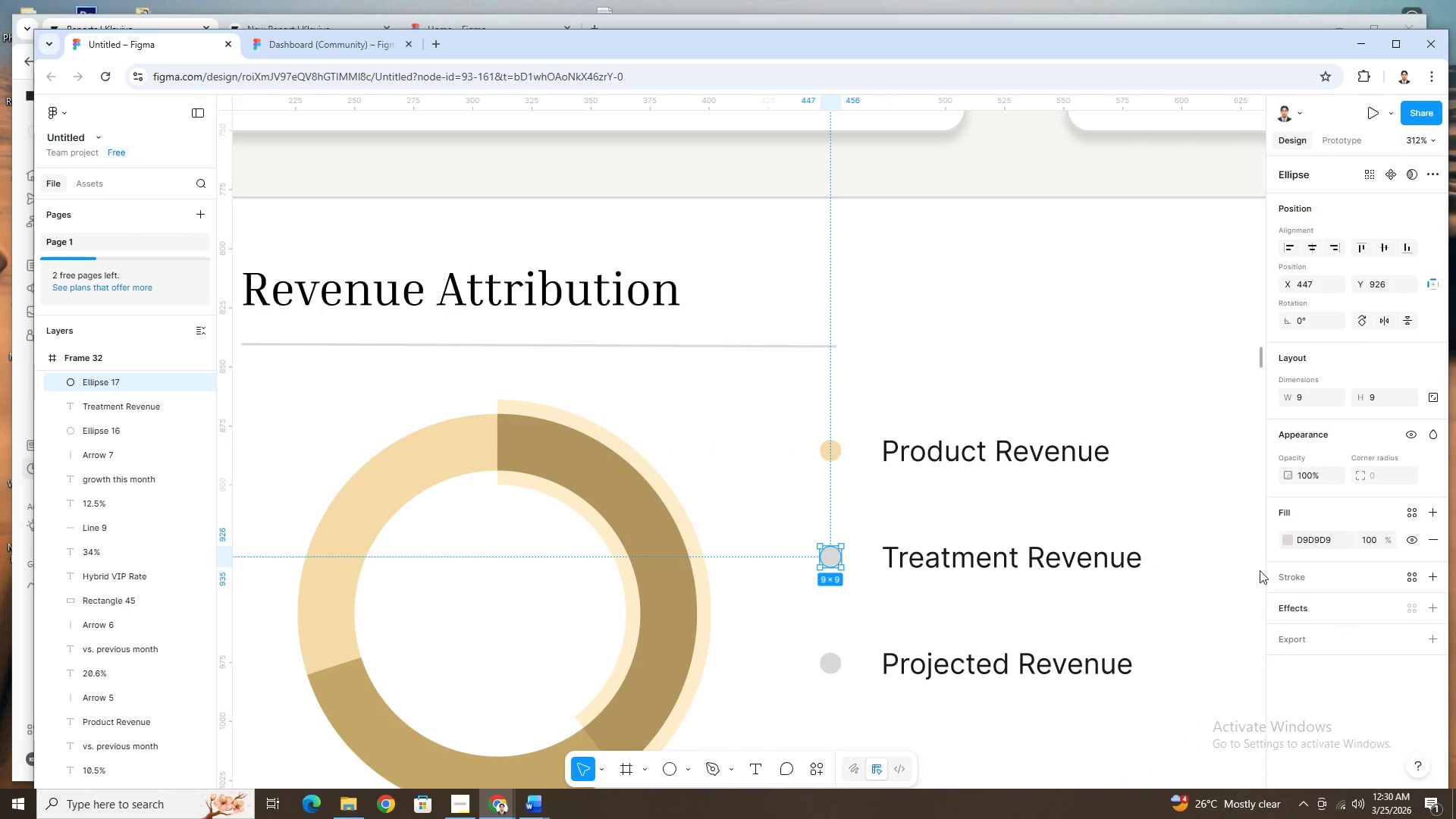 
left_click([1288, 541])
 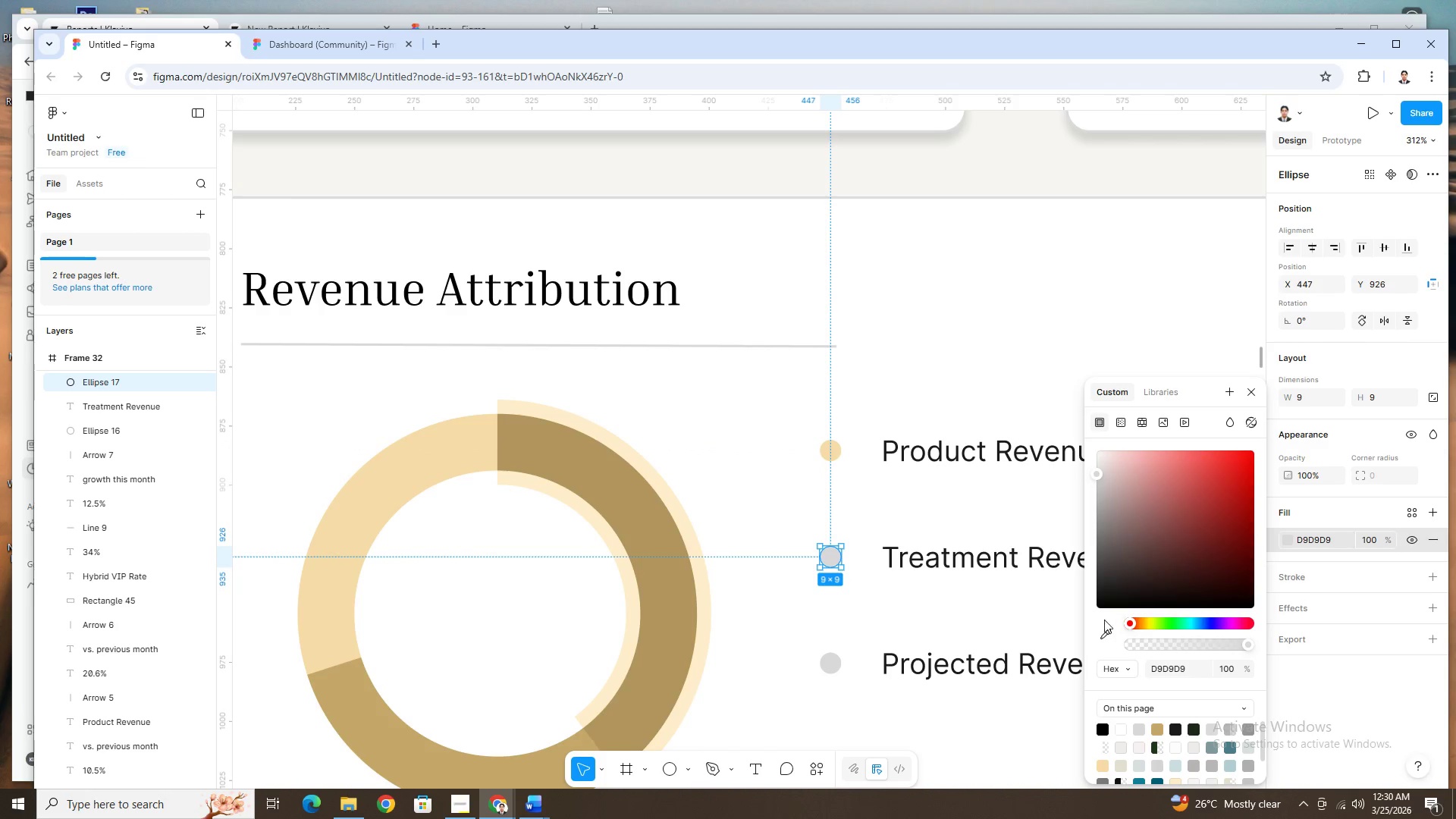 
left_click([1106, 631])
 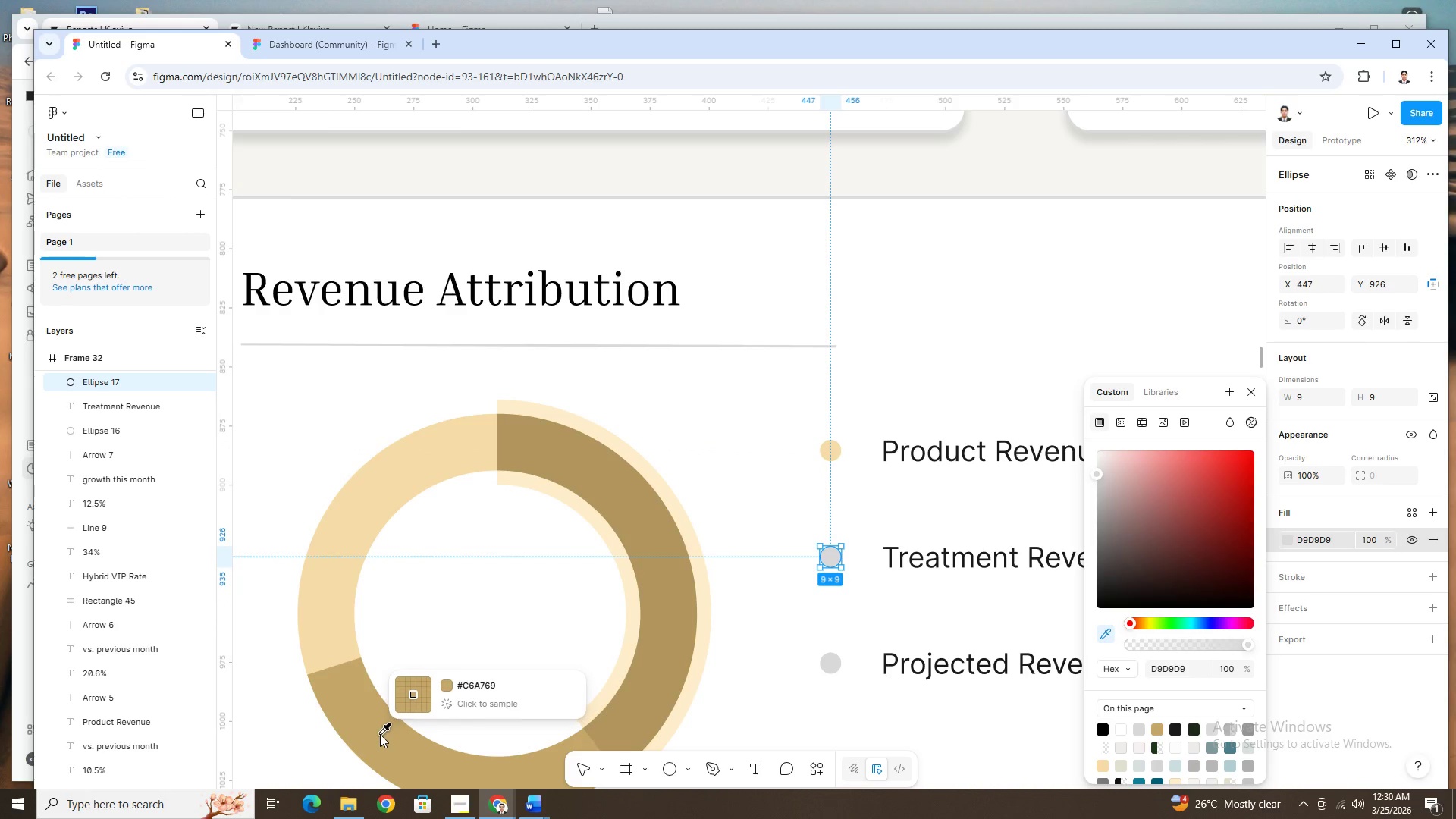 
left_click([380, 734])
 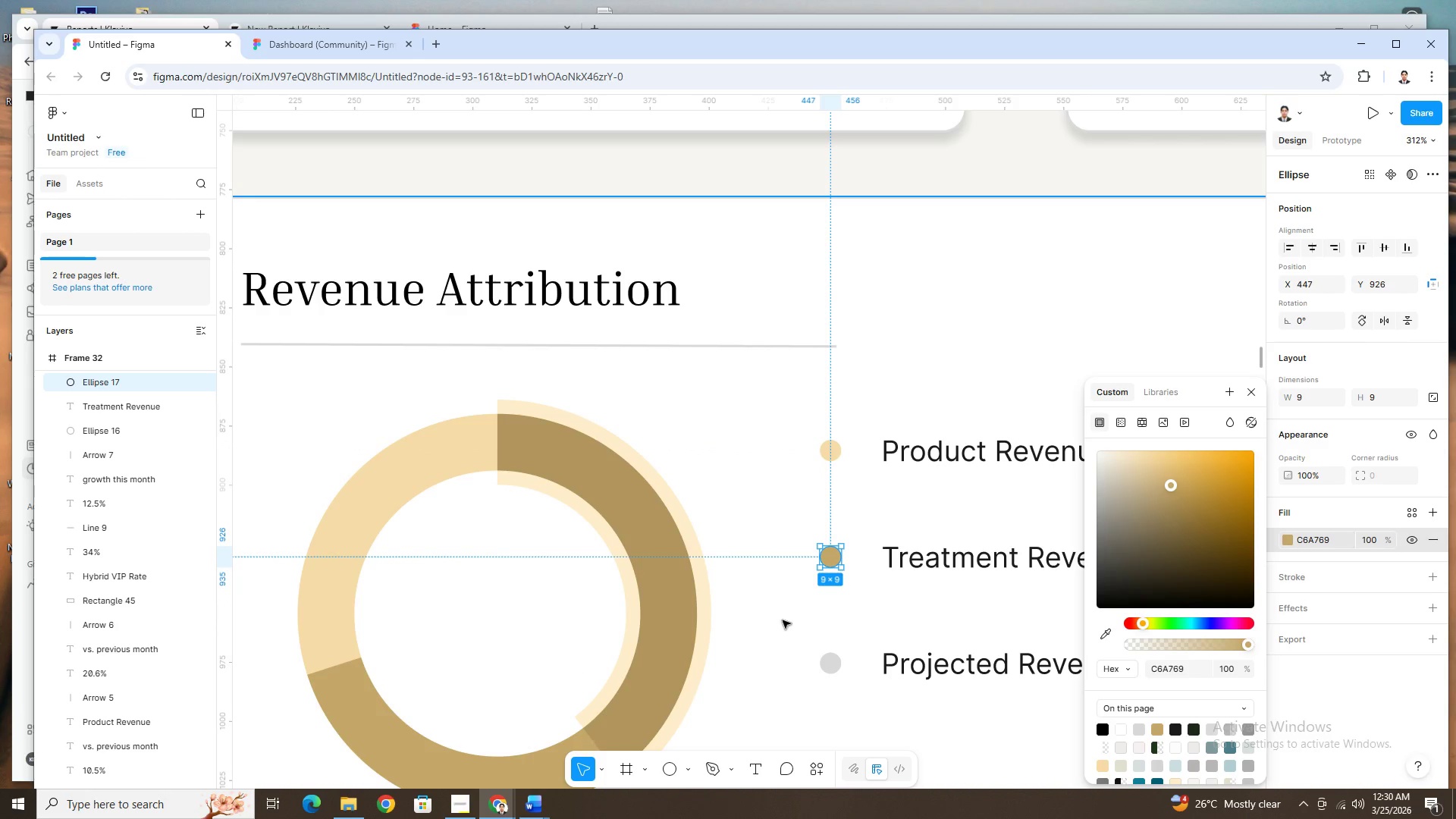 
left_click([831, 662])
 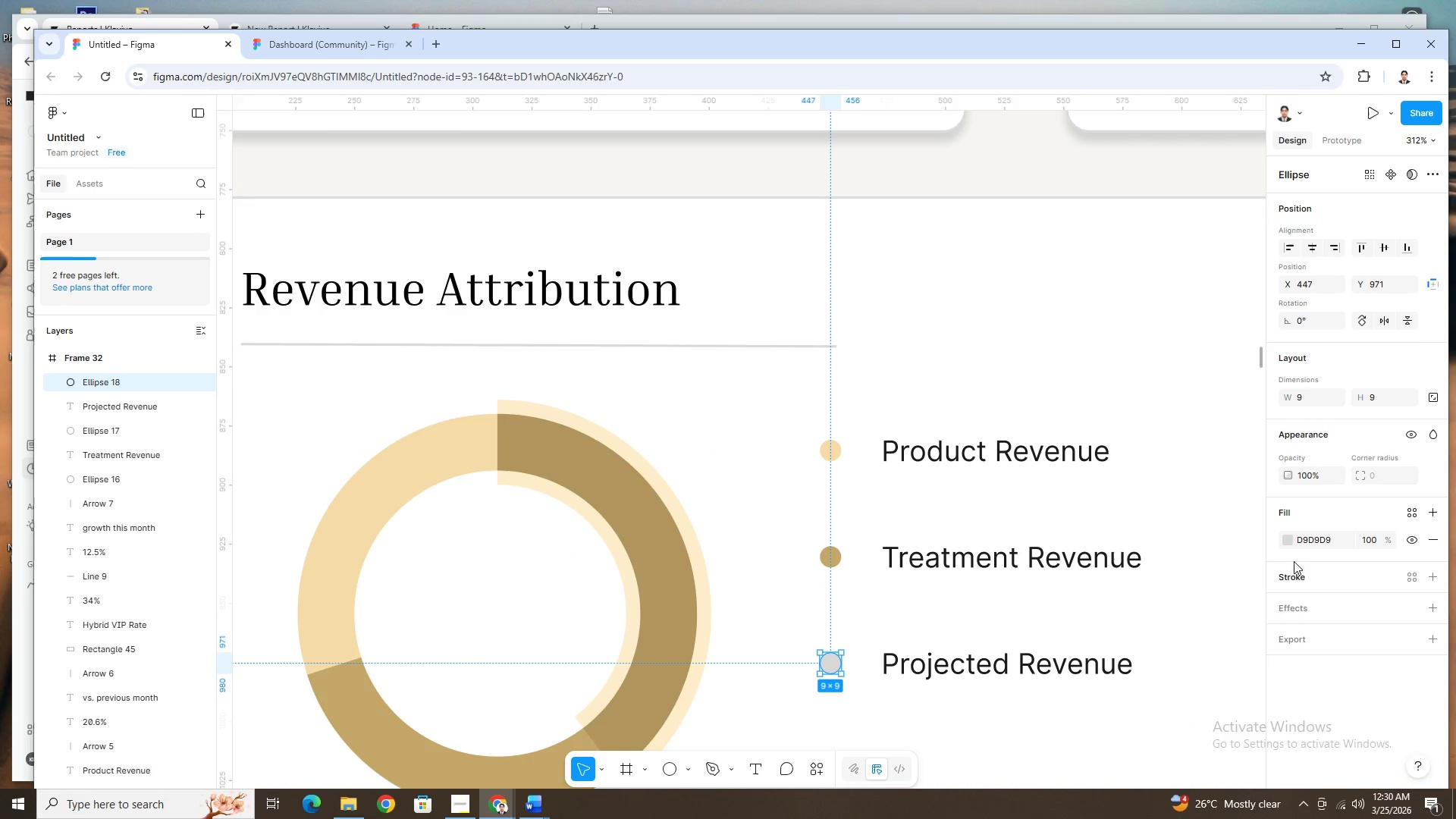 
left_click([1291, 540])
 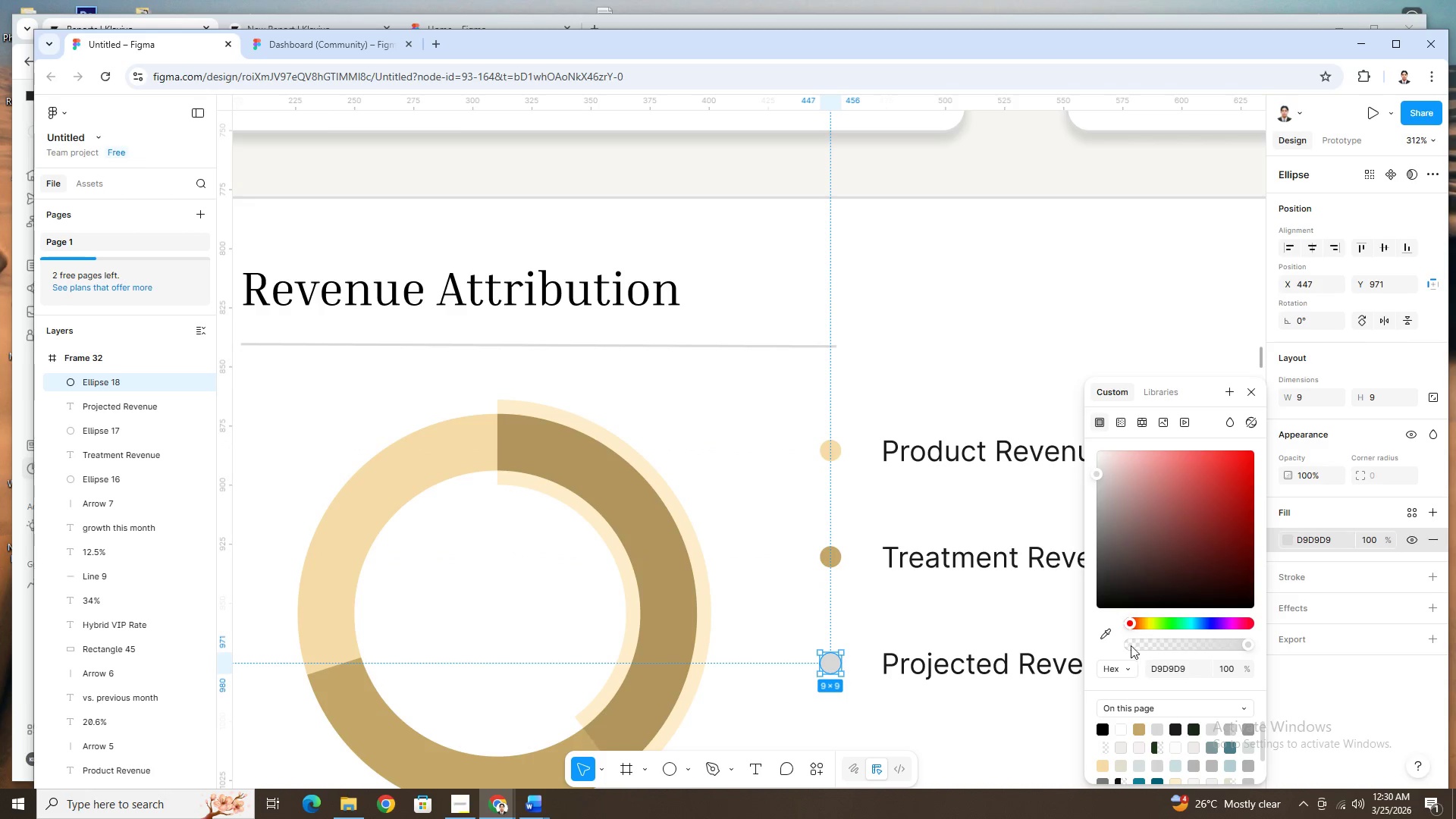 
left_click([1109, 636])
 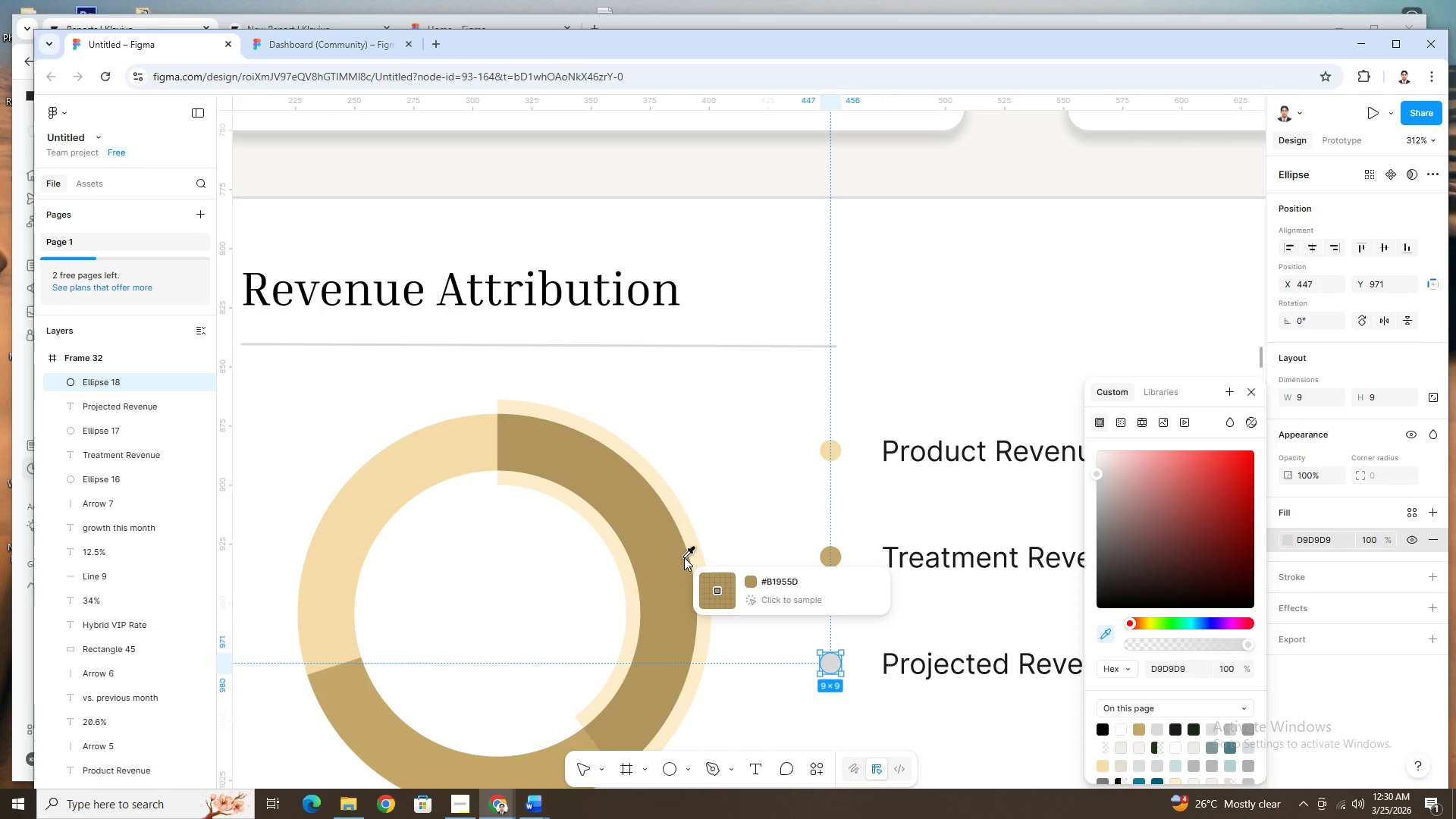 
left_click([677, 558])
 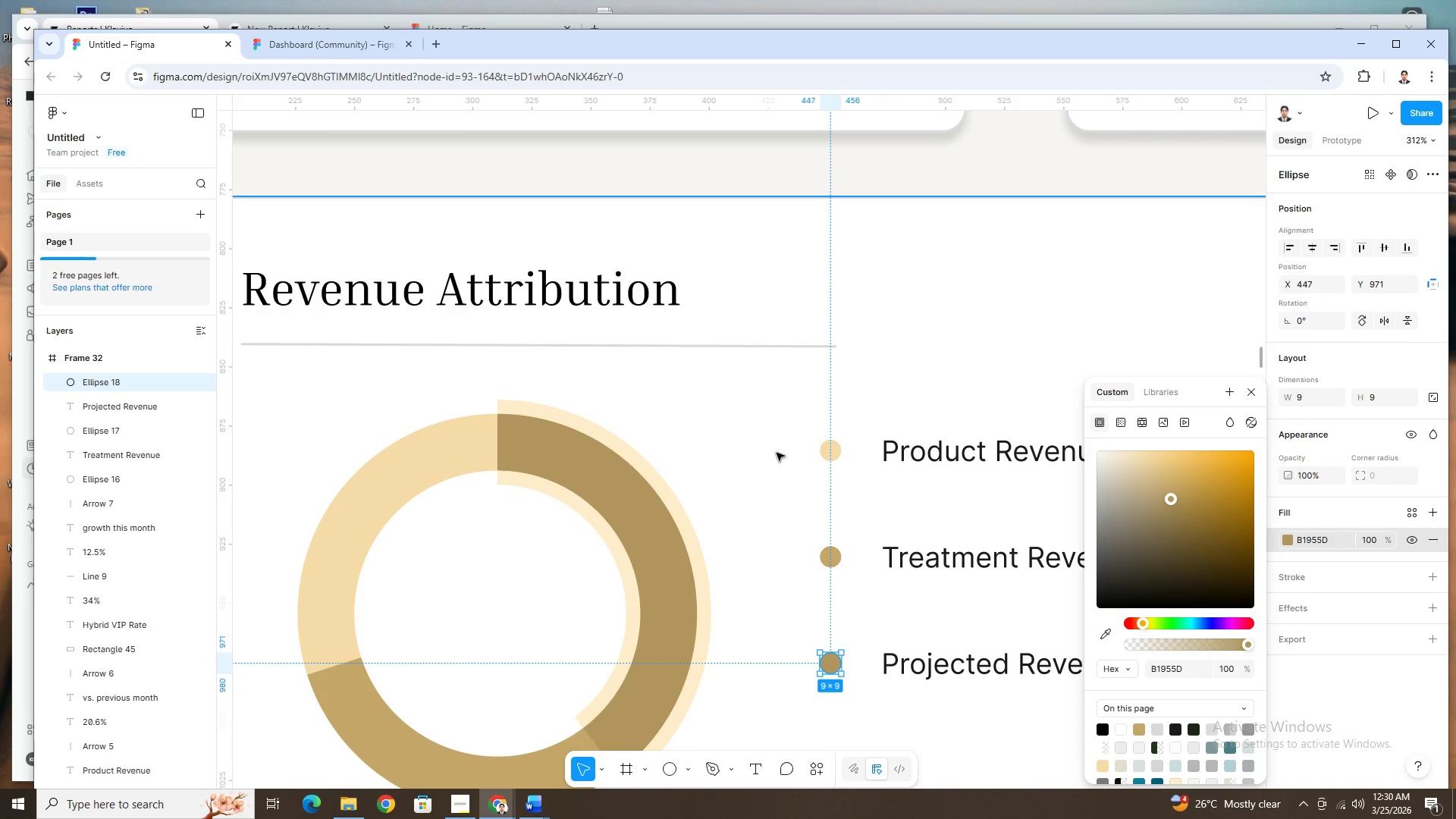 
left_click([774, 450])
 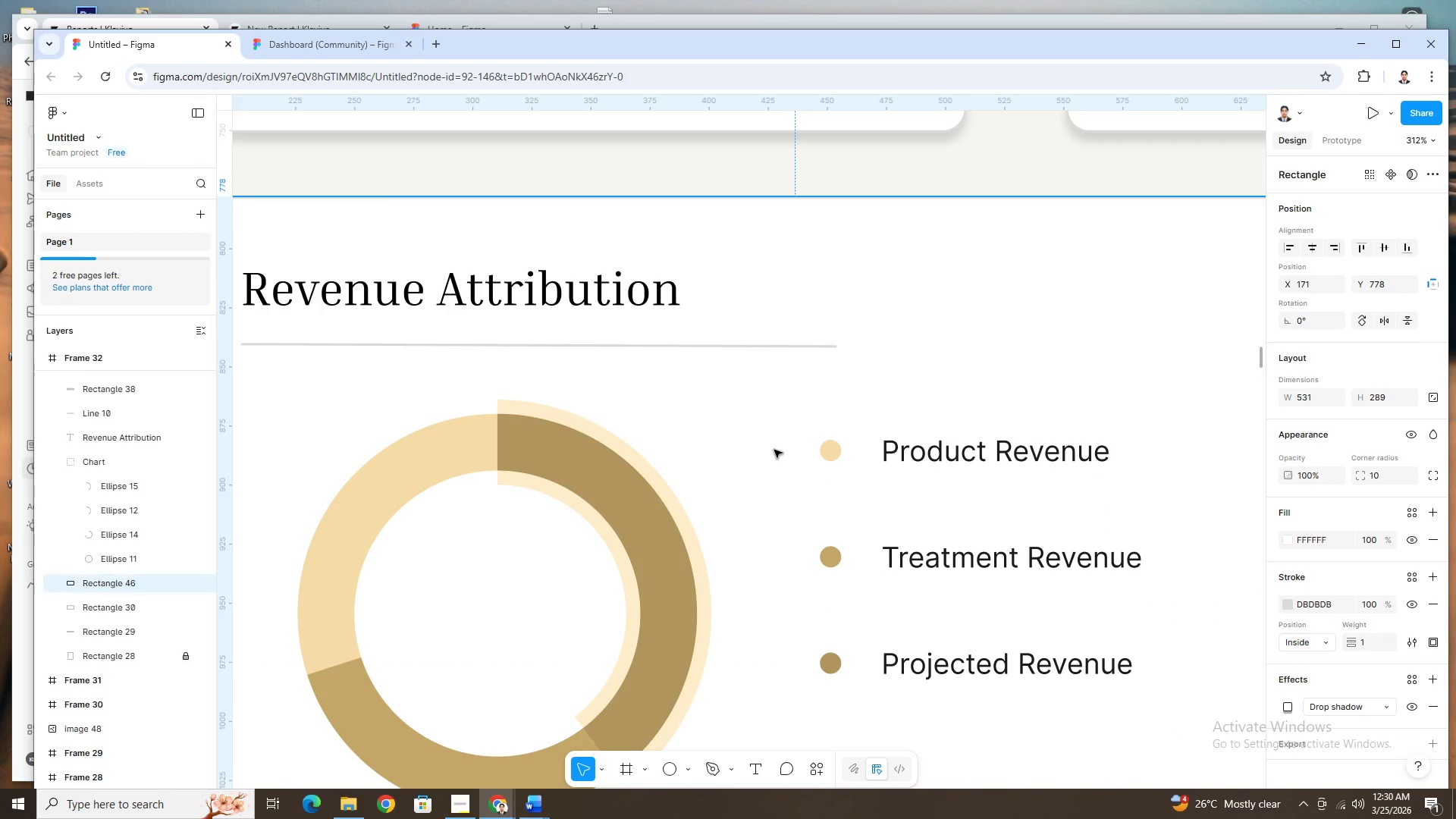 
hold_key(key=ControlLeft, duration=1.53)
scroll: coordinate [824, 453], scroll_direction: down, amount: 6.0
 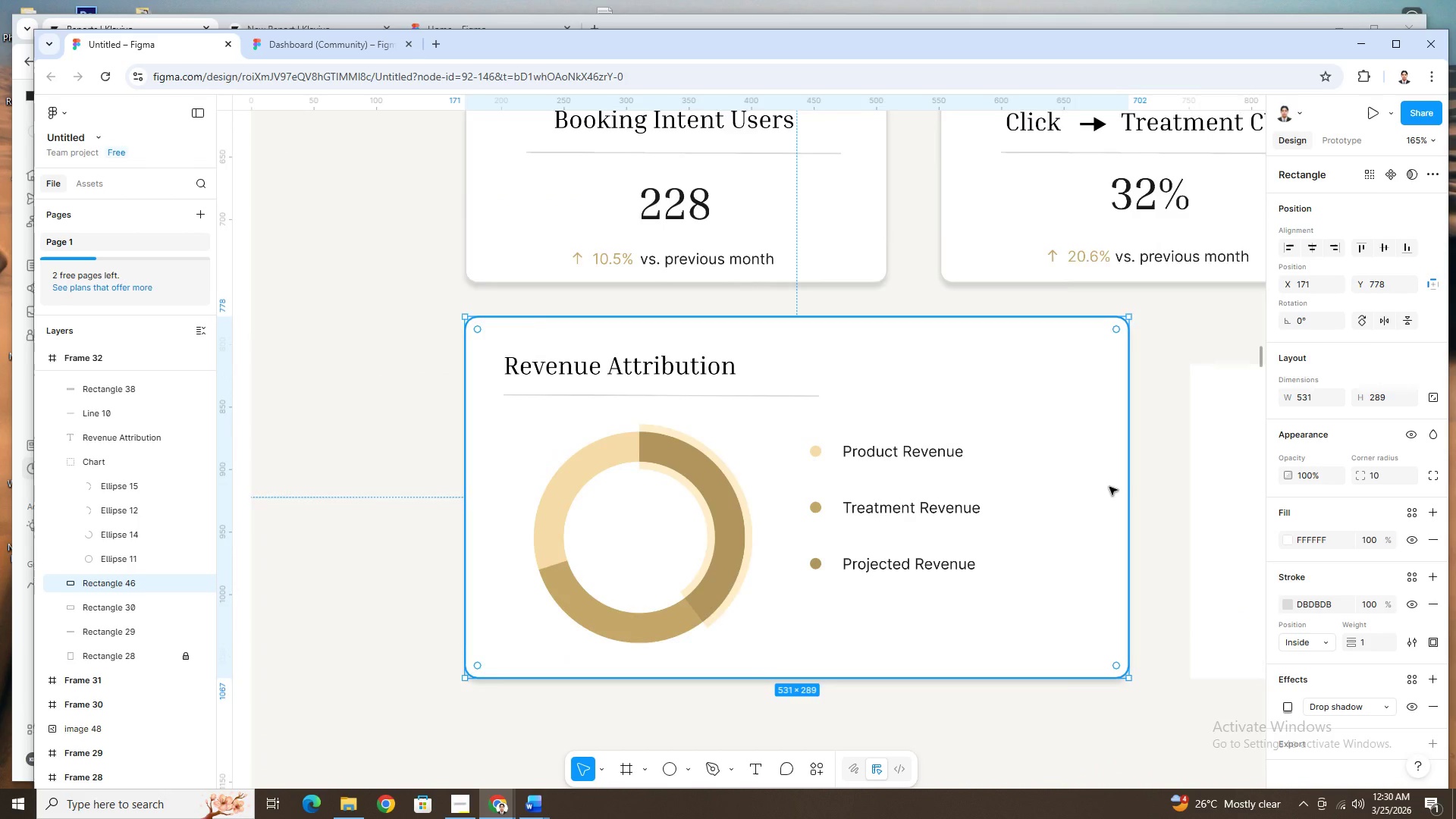 
hold_key(key=ControlLeft, duration=0.39)
 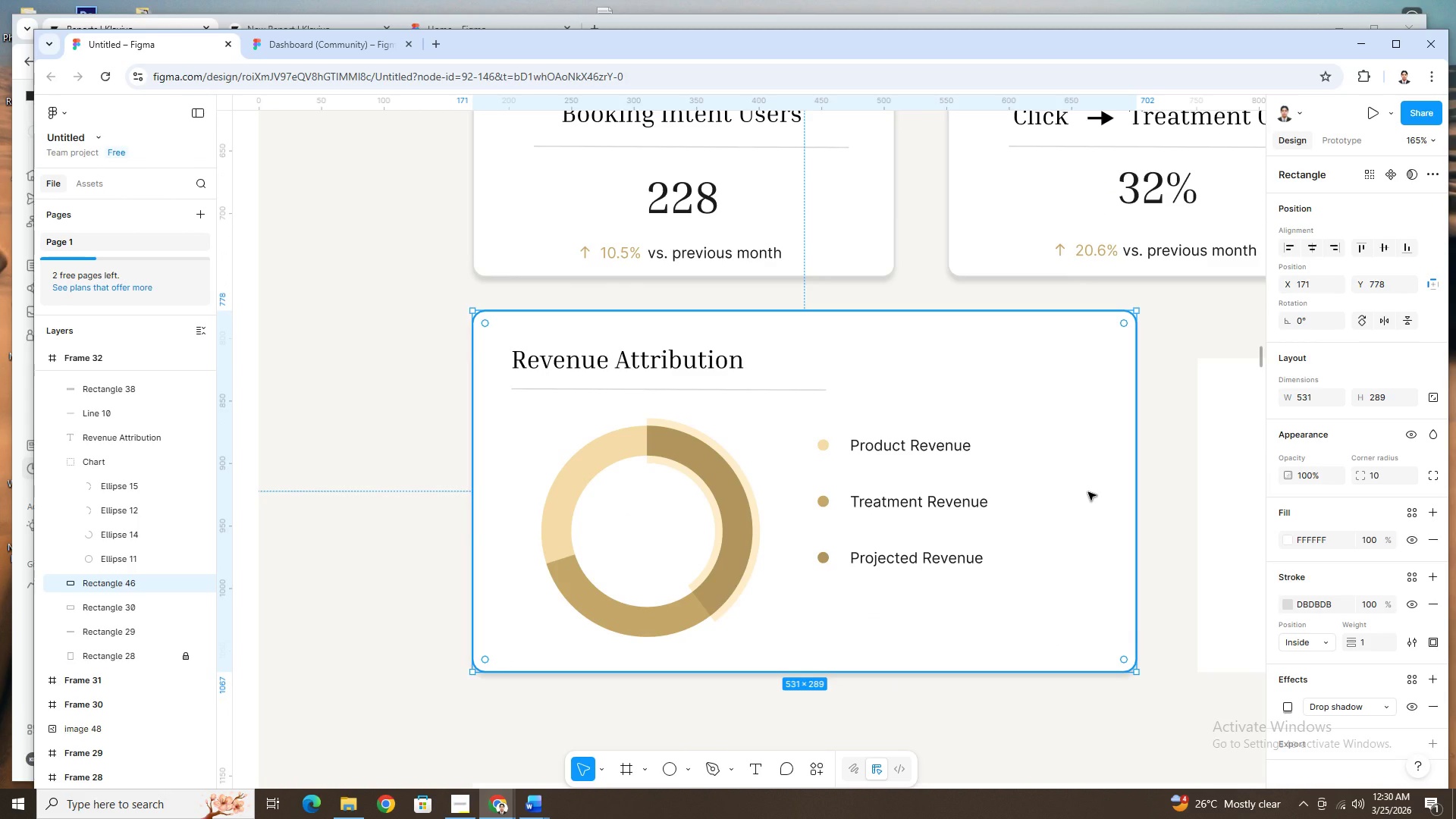 
scroll: coordinate [1107, 489], scroll_direction: down, amount: 4.0
 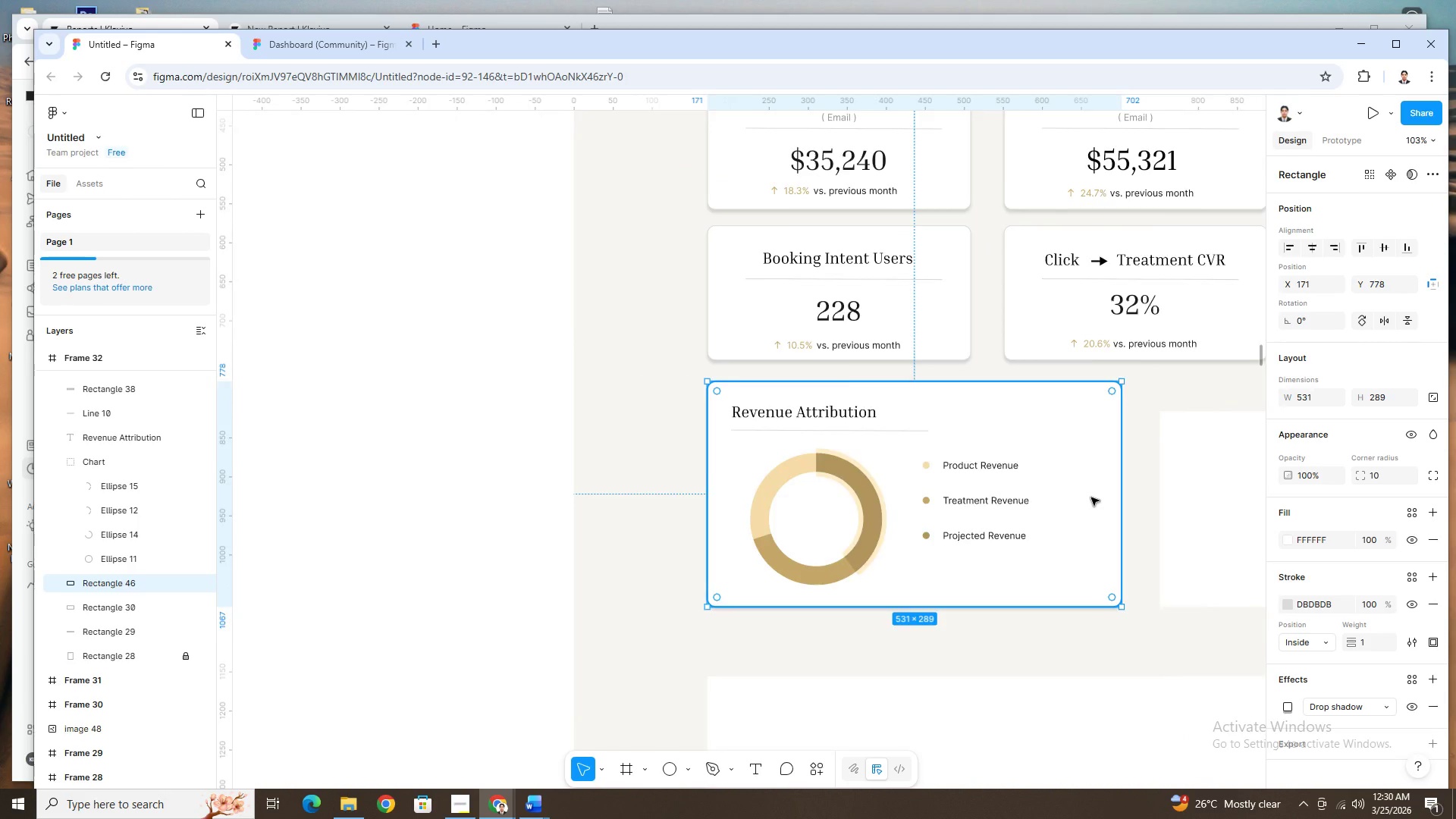 
scroll: coordinate [1096, 497], scroll_direction: up, amount: 4.0
 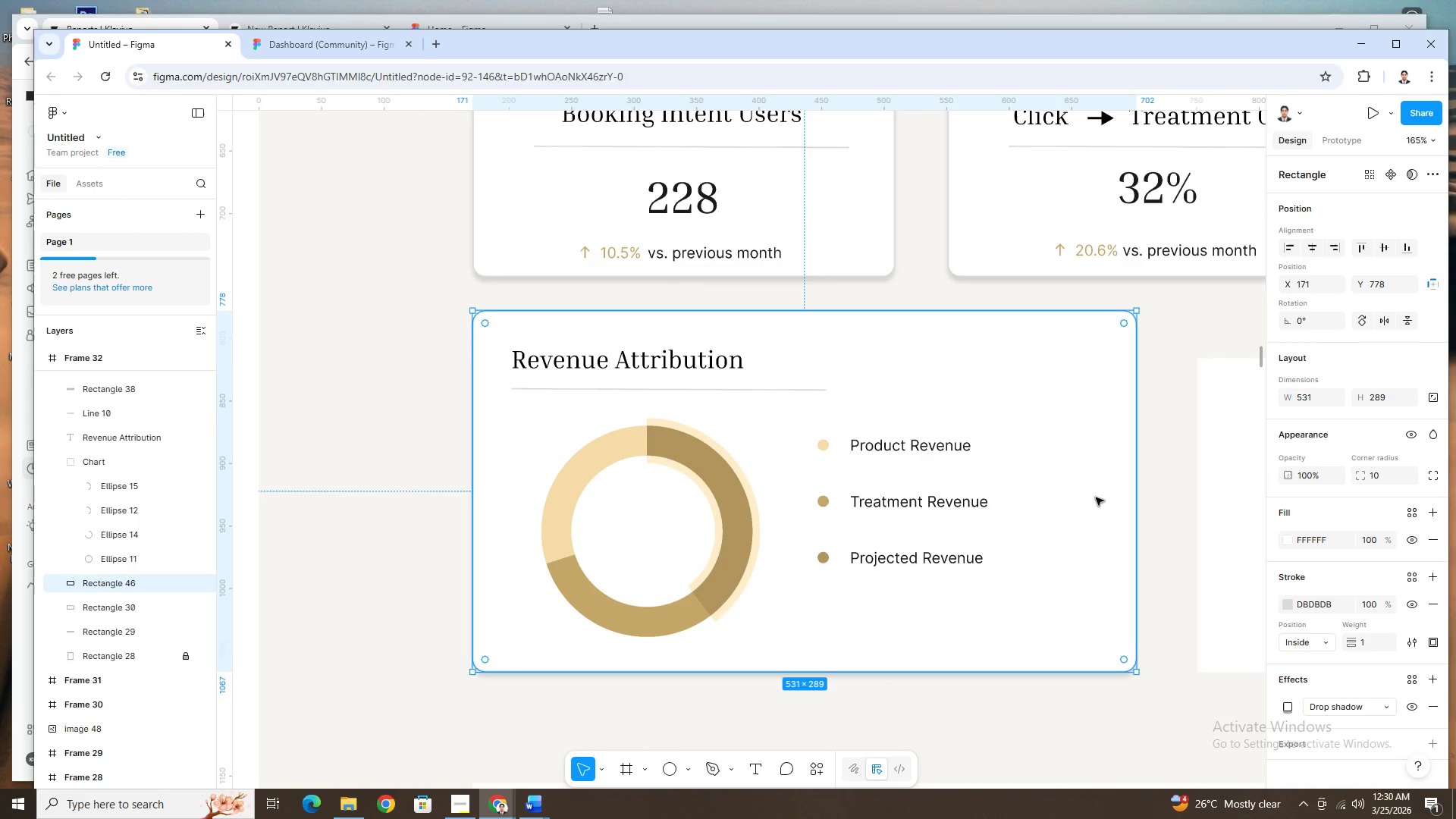 
wait(16.32)
 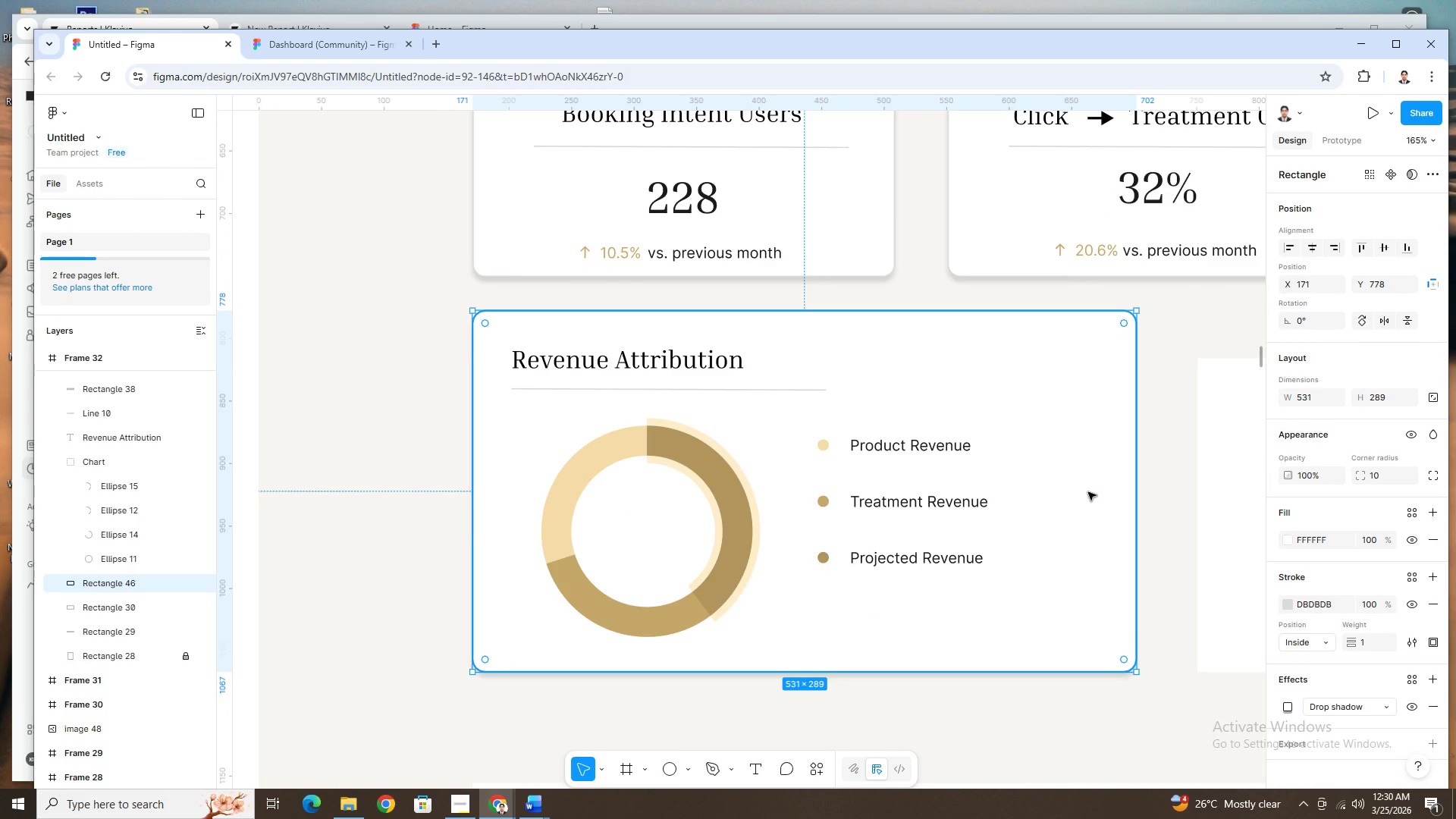 
hold_key(key=ControlLeft, duration=1.5)
scroll: coordinate [908, 490], scroll_direction: down, amount: 7.0
 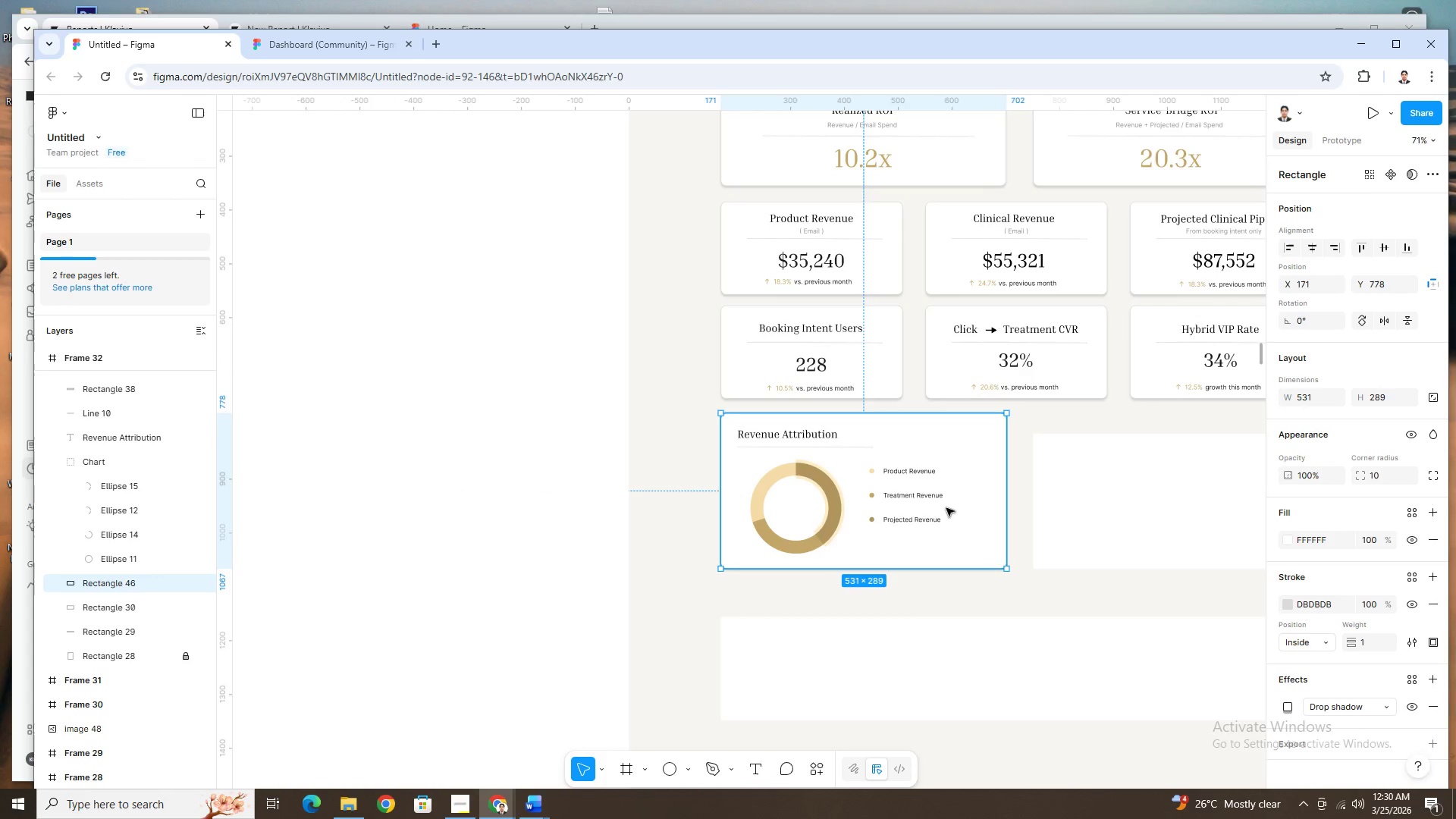 
hold_key(key=ControlLeft, duration=1.51)
scroll: coordinate [932, 508], scroll_direction: up, amount: 6.0
 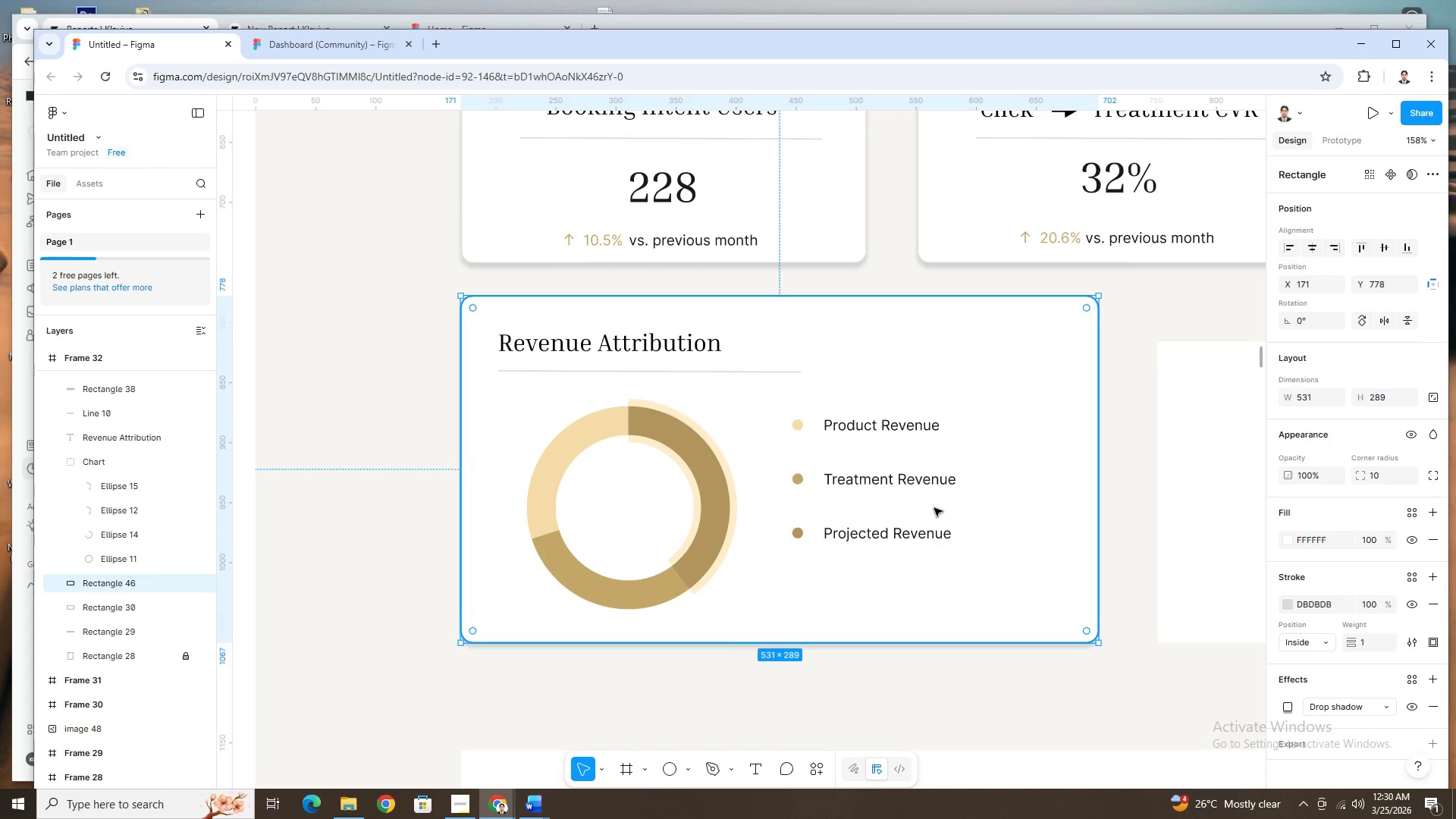 
hold_key(key=ControlLeft, duration=1.52)
 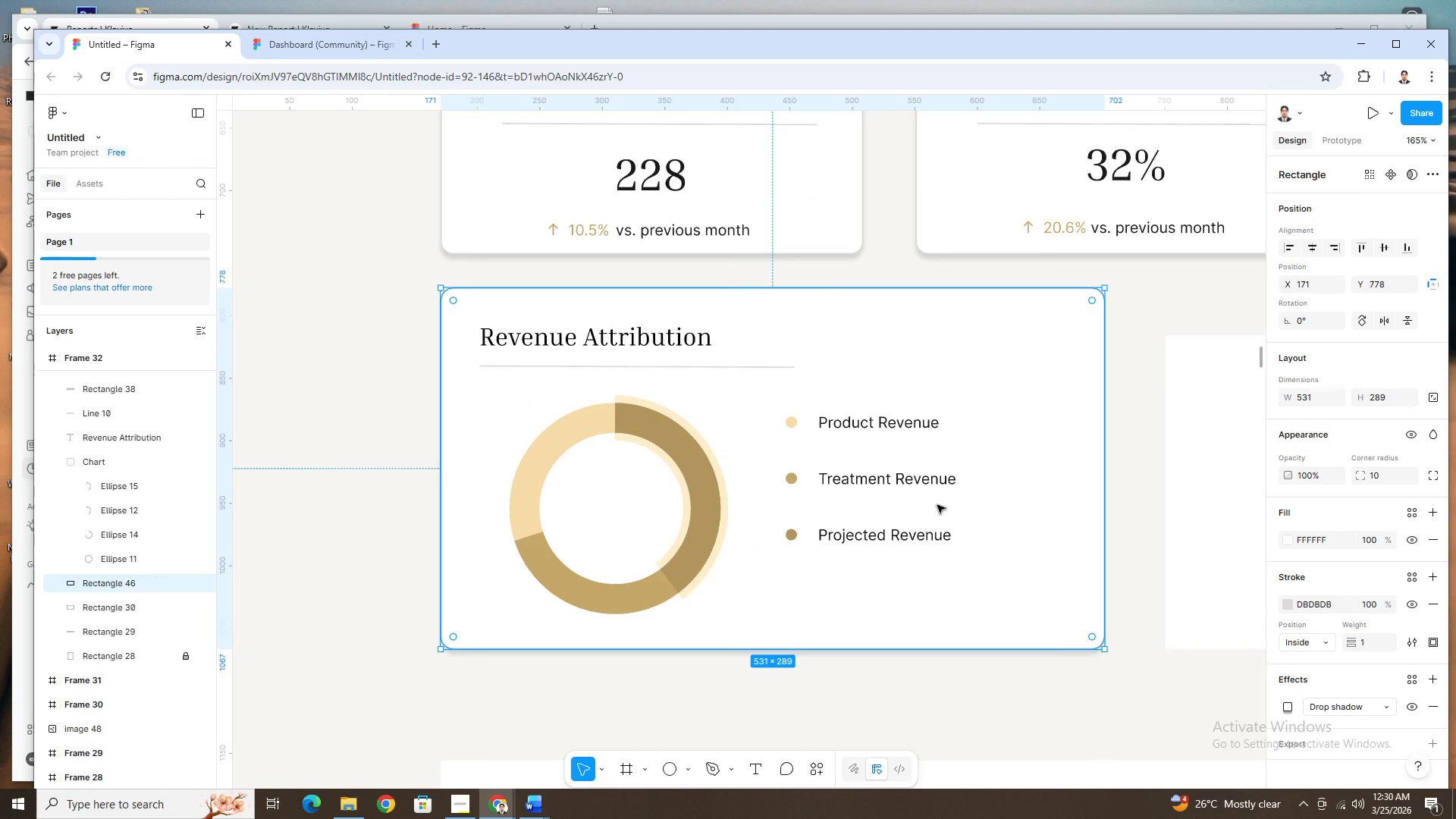 
hold_key(key=ControlLeft, duration=1.45)
 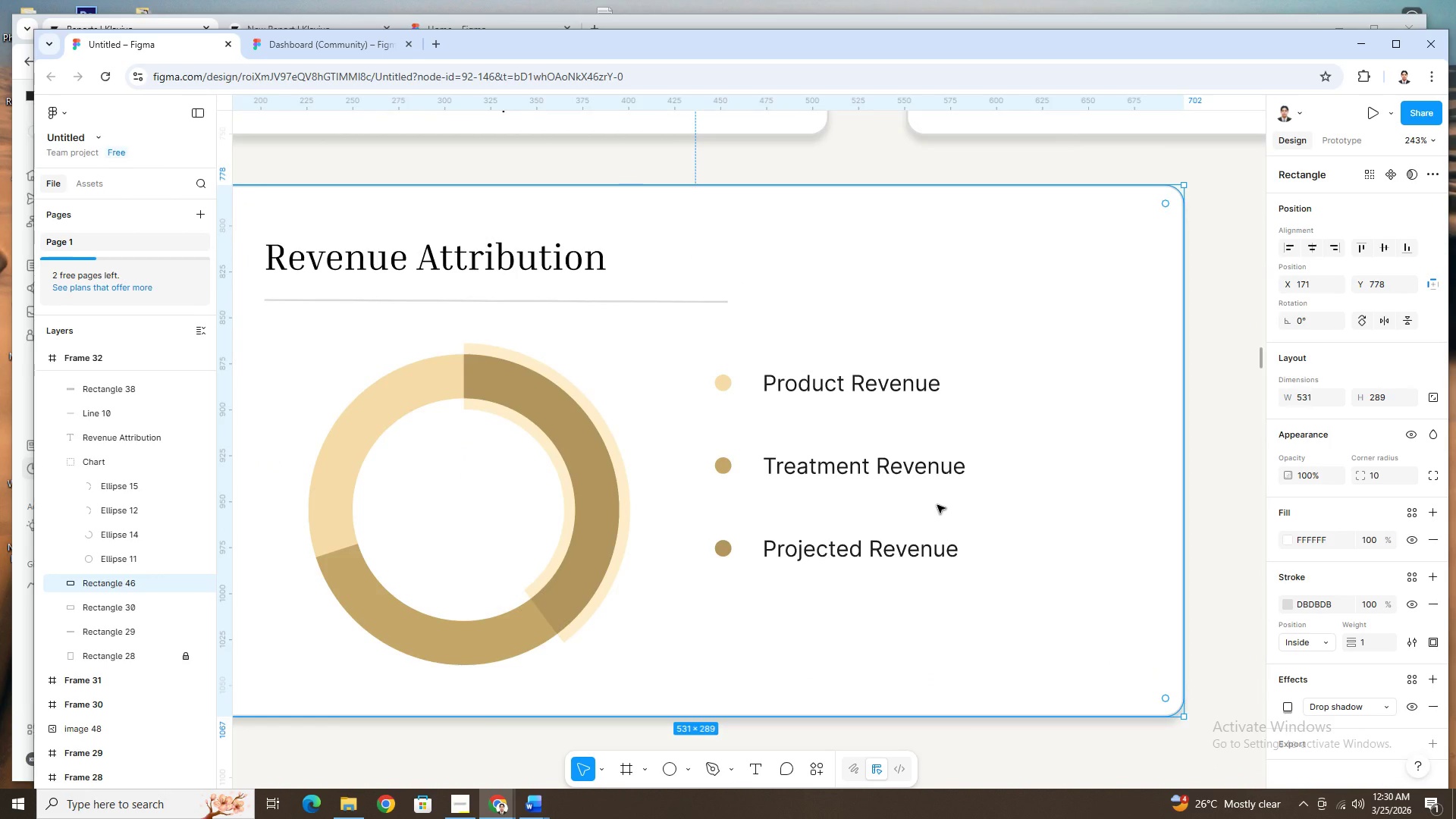 
hold_key(key=ControlLeft, duration=0.56)
 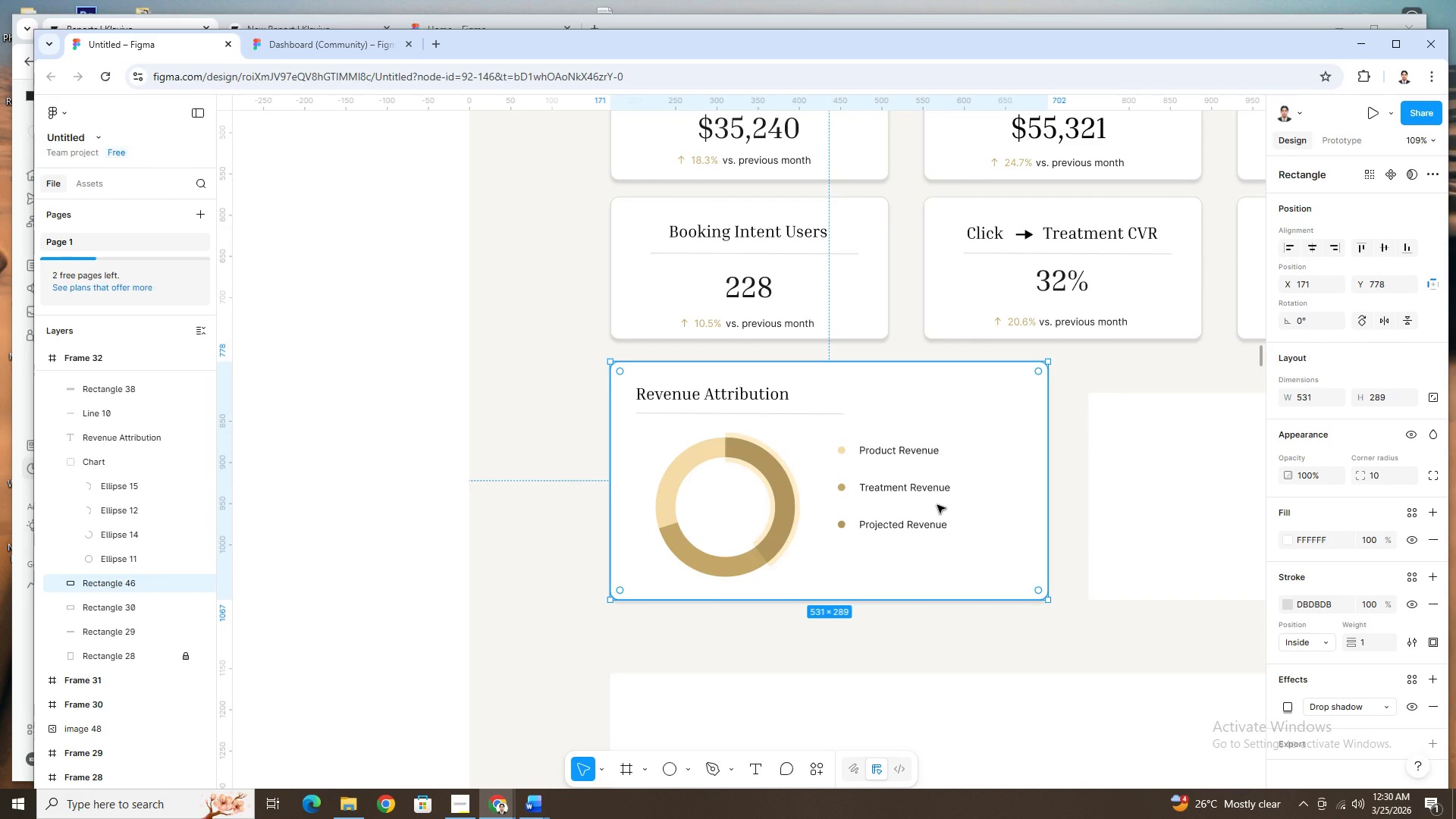 
scroll: coordinate [937, 505], scroll_direction: up, amount: 6.0
 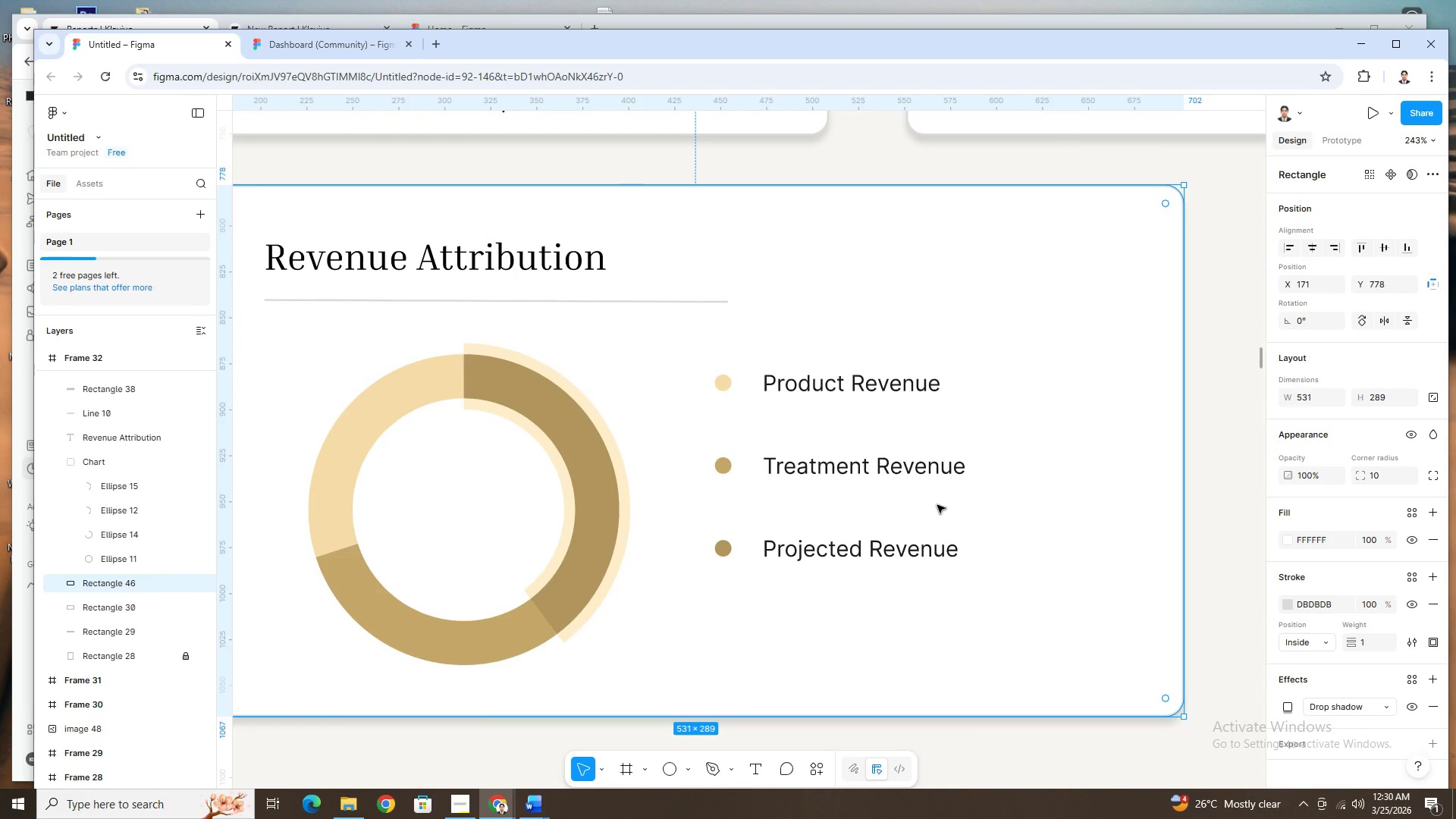 
scroll: coordinate [937, 505], scroll_direction: down, amount: 7.0
 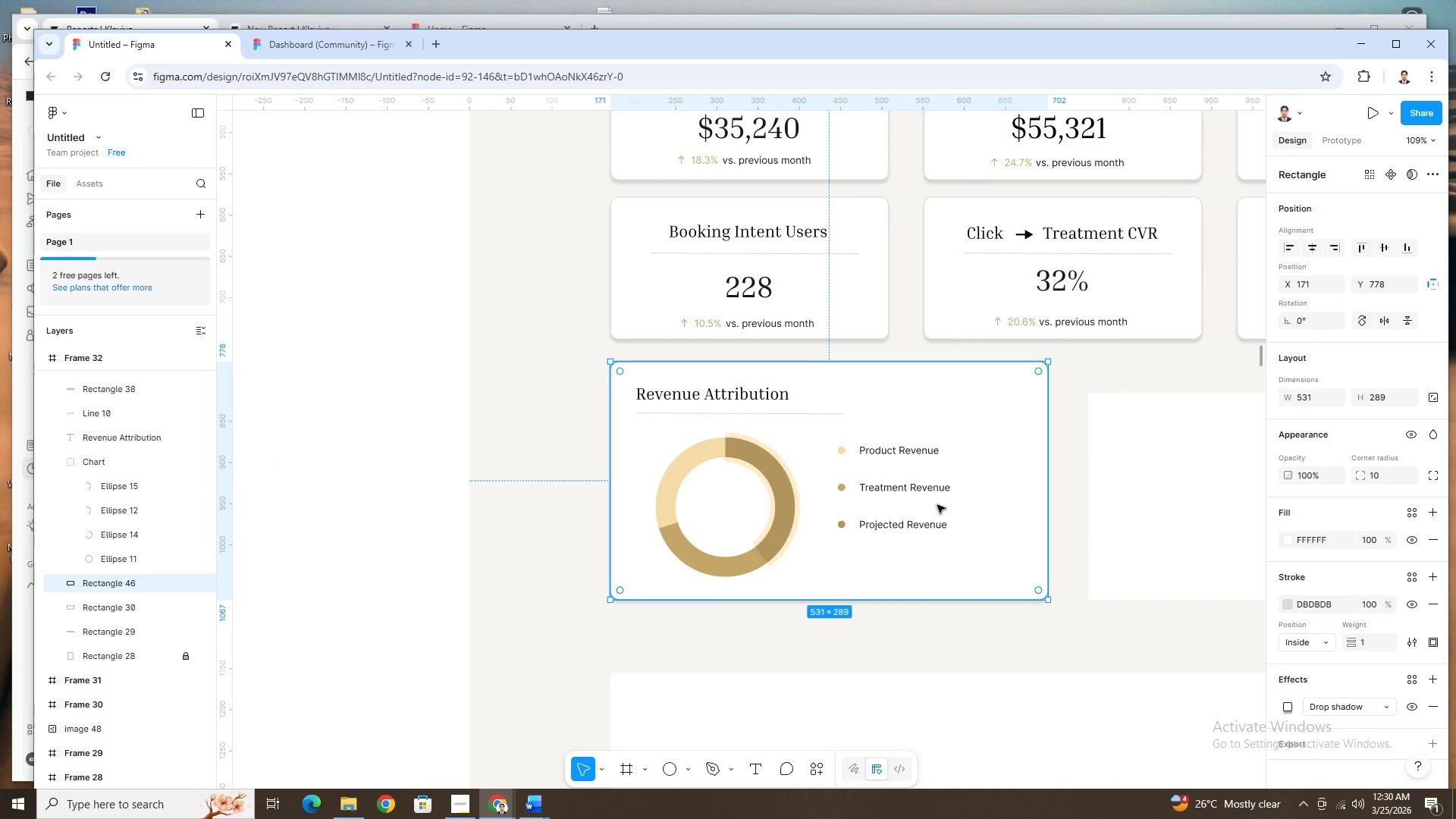 
scroll: coordinate [939, 503], scroll_direction: up, amount: 6.0
 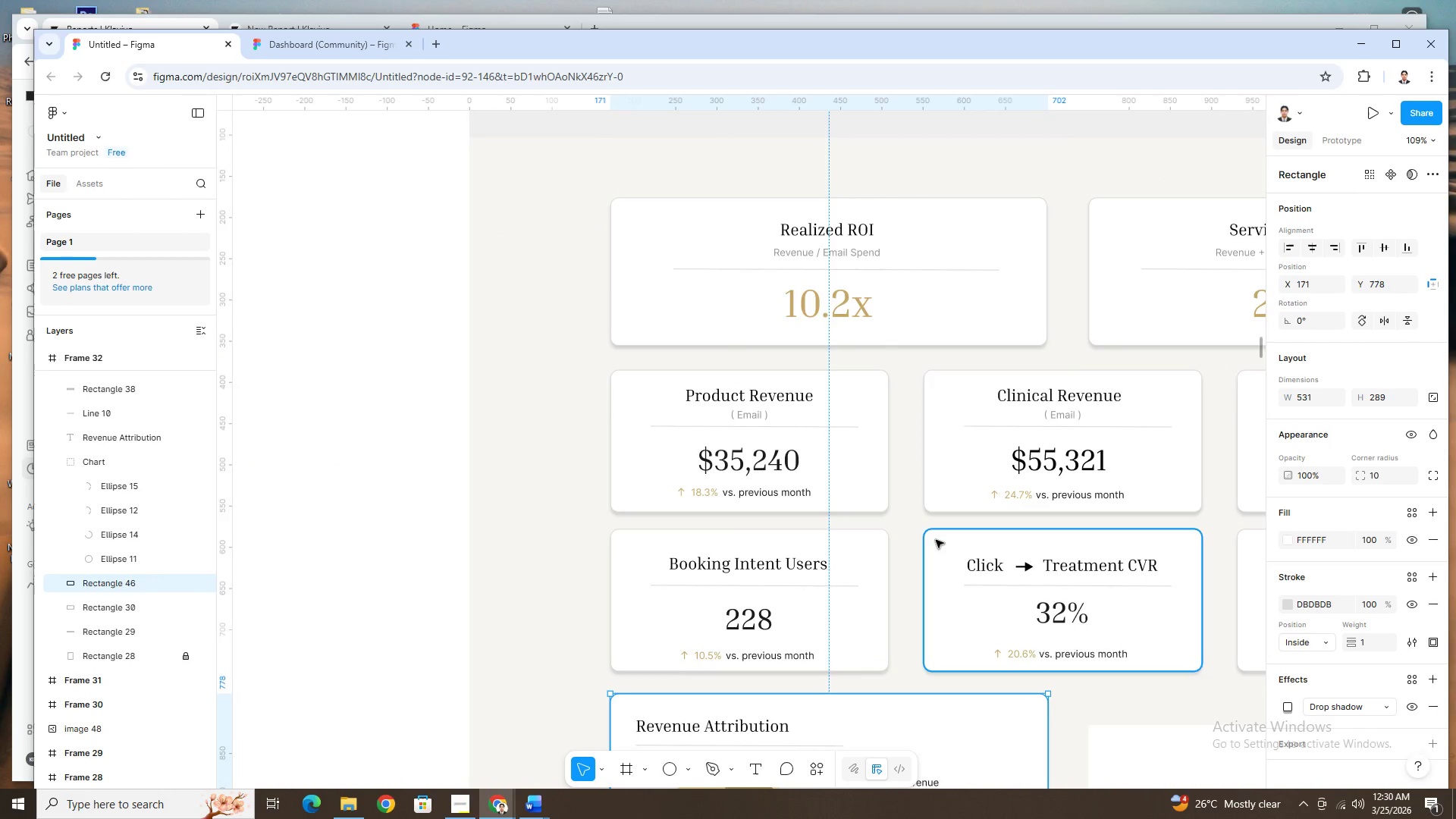 
hold_key(key=ControlLeft, duration=0.59)
 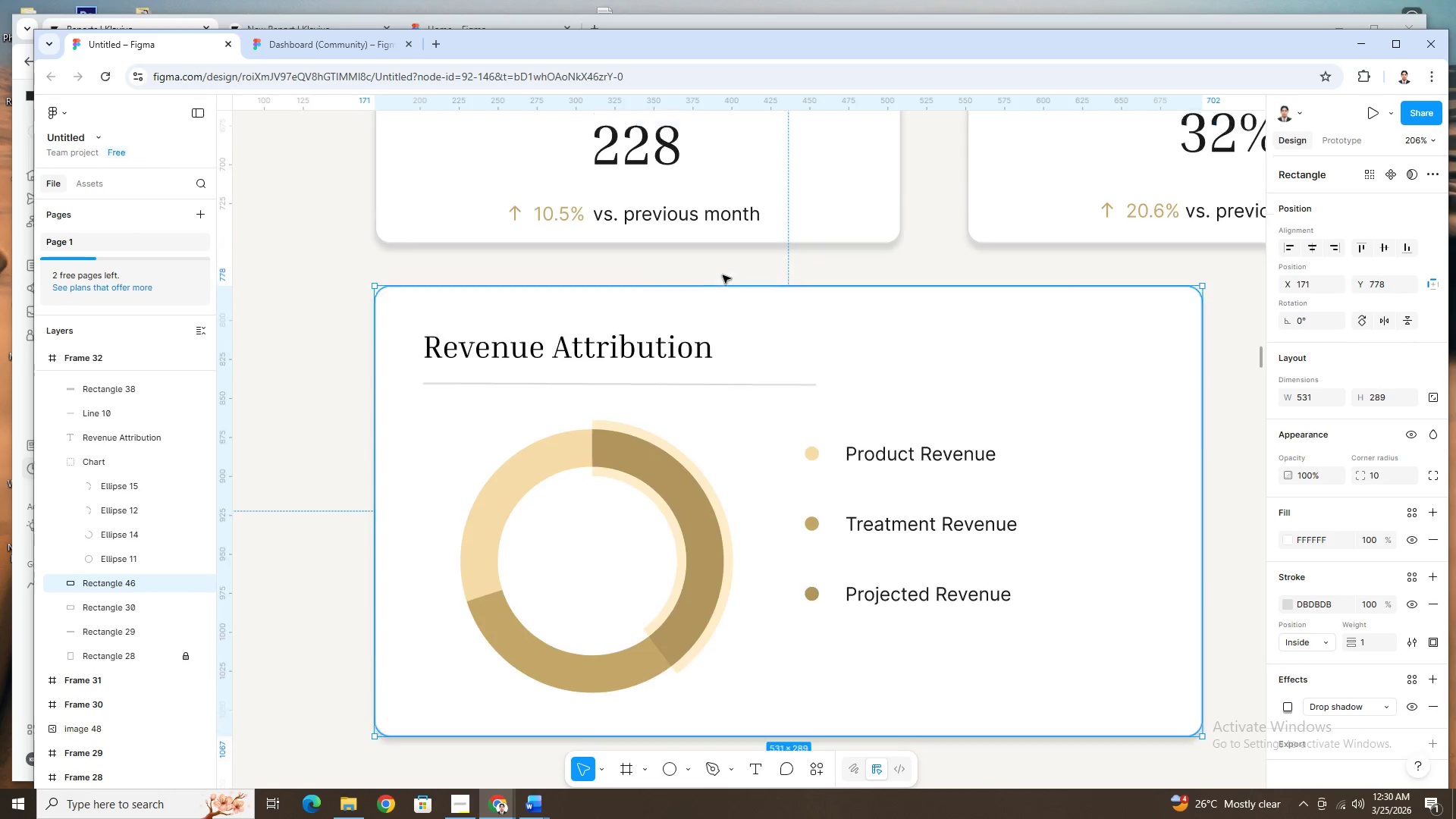 
scroll: coordinate [936, 540], scroll_direction: down, amount: 7.0
 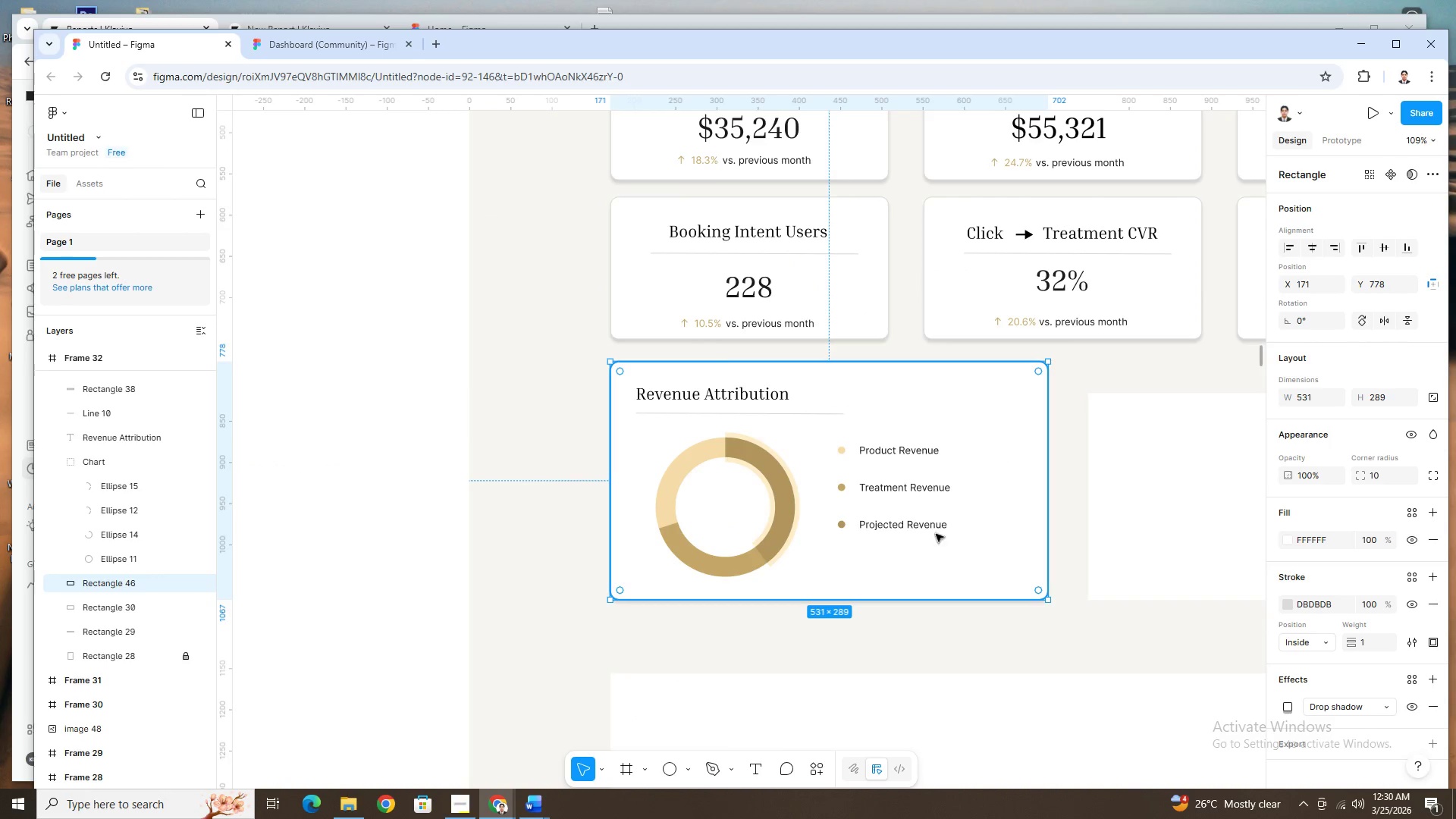 
scroll: coordinate [874, 471], scroll_direction: up, amount: 5.0
 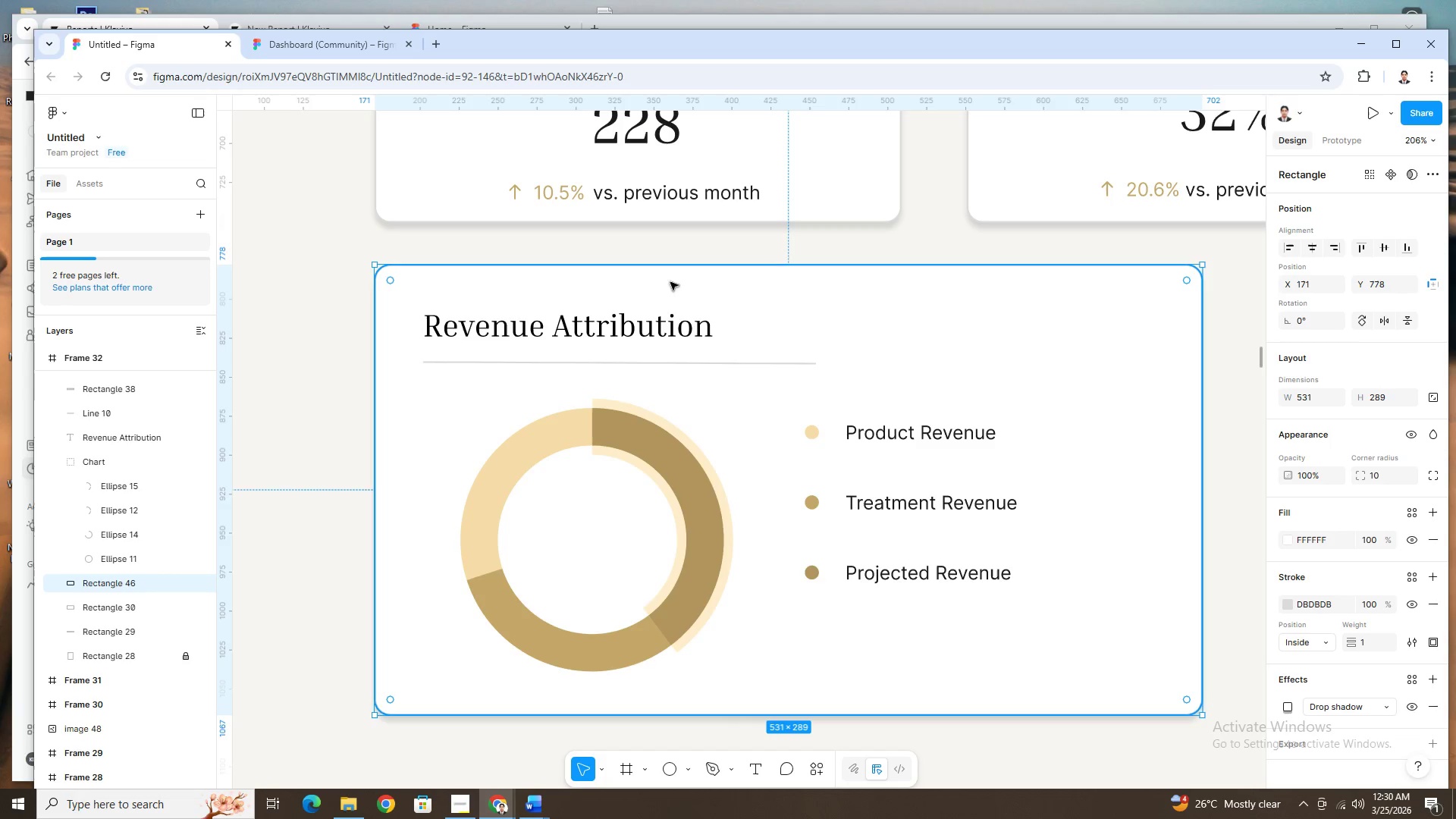 
hold_key(key=ControlLeft, duration=0.48)
 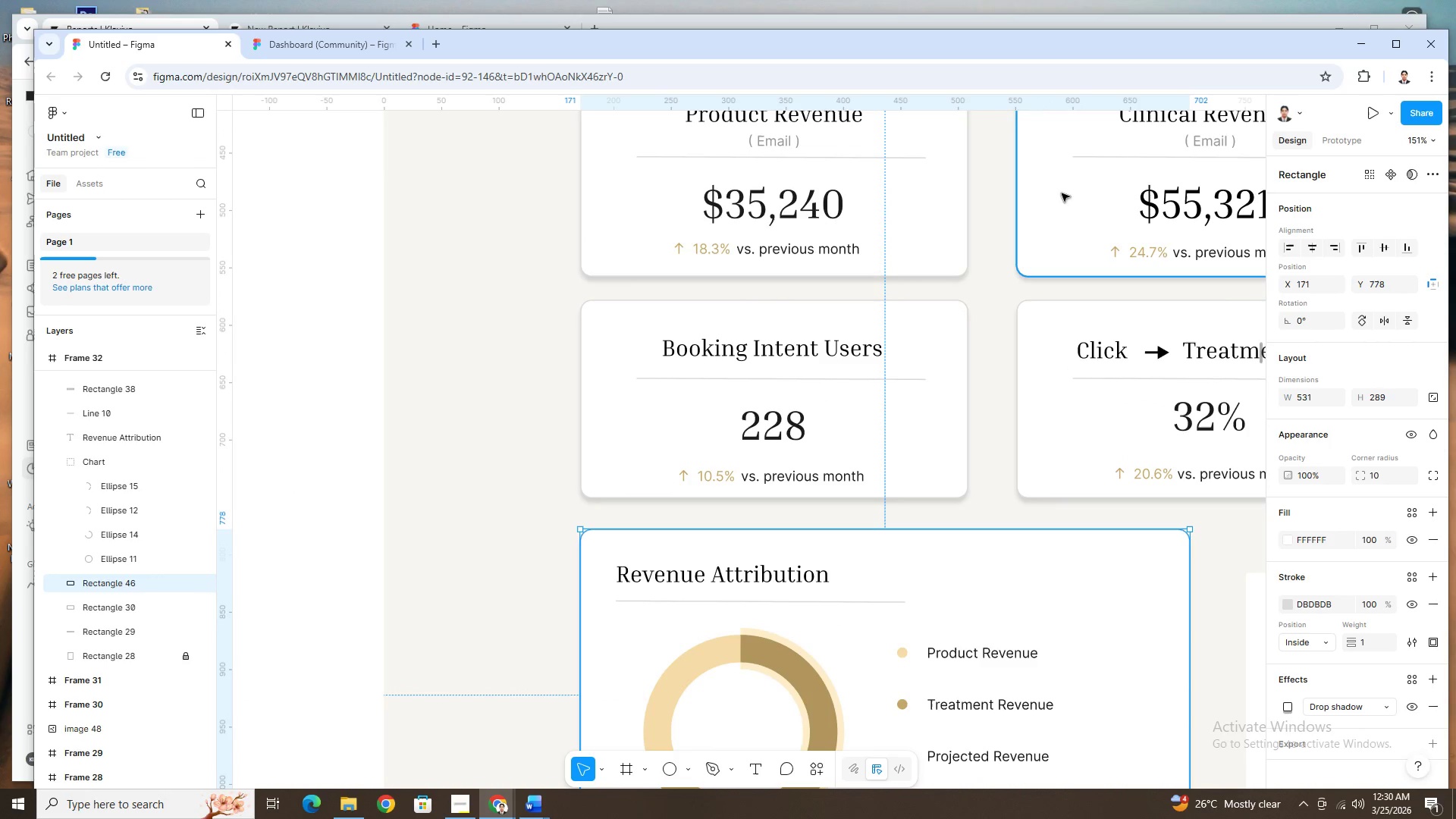 
scroll: coordinate [818, 277], scroll_direction: up, amount: 9.0
 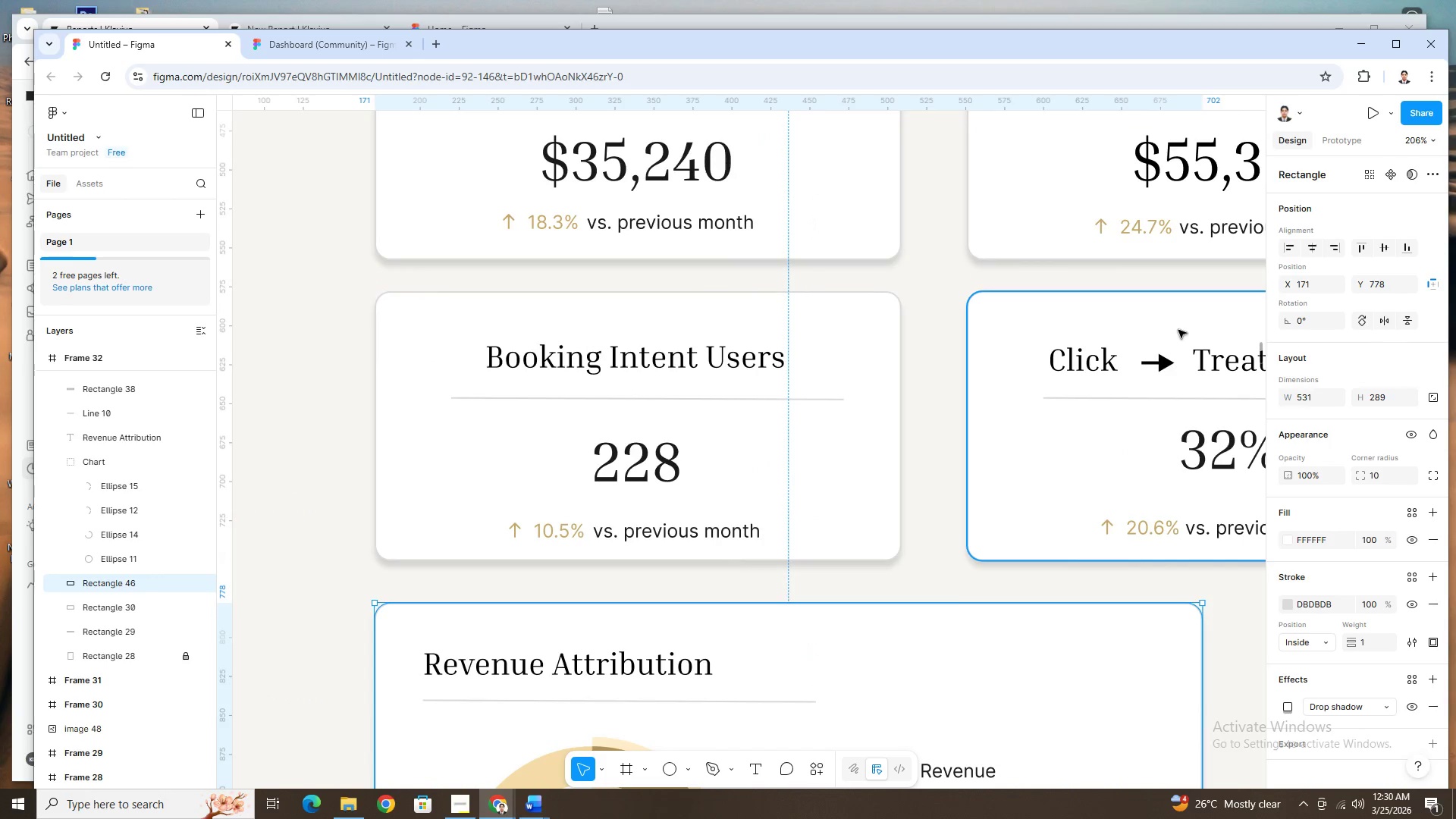 
scroll: coordinate [1156, 300], scroll_direction: down, amount: 5.0
 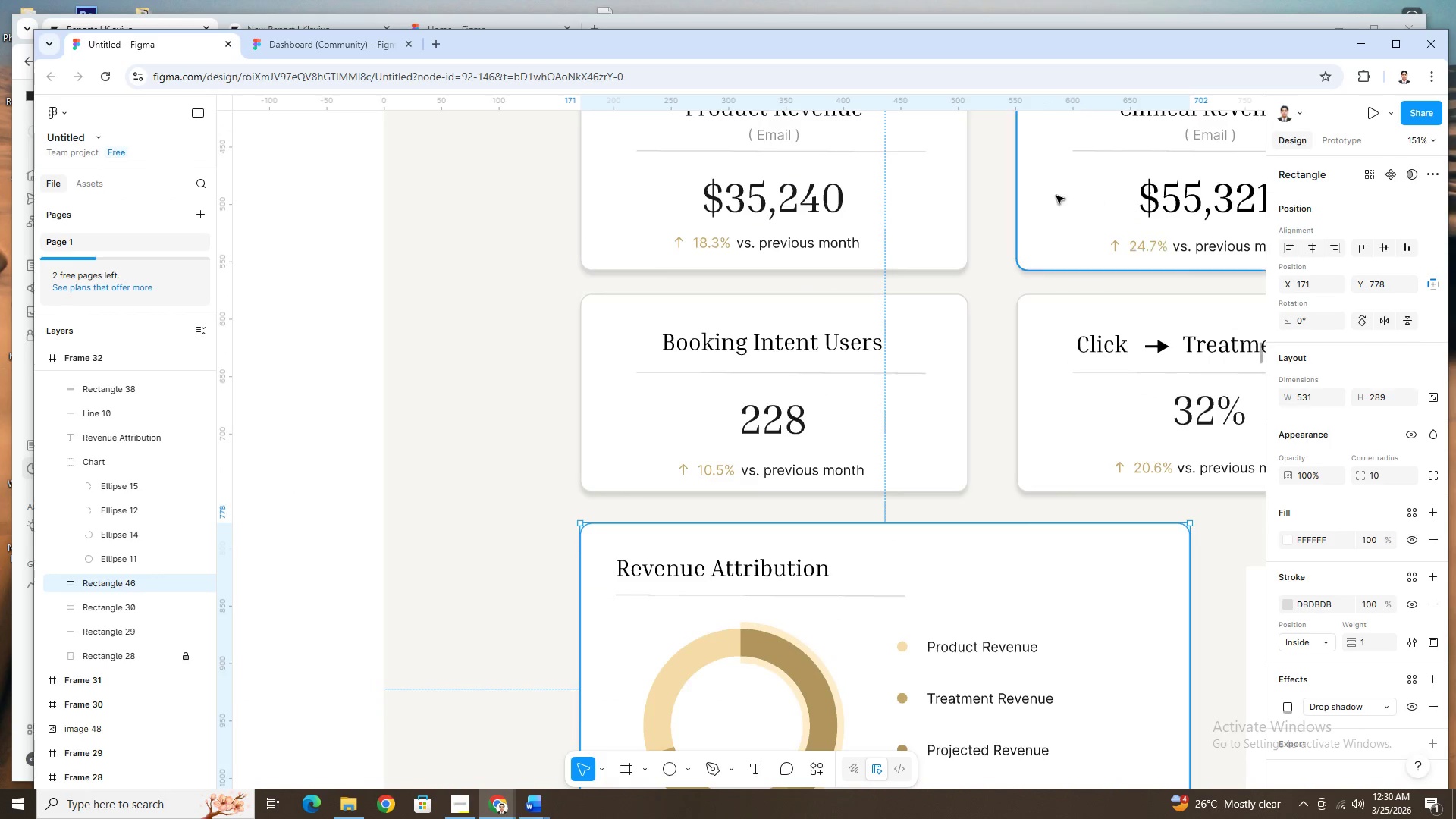 
left_click([776, 149])
 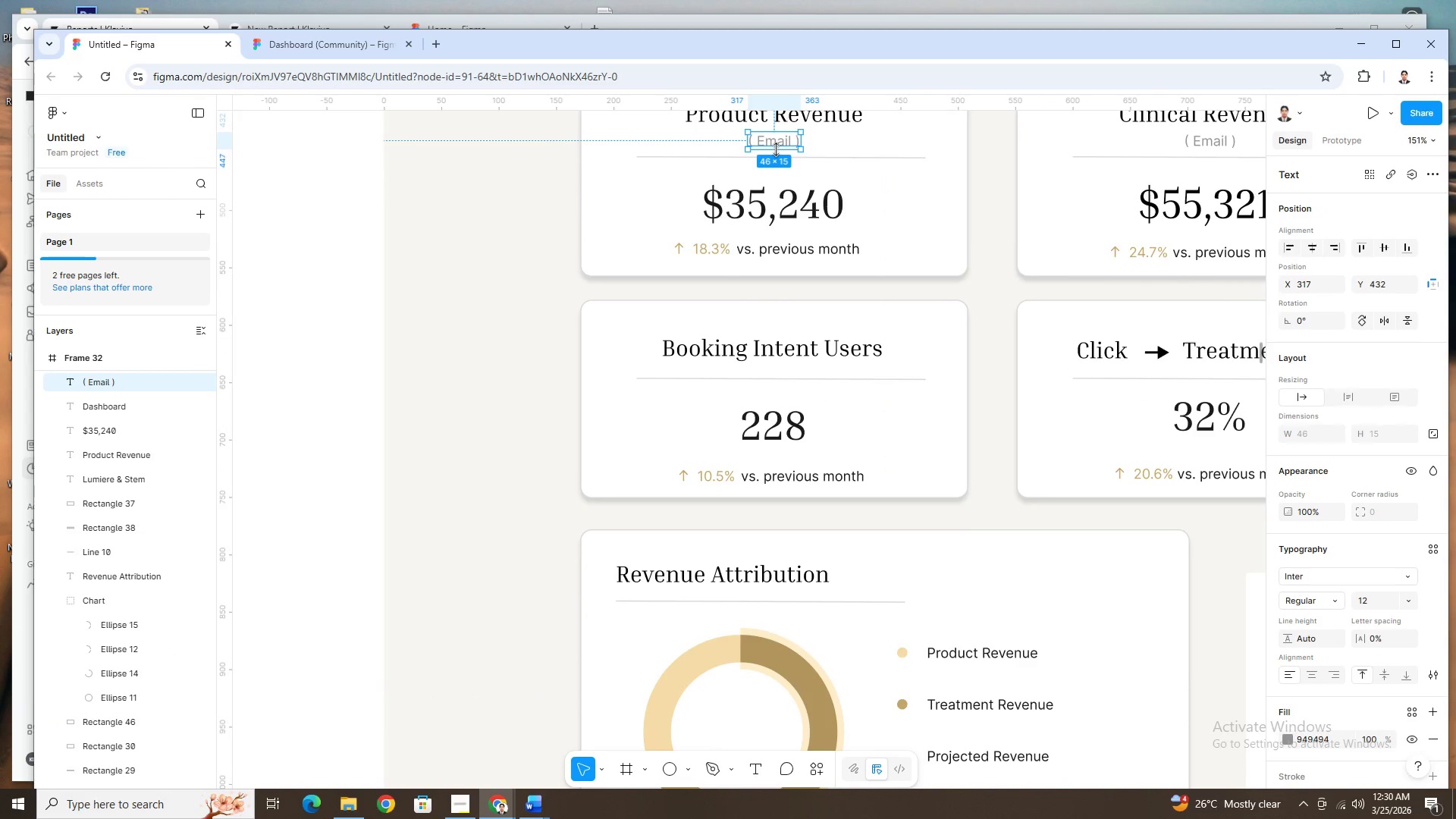 
scroll: coordinate [1056, 196], scroll_direction: up, amount: 1.0
 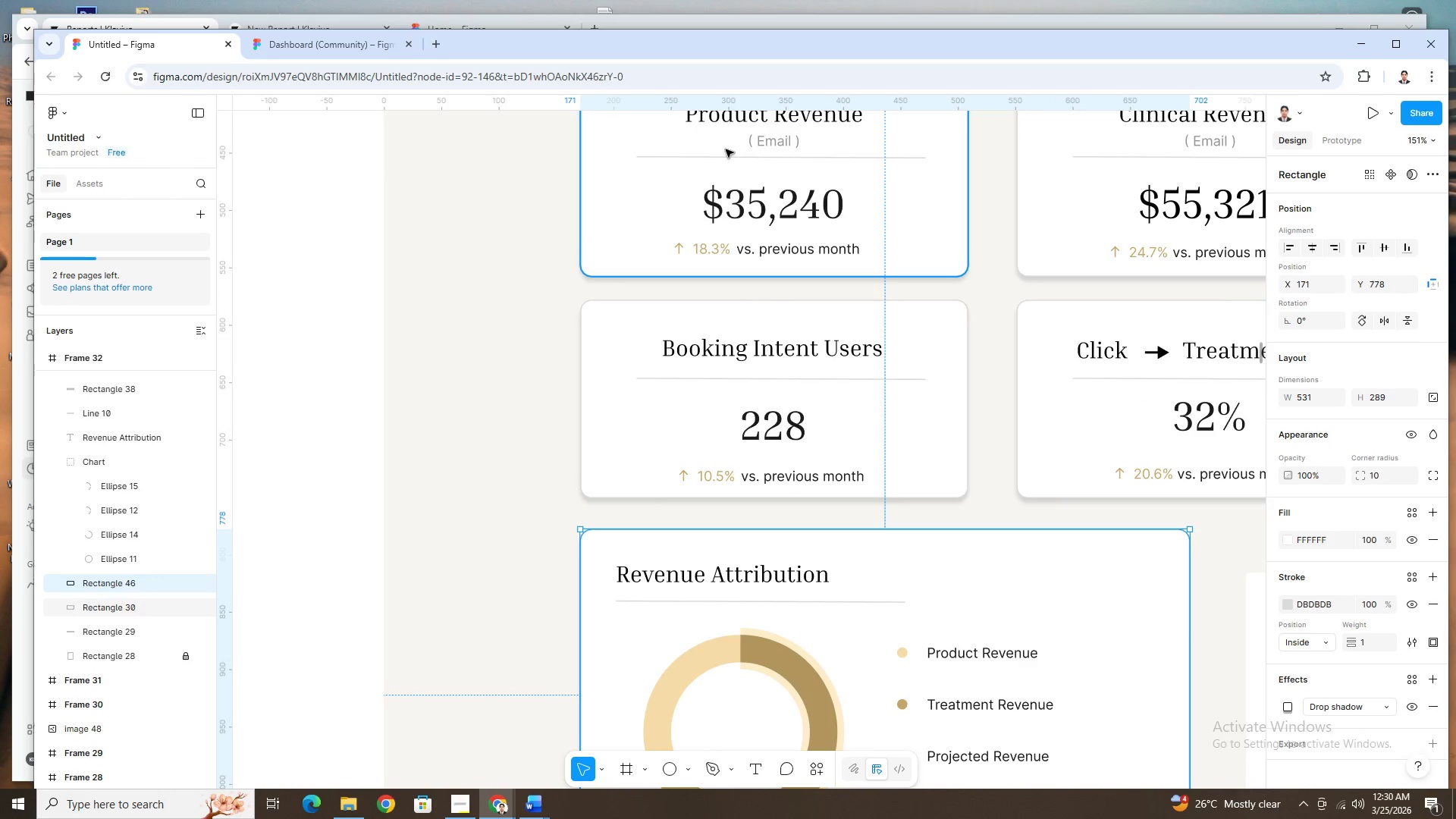 
key(Control+C)
 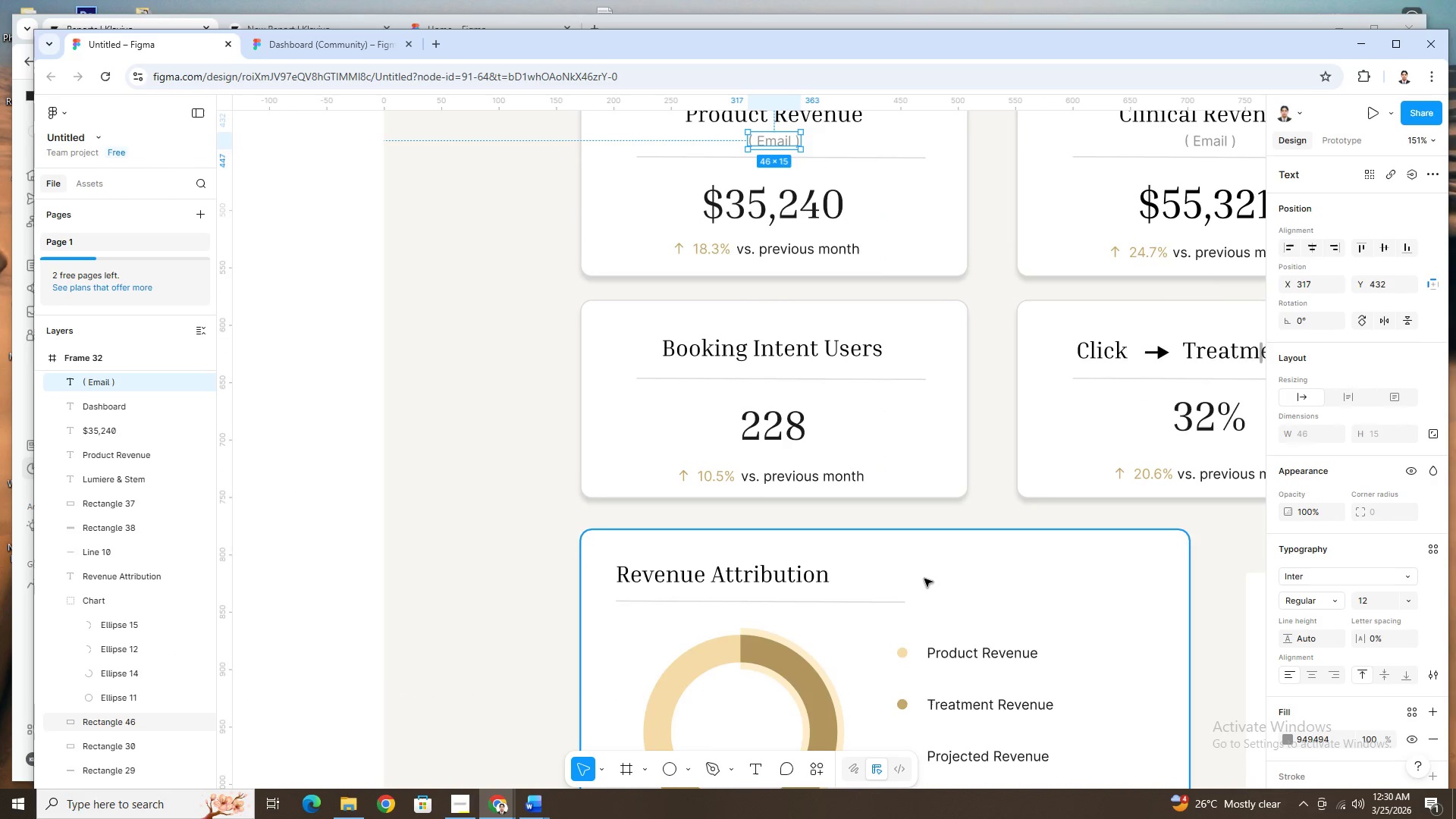 
key(Control+ControlLeft)
 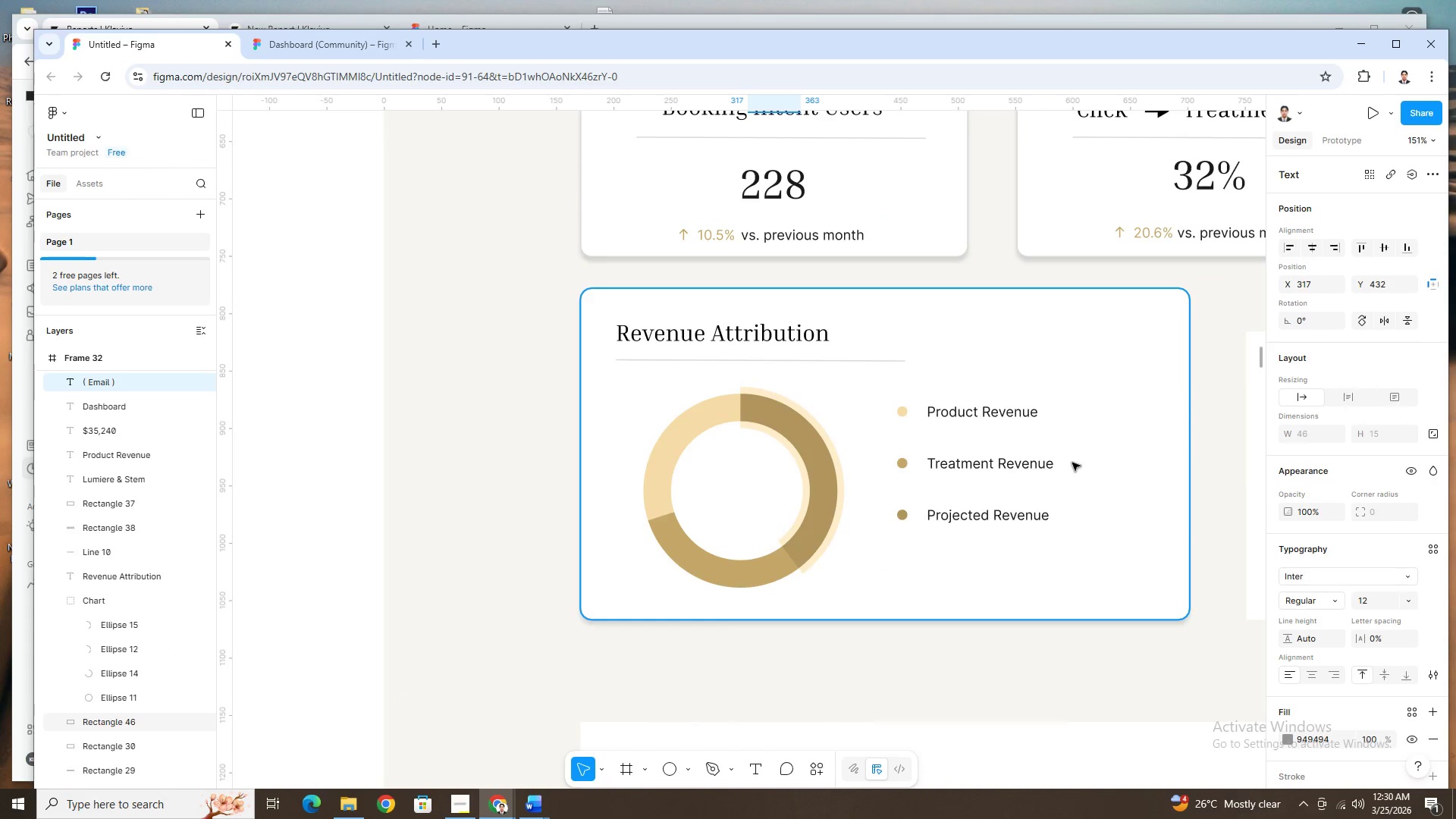 
left_click([1072, 463])
 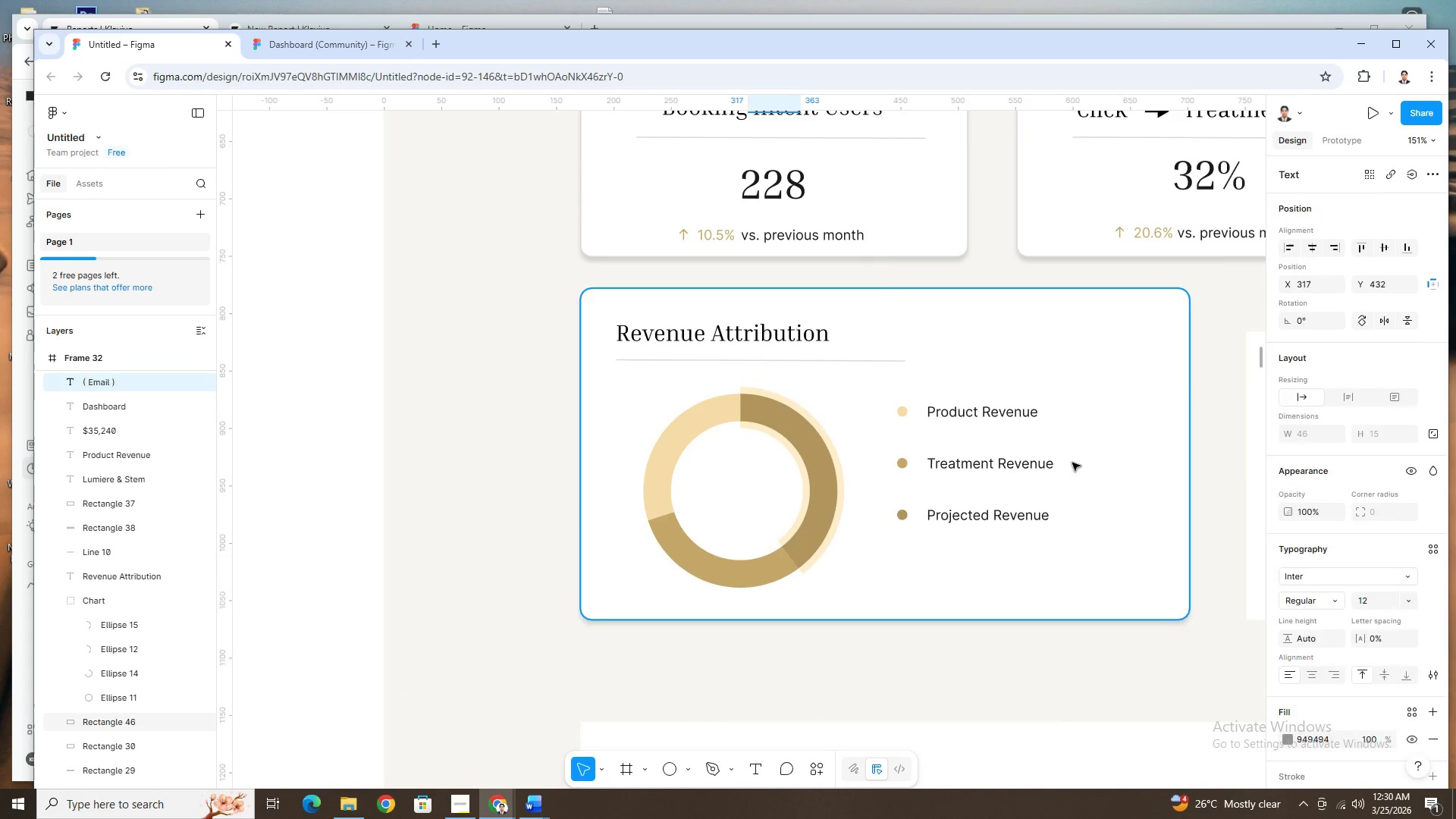 
scroll: coordinate [927, 581], scroll_direction: down, amount: 5.0
 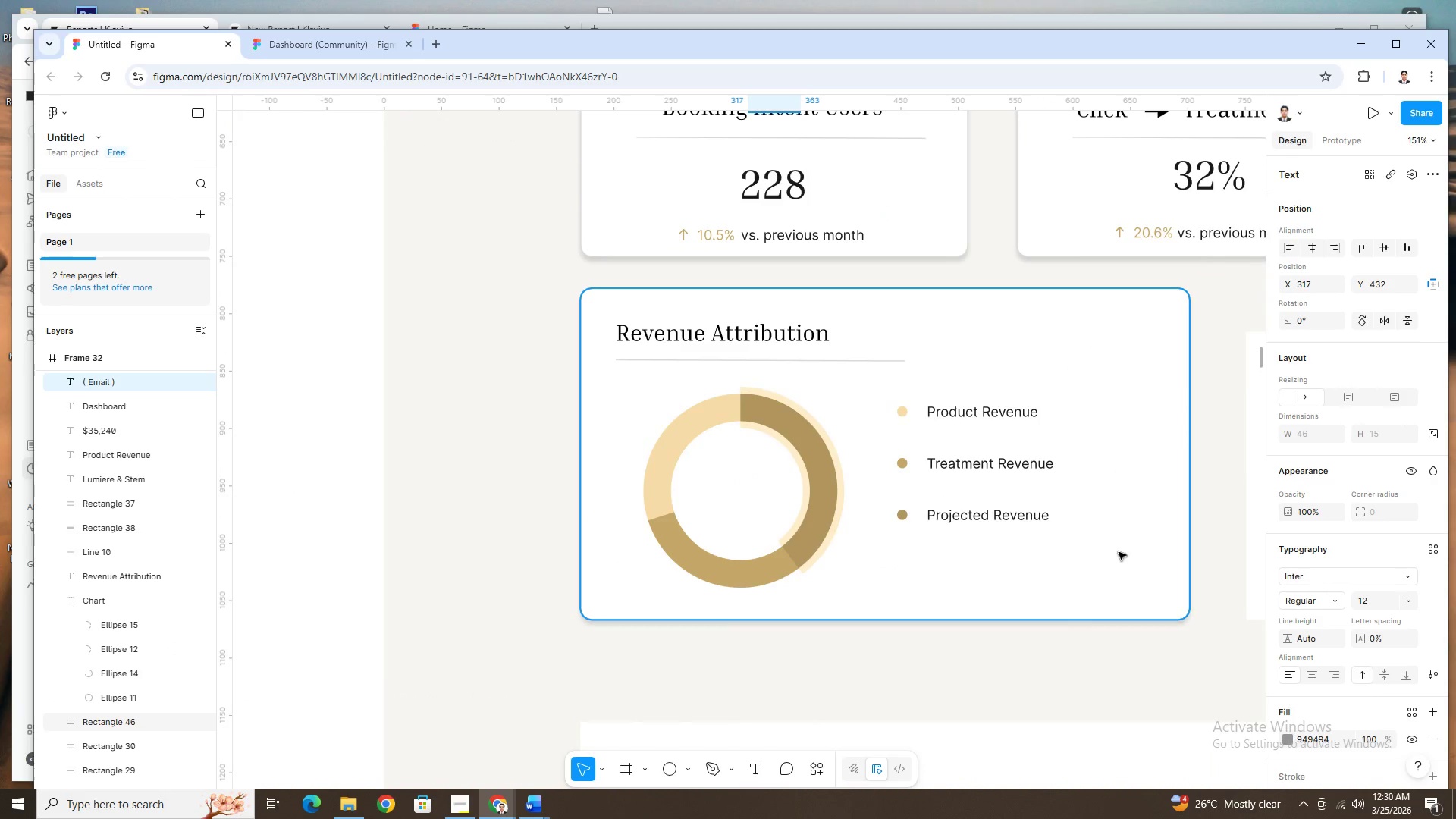 
key(Control+V)
 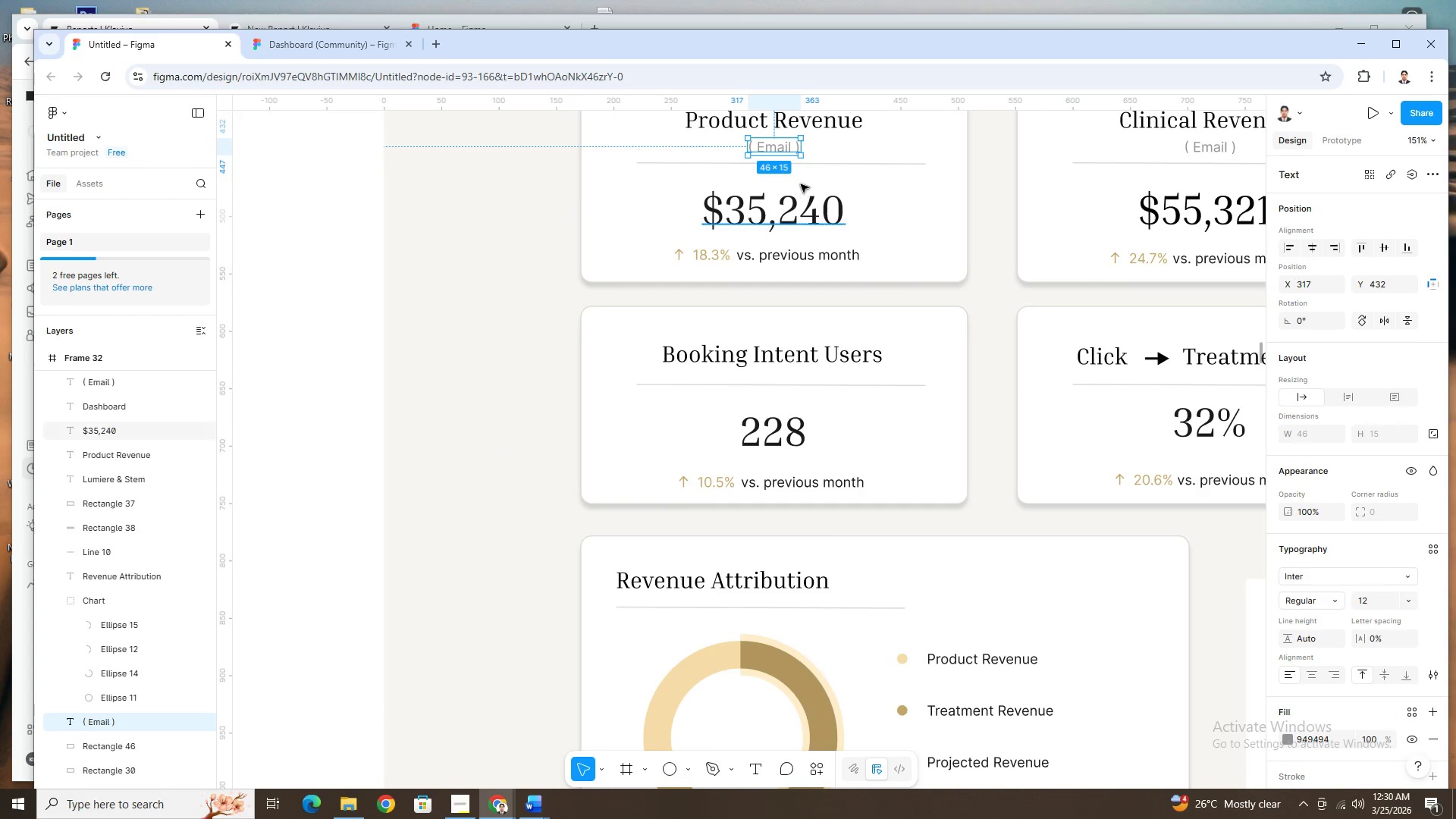 
left_click_drag(start_coordinate=[789, 147], to_coordinate=[965, 678])
 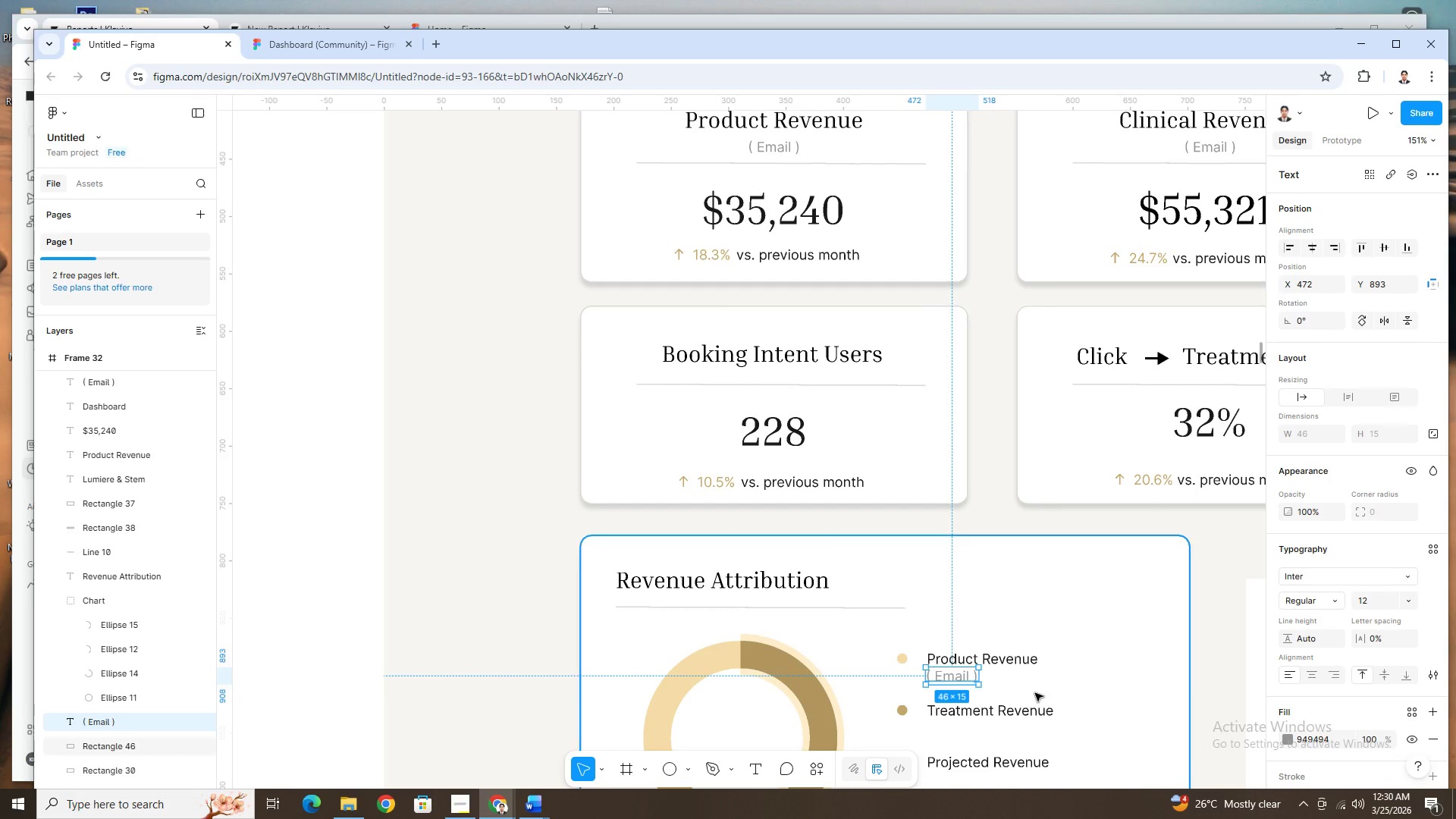 
hold_key(key=ControlLeft, duration=0.84)
scroll: coordinate [1031, 691], scroll_direction: up, amount: 7.0
 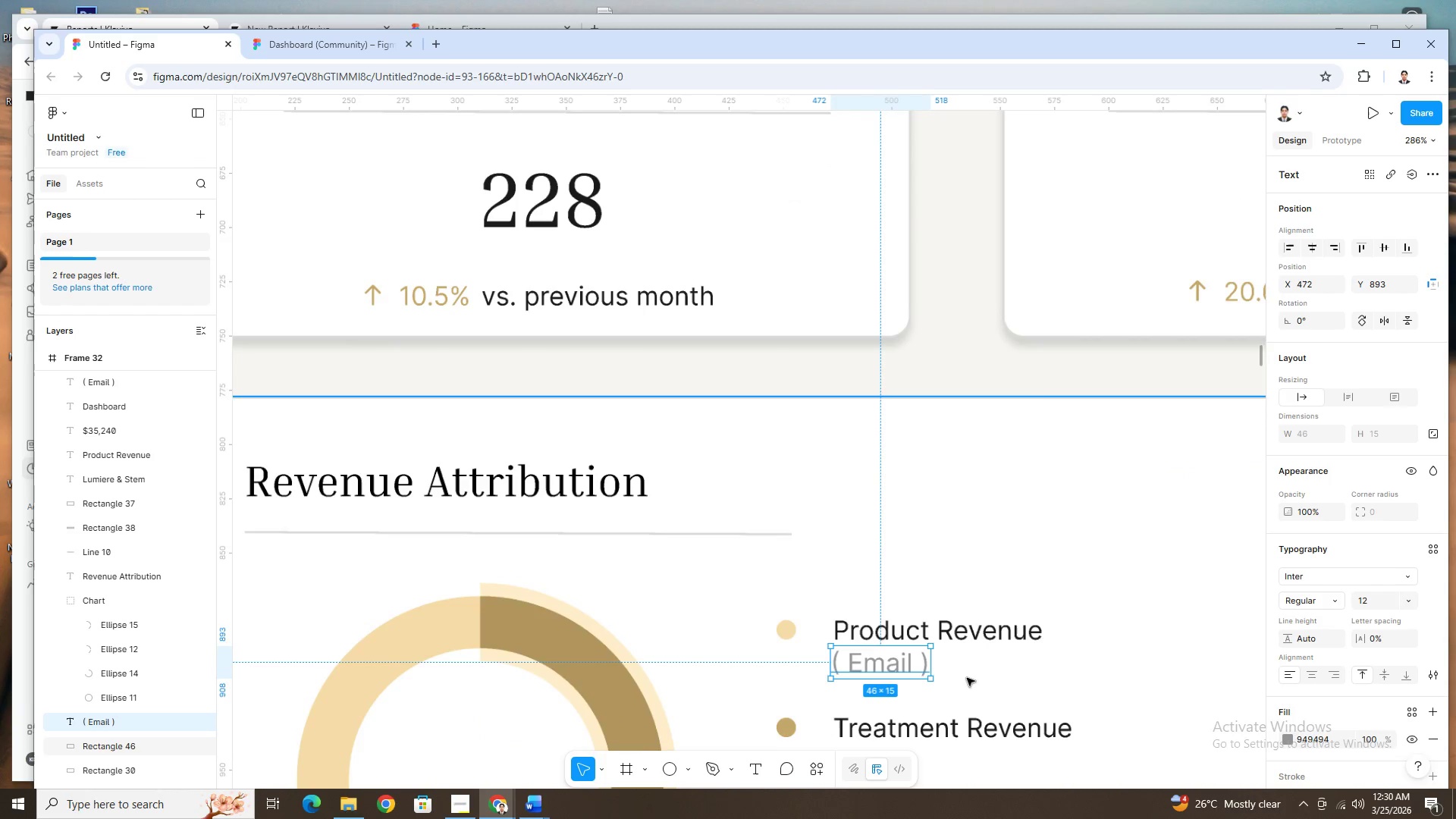 
scroll: coordinate [965, 647], scroll_direction: down, amount: 6.0
 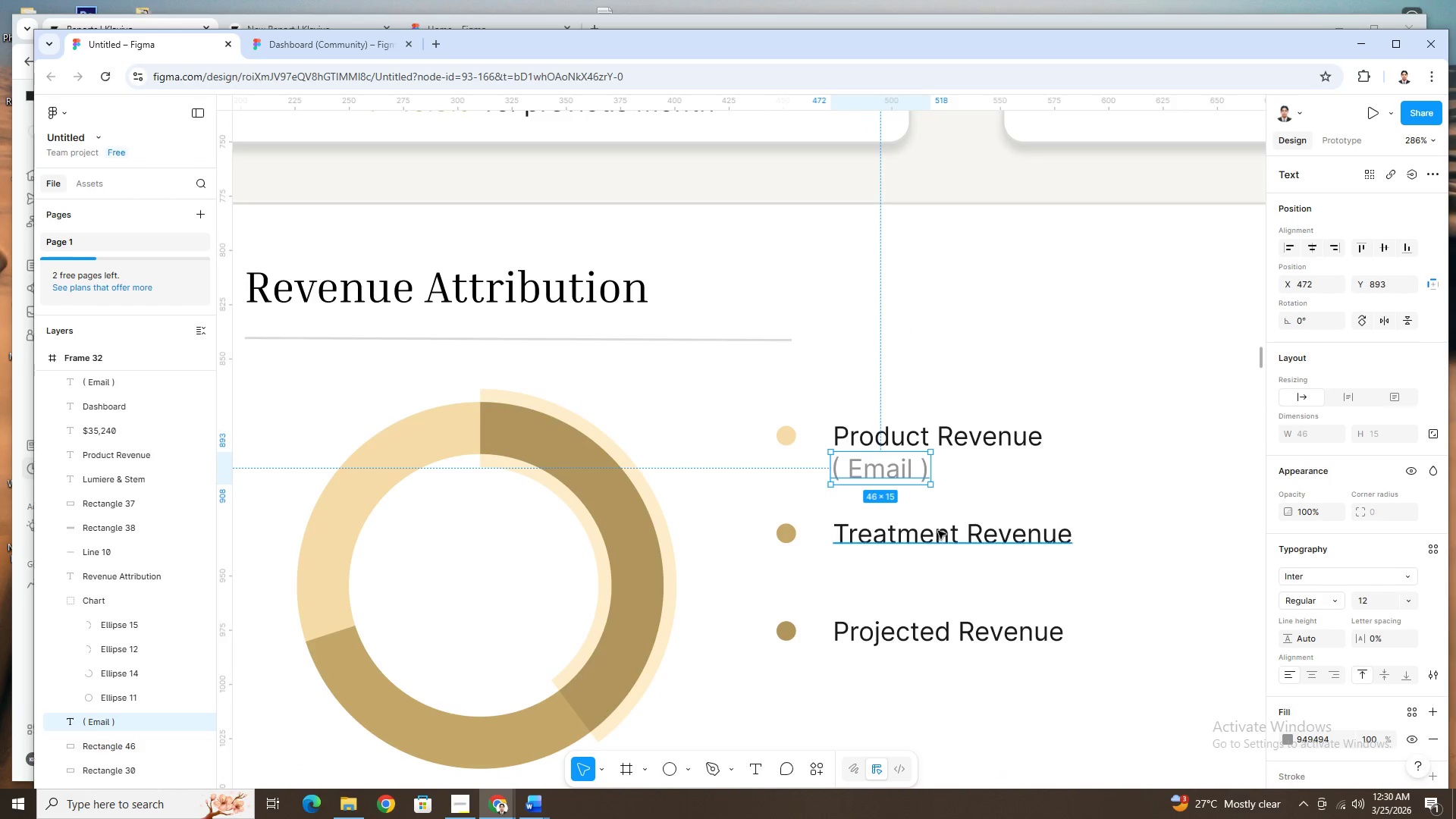 
left_click([935, 437])
 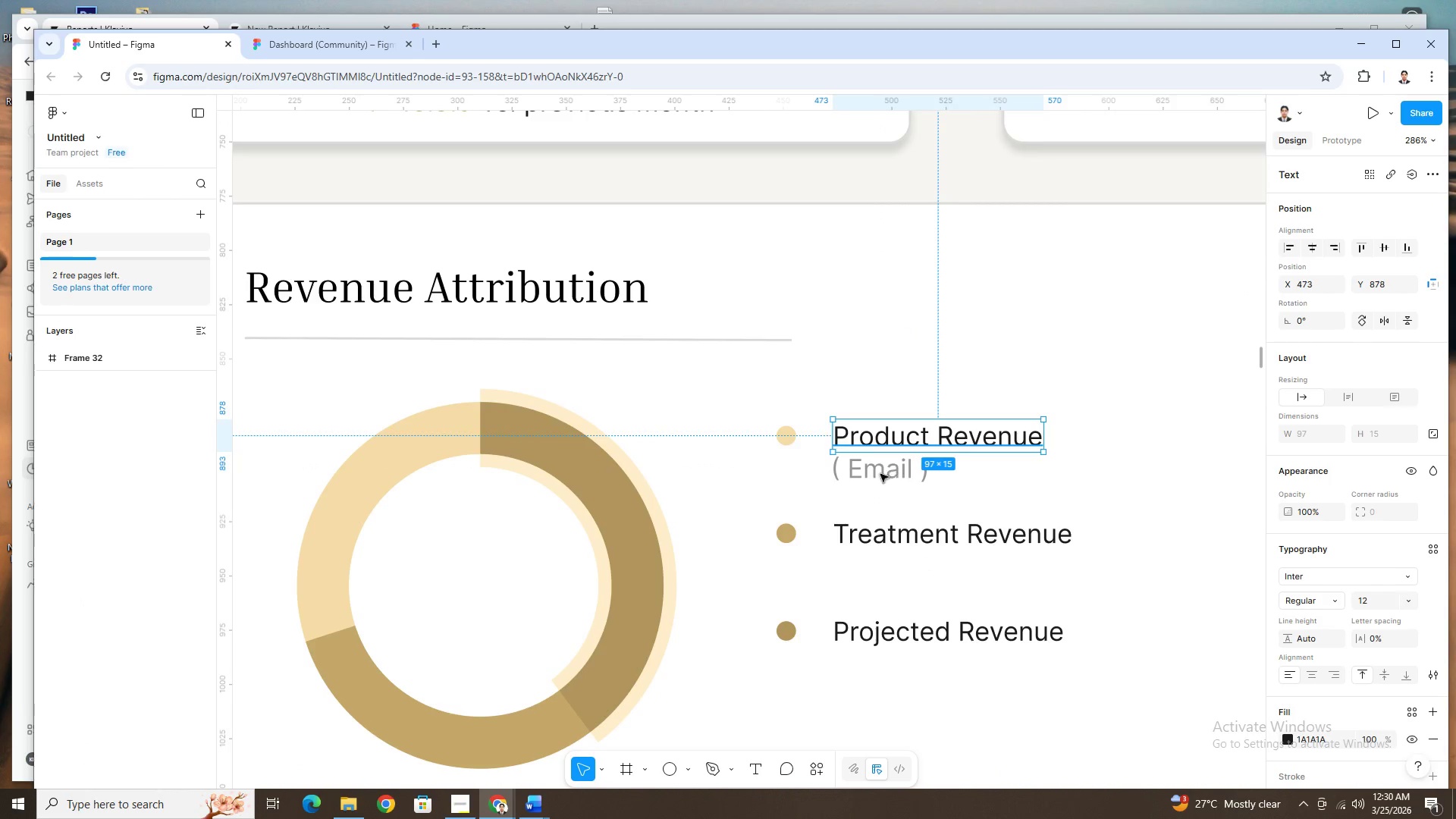 
left_click([878, 475])
 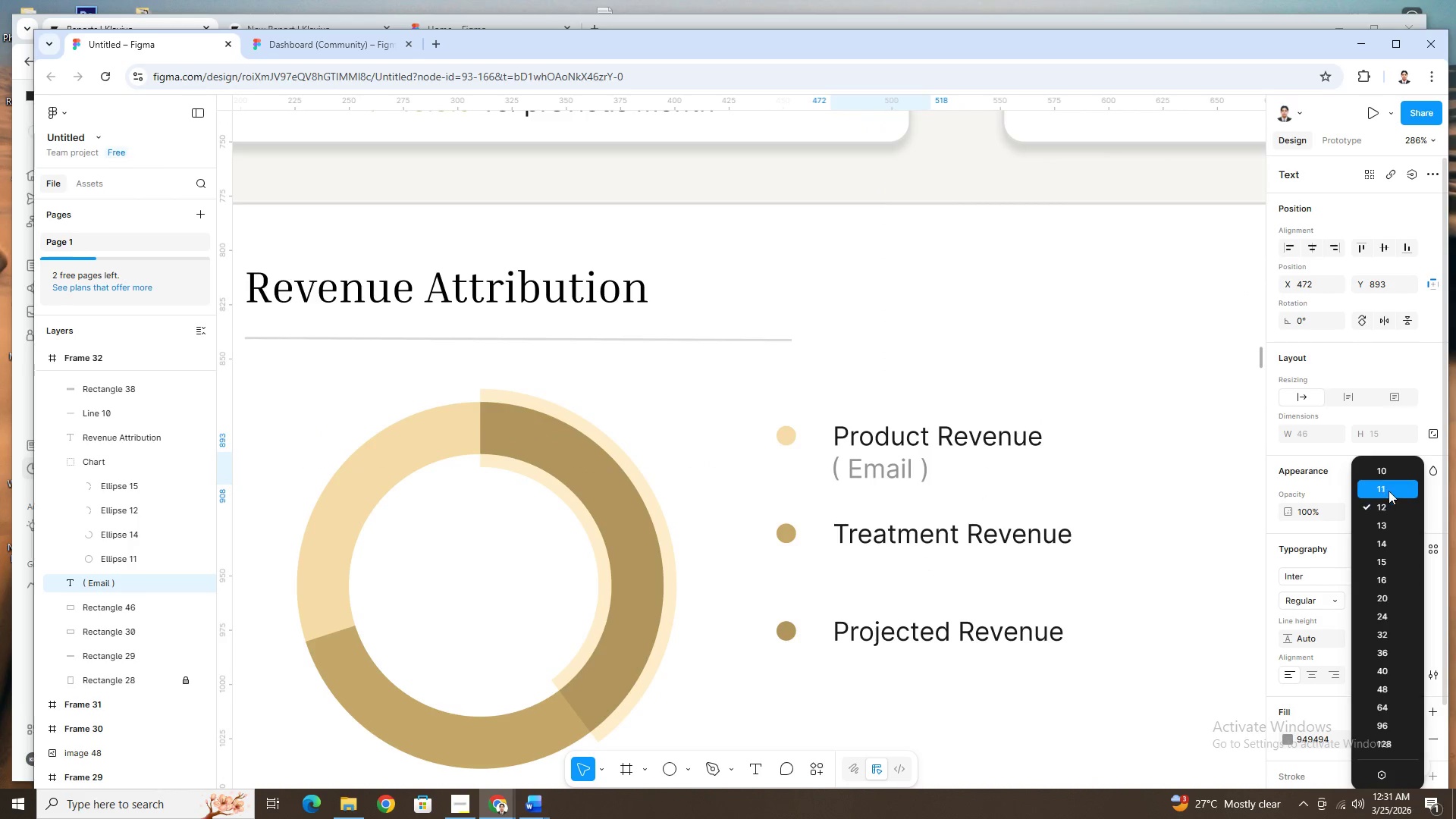 
left_click([1388, 471])
 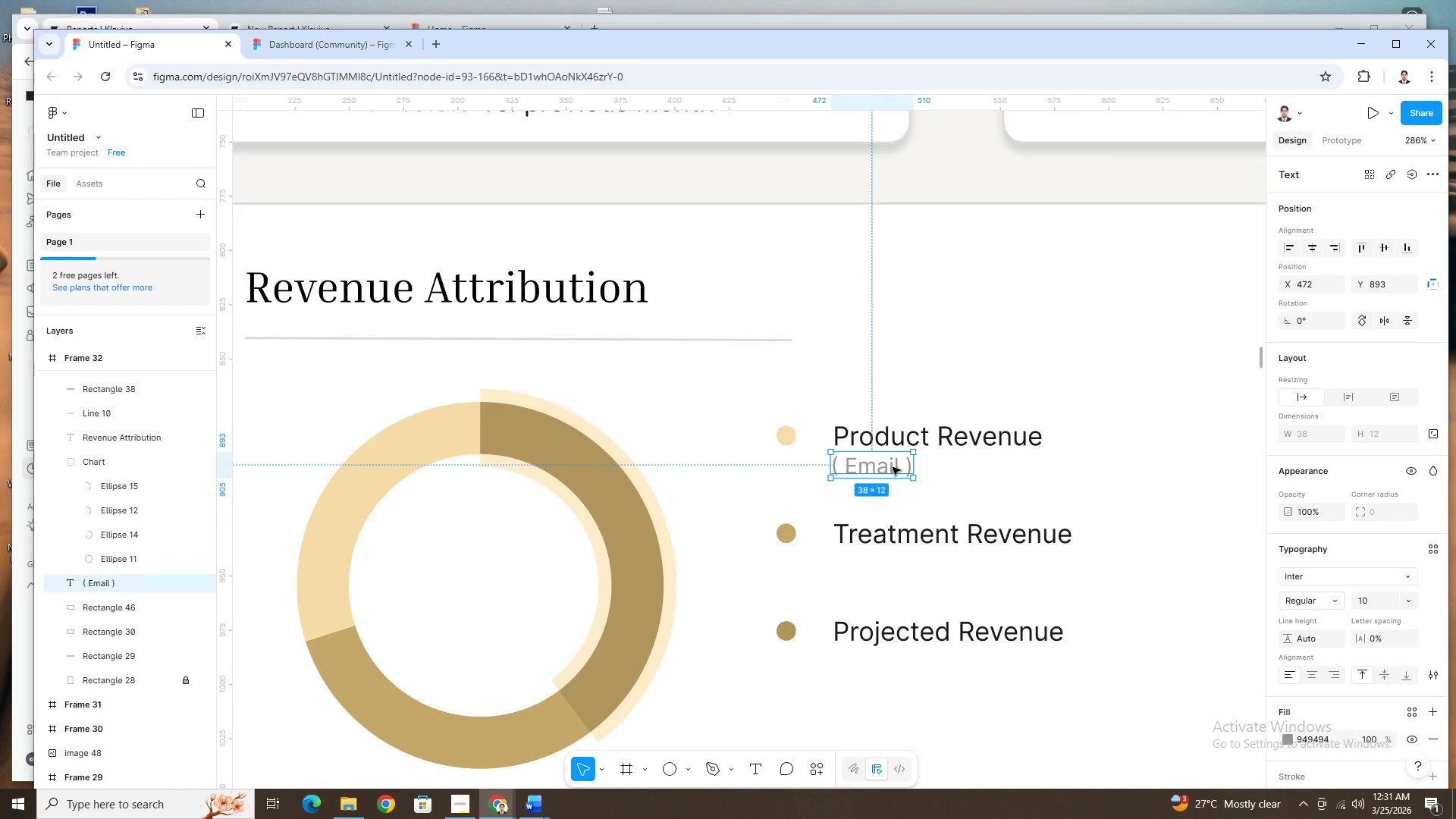 
double_click([894, 461])
 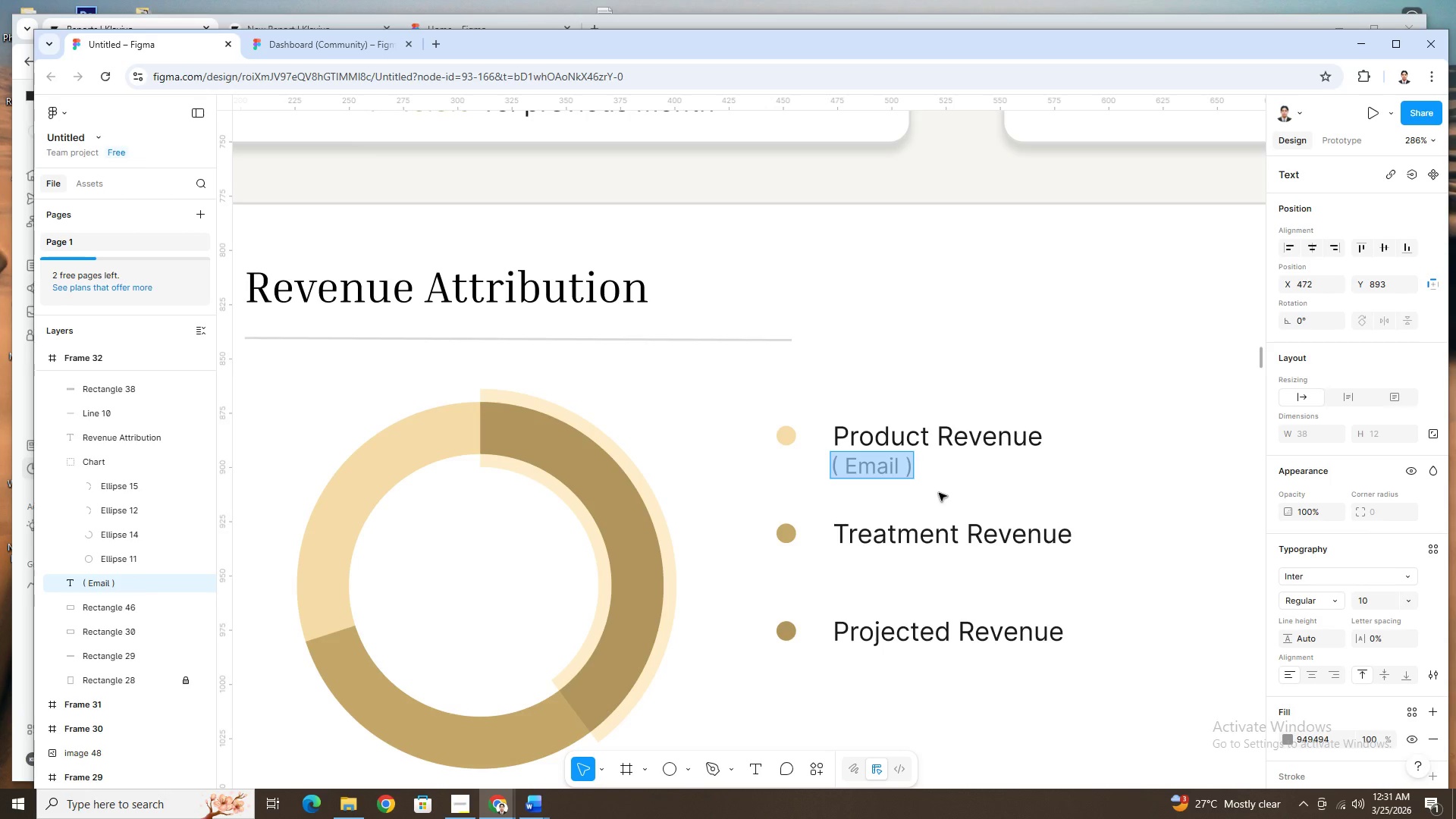 
type(Placed Order)
 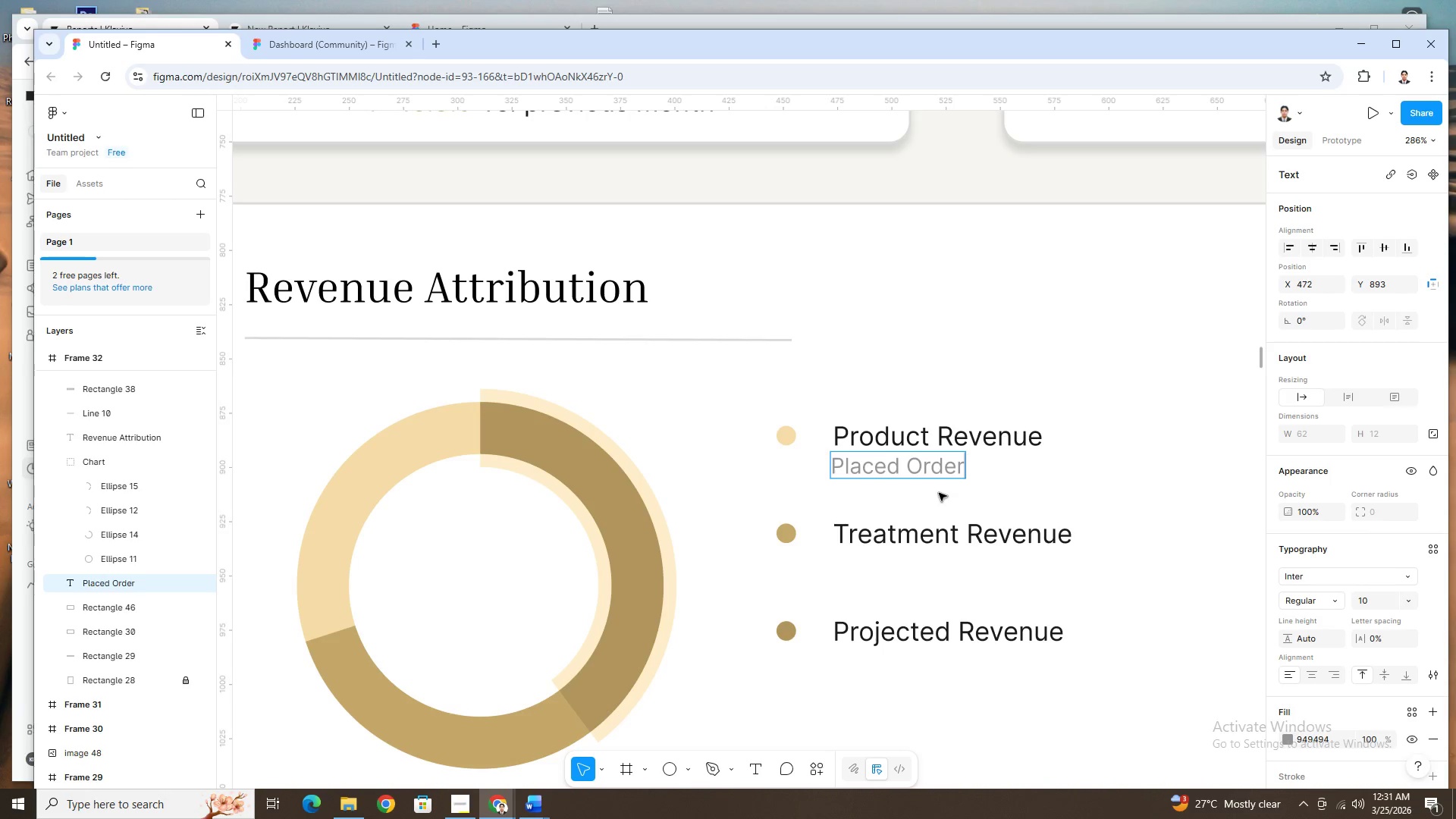 
left_click([1004, 504])
 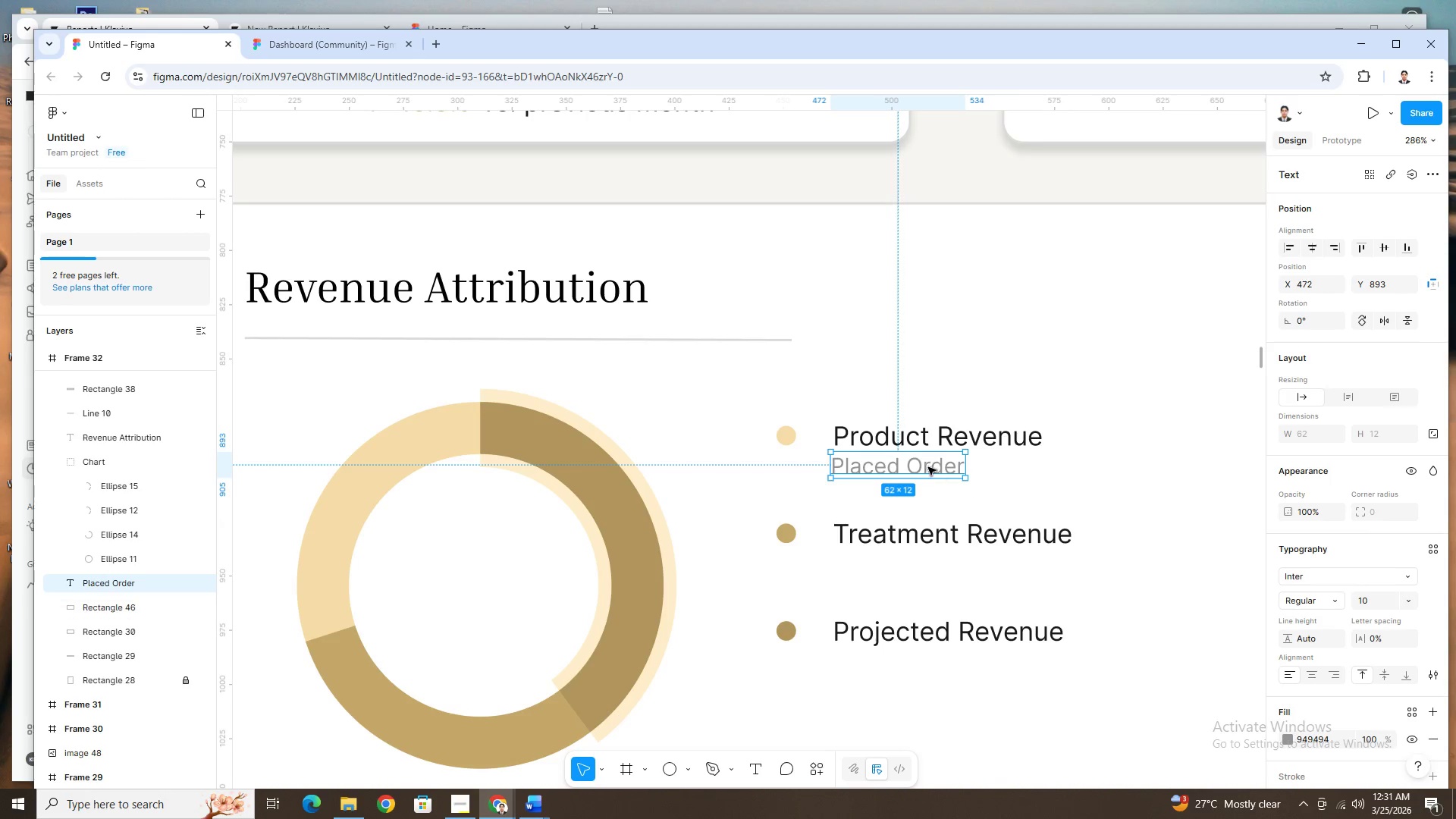 
left_click_drag(start_coordinate=[927, 466], to_coordinate=[931, 466])
 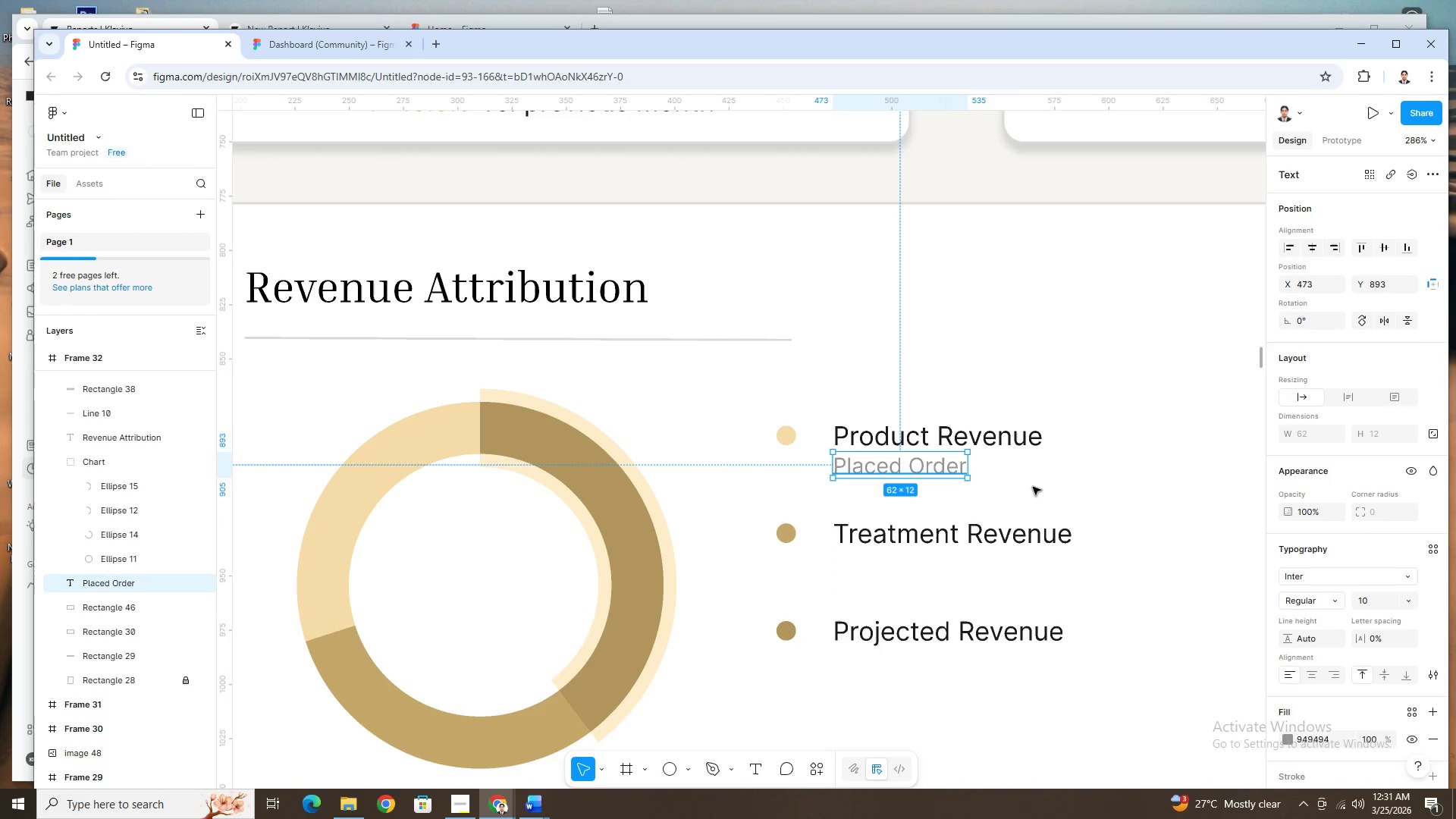 
left_click([1034, 485])
 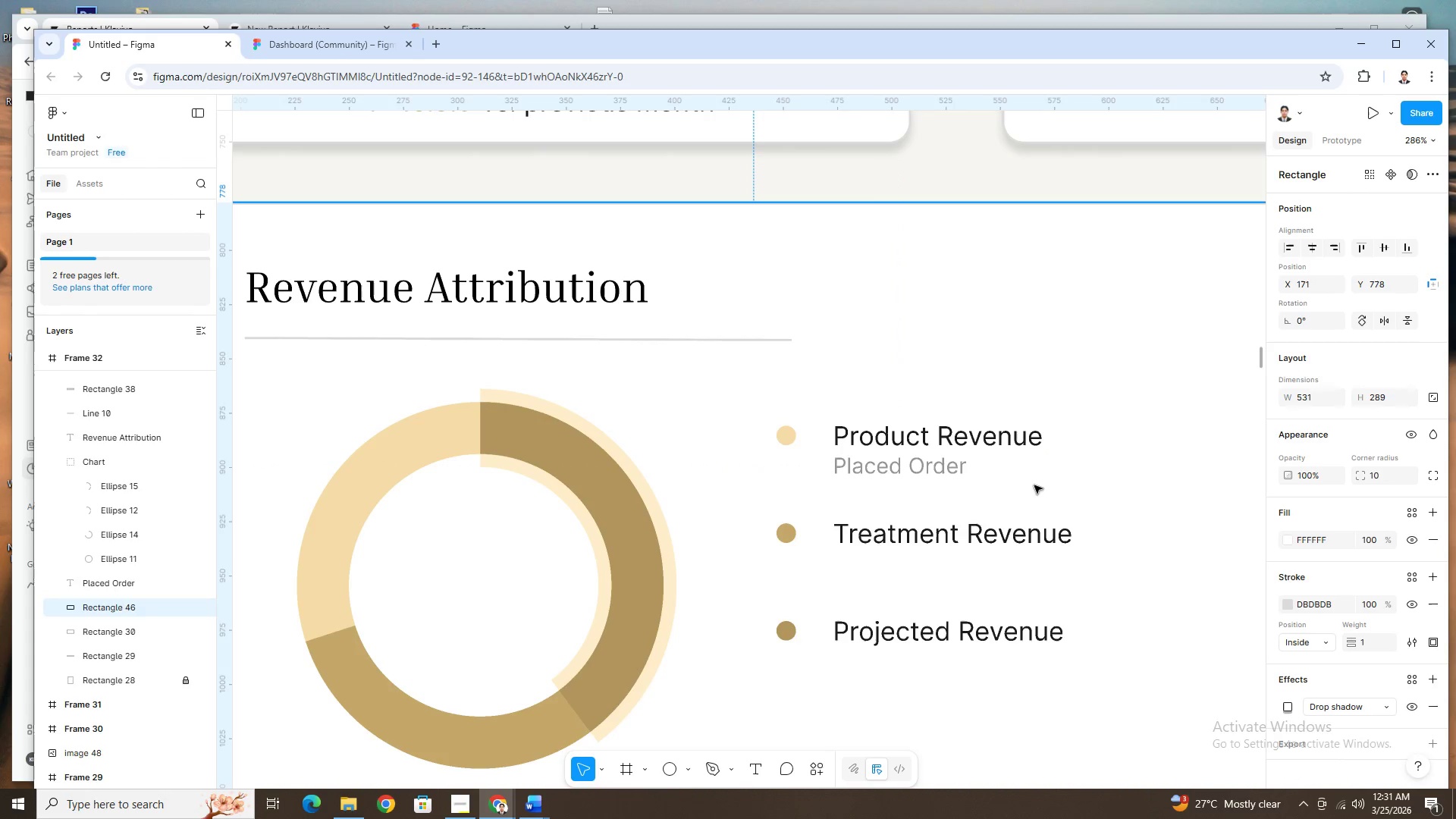 
hold_key(key=ControlLeft, duration=1.53)
scroll: coordinate [1054, 471], scroll_direction: down, amount: 7.0
 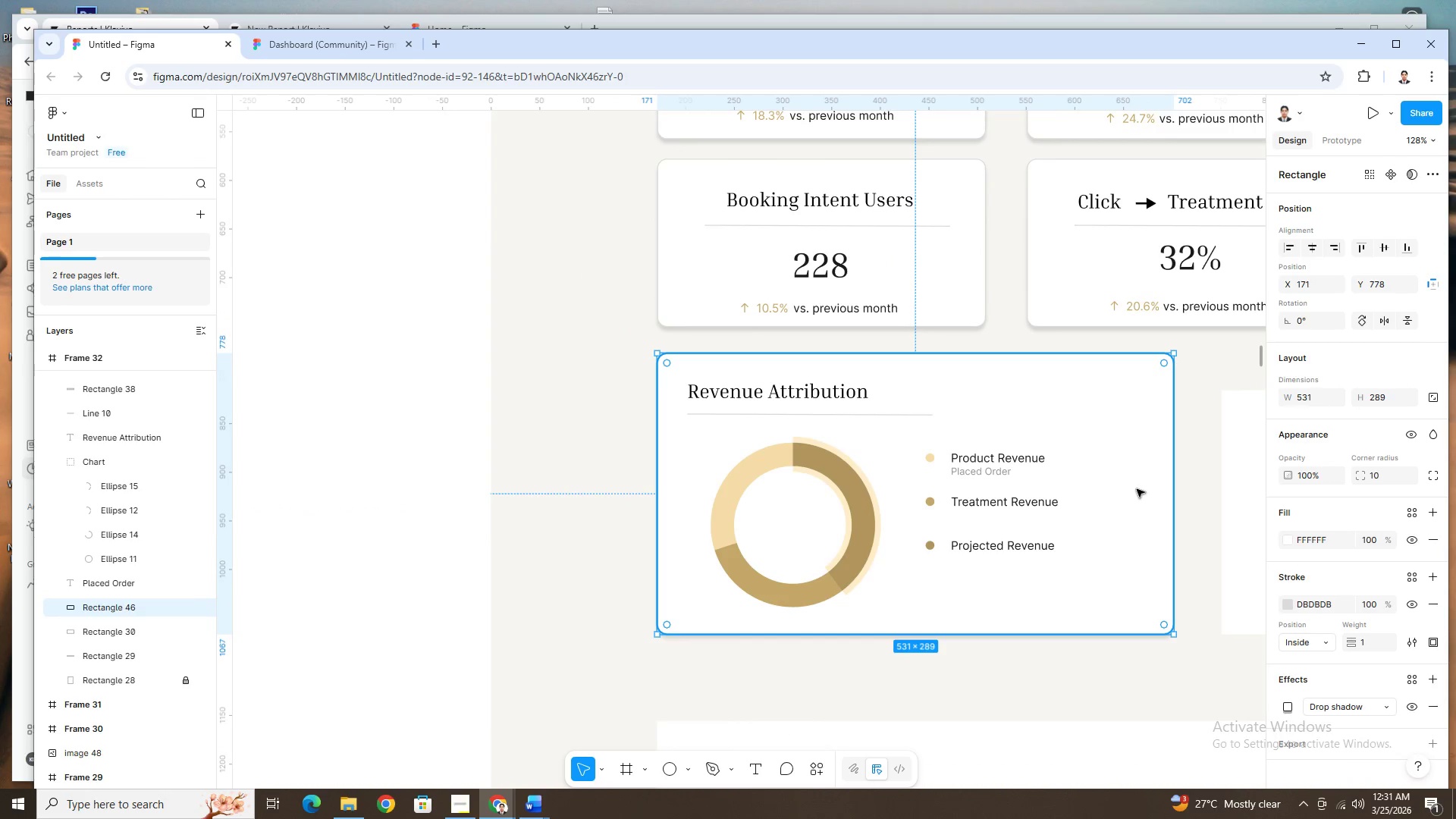 
hold_key(key=ControlLeft, duration=0.89)
 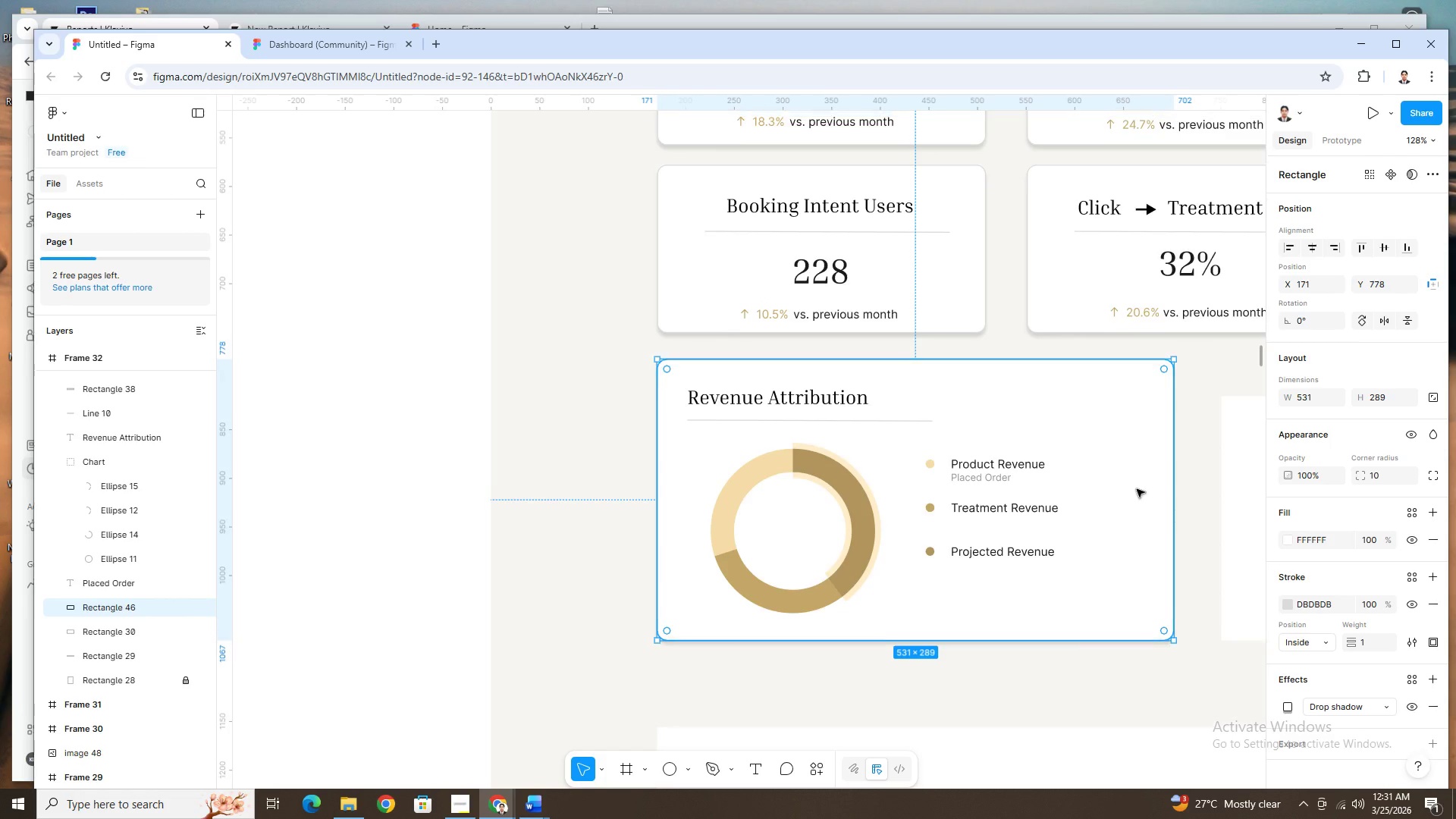 
scroll: coordinate [1135, 489], scroll_direction: up, amount: 8.0
 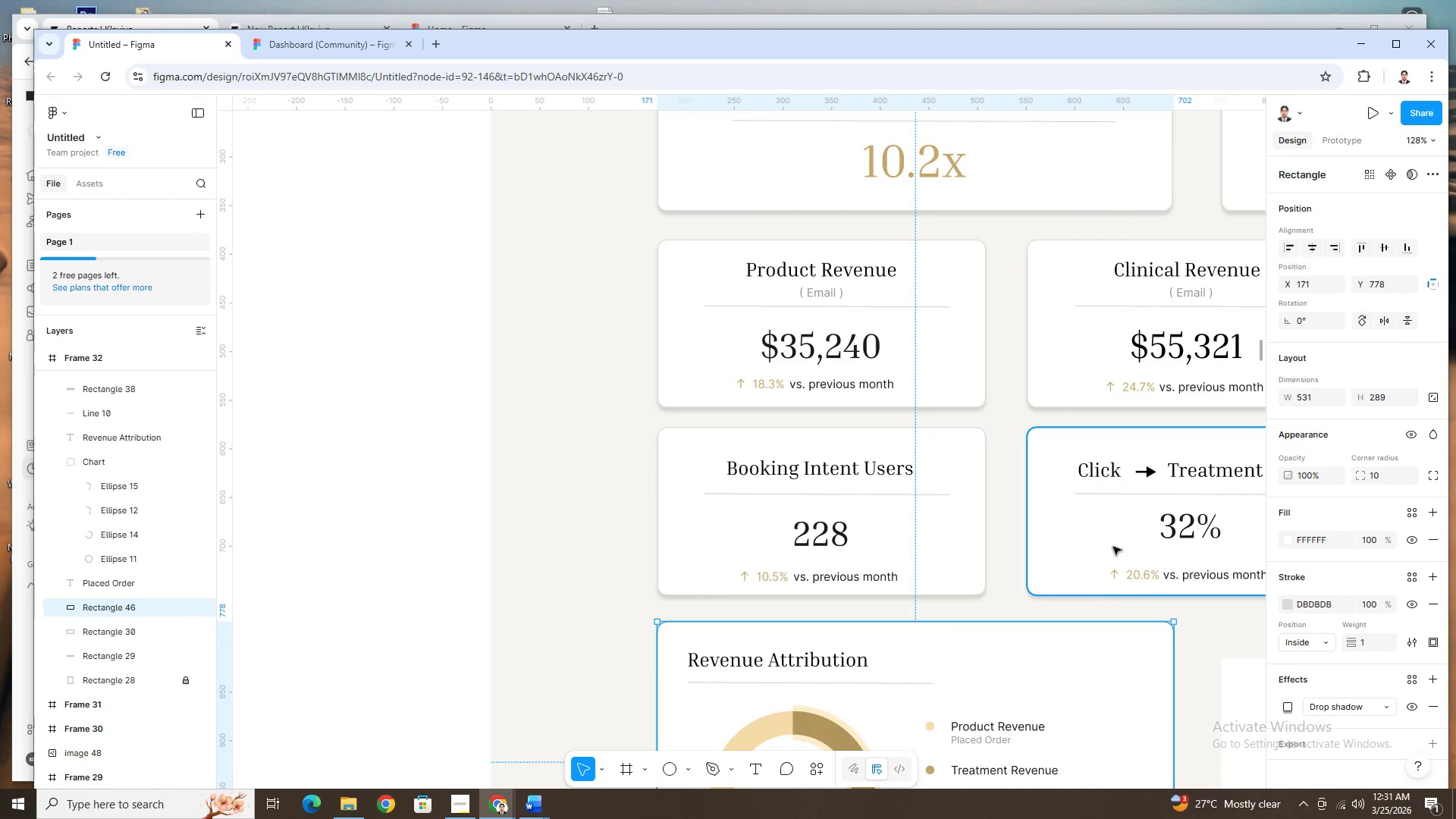 
hold_key(key=ControlLeft, duration=0.72)
 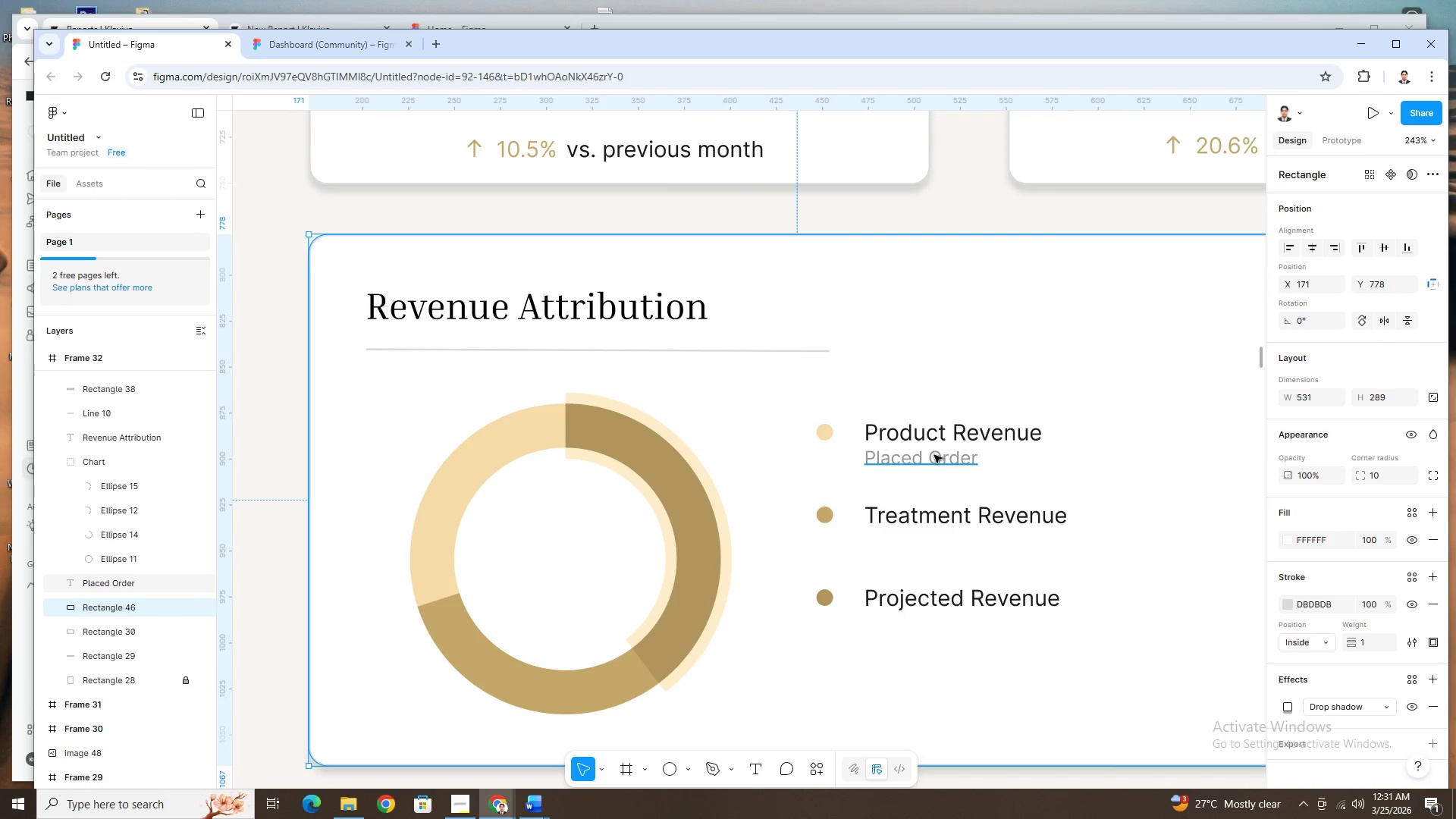 
scroll: coordinate [1109, 602], scroll_direction: down, amount: 6.0
 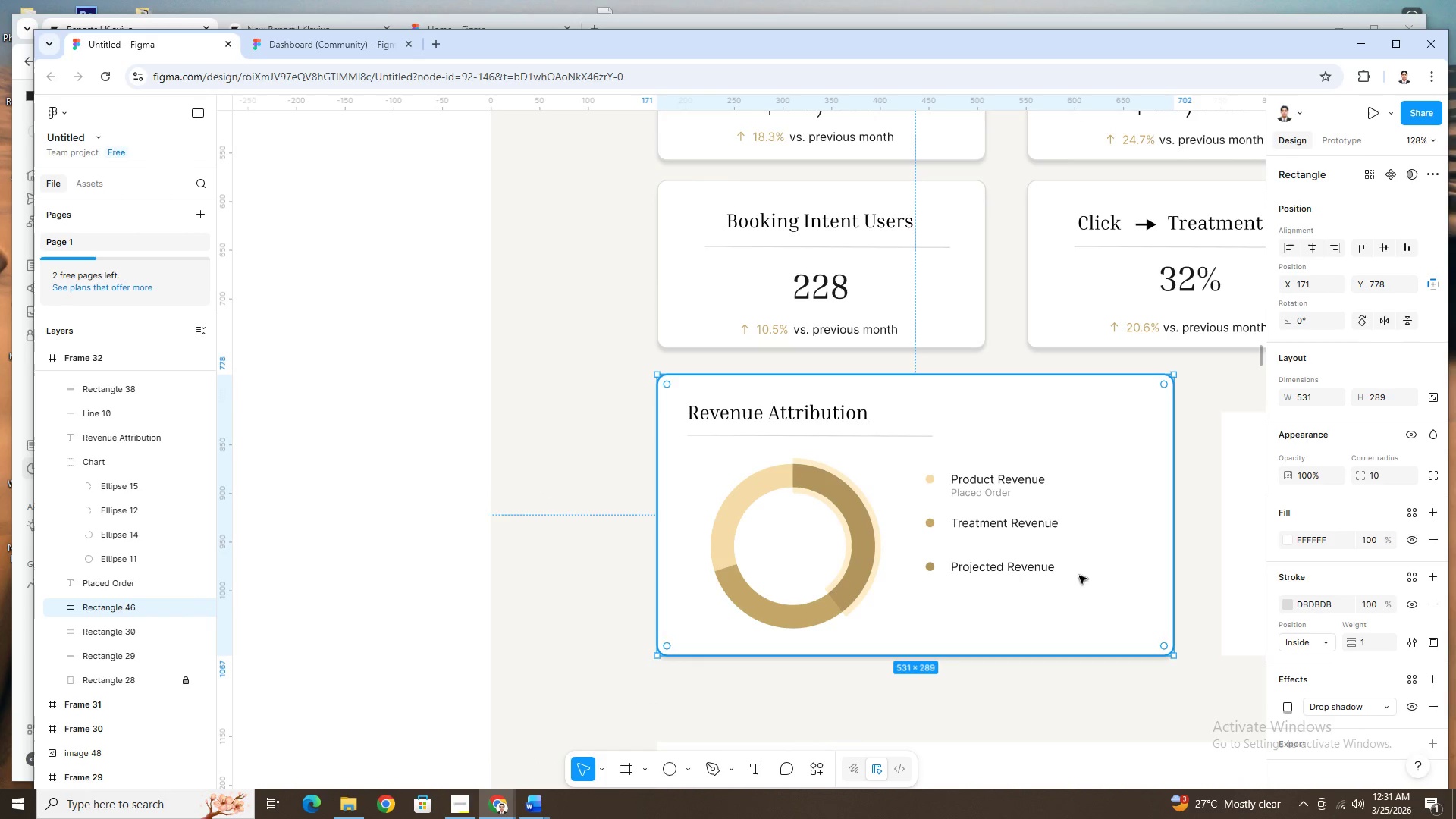 
scroll: coordinate [1048, 529], scroll_direction: up, amount: 5.0
 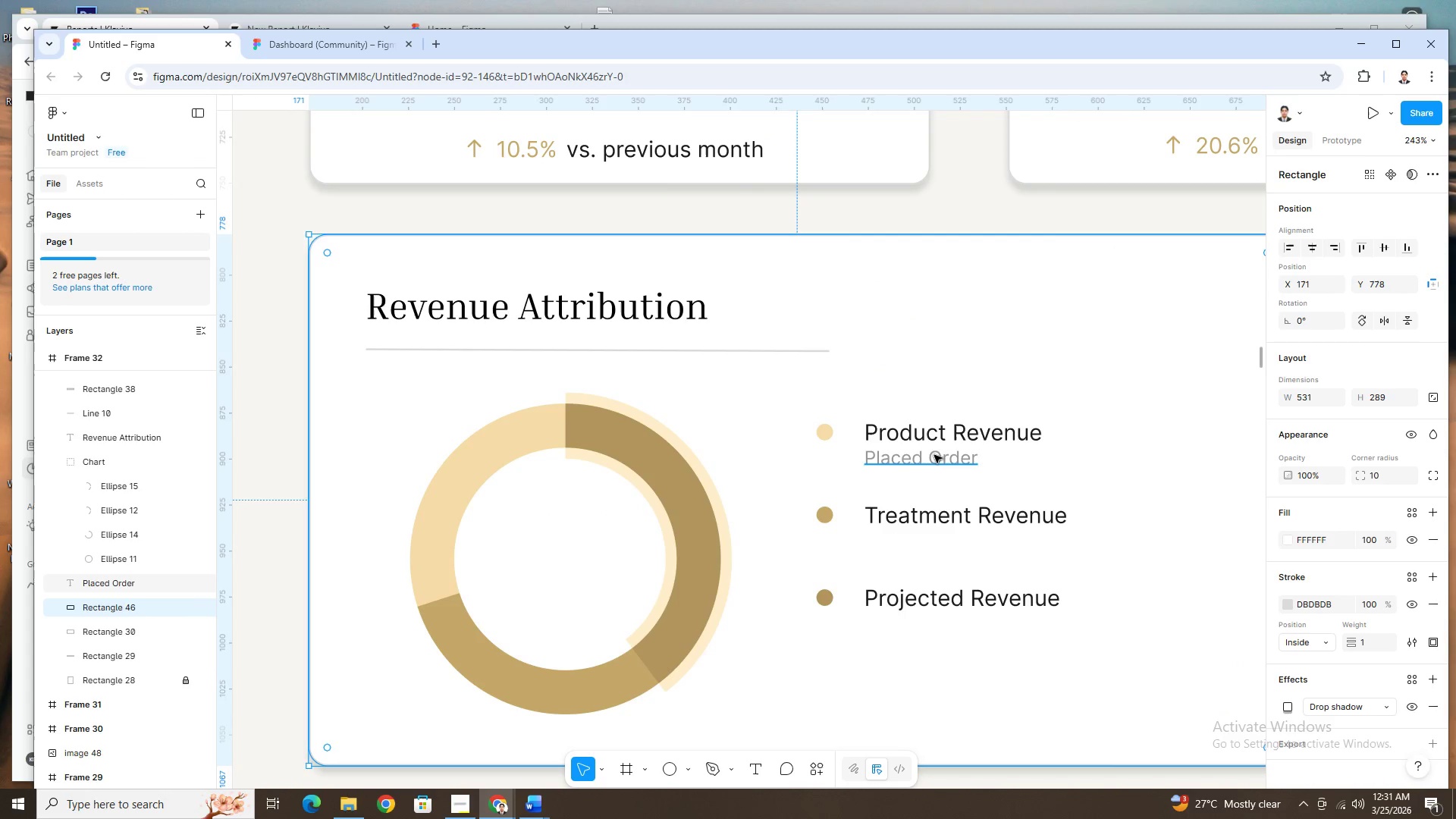 
double_click([934, 455])
 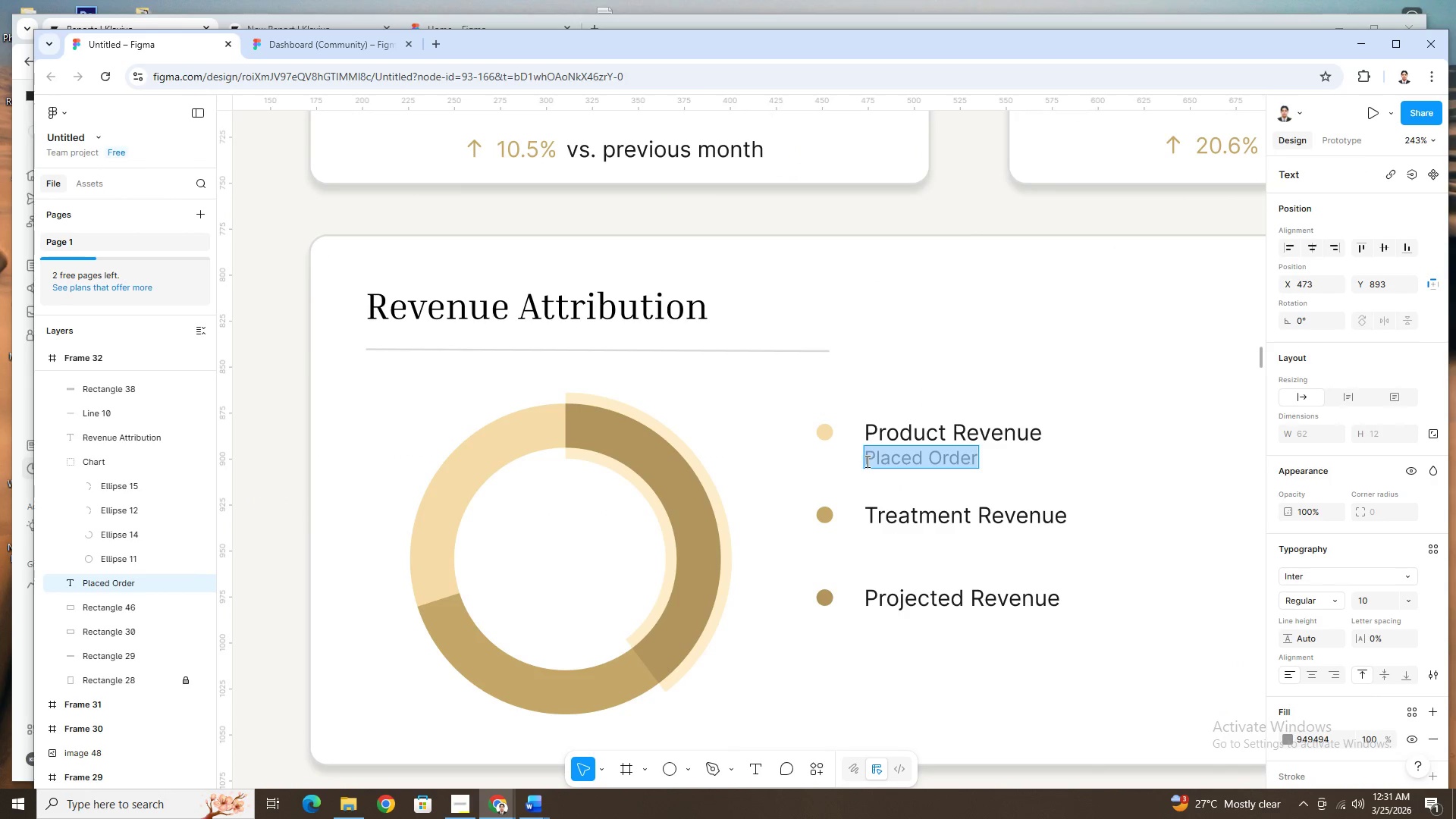 
left_click([866, 461])
 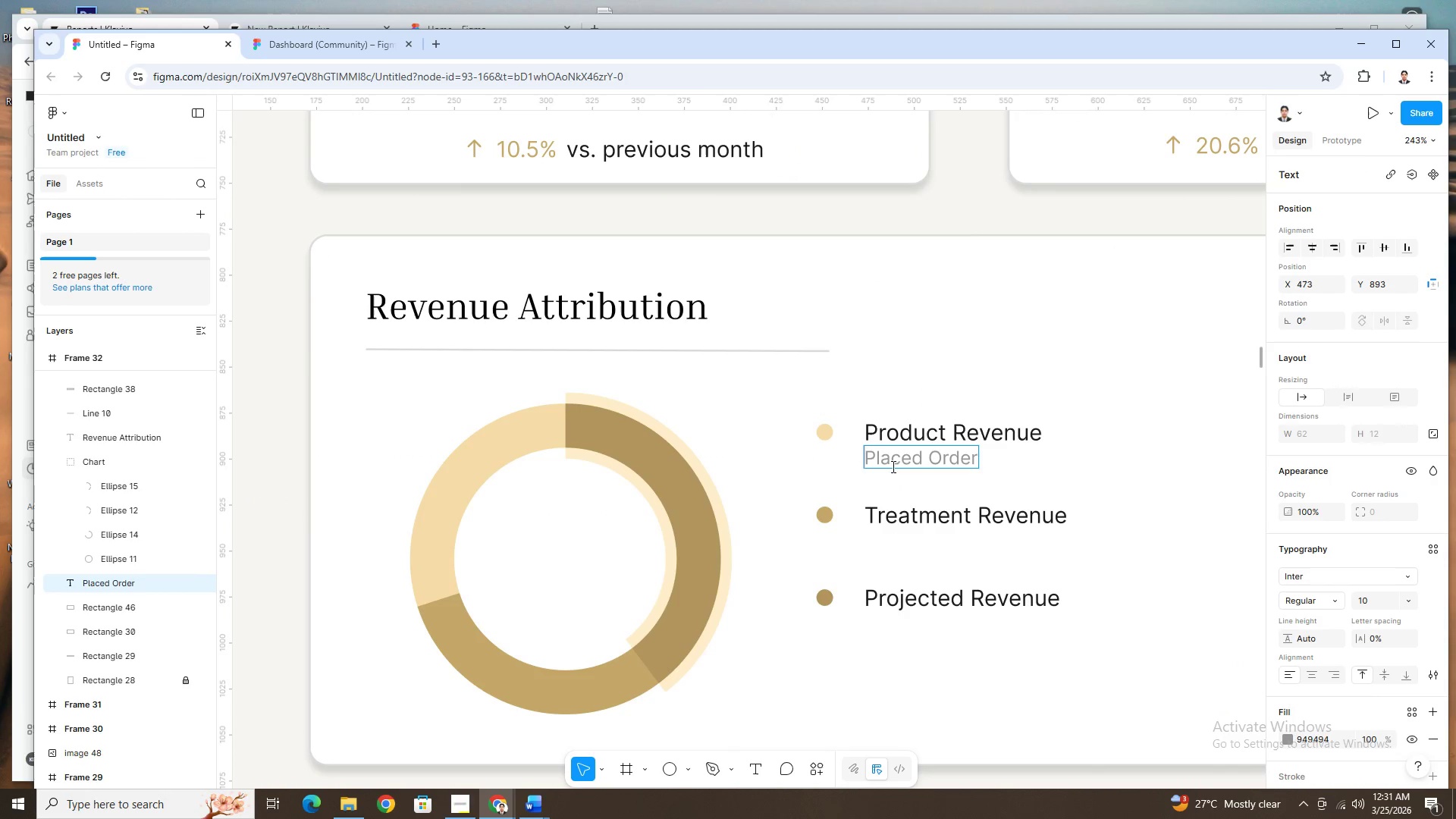 
key(Shift+9)
 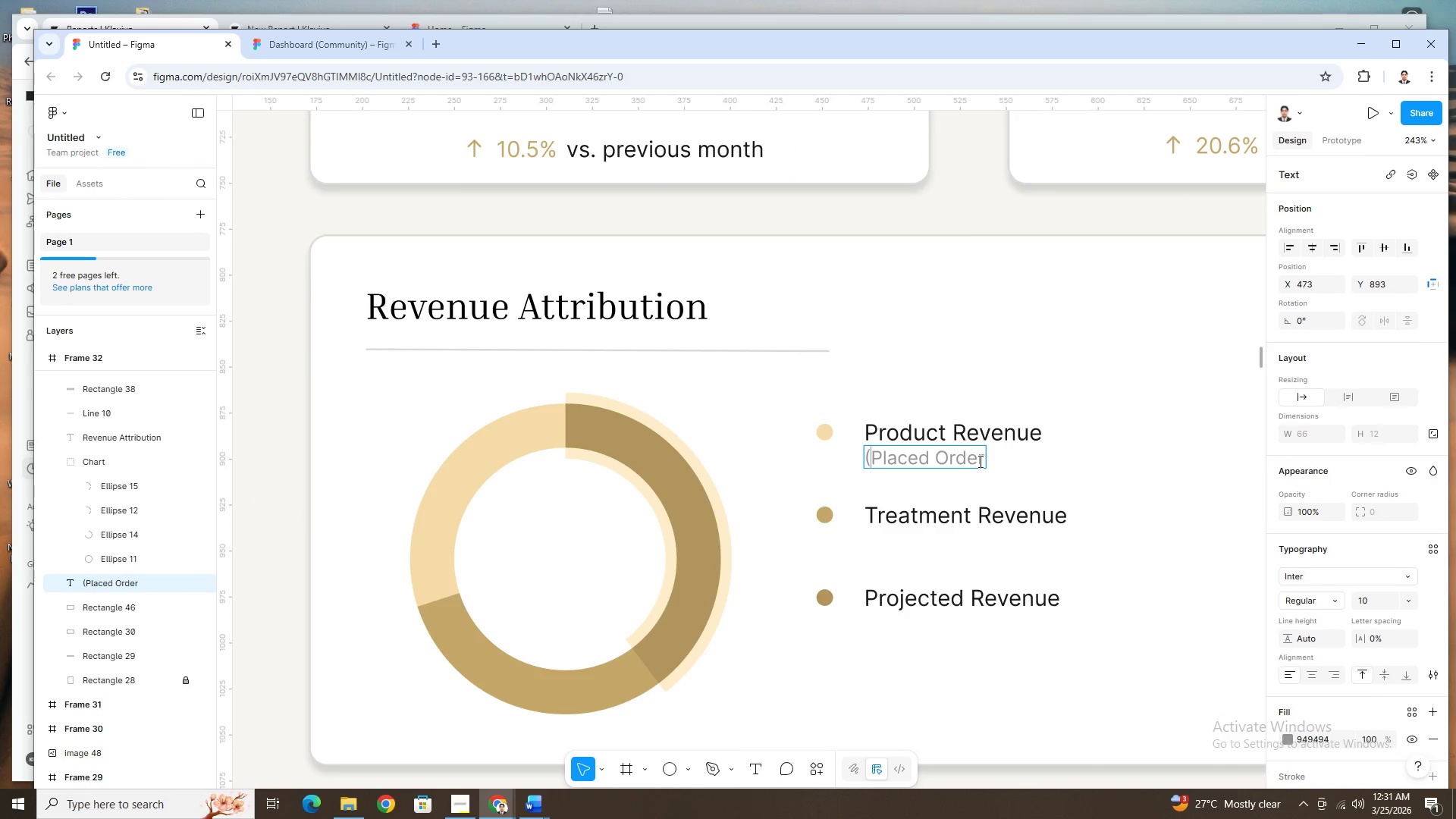 
left_click([982, 460])
 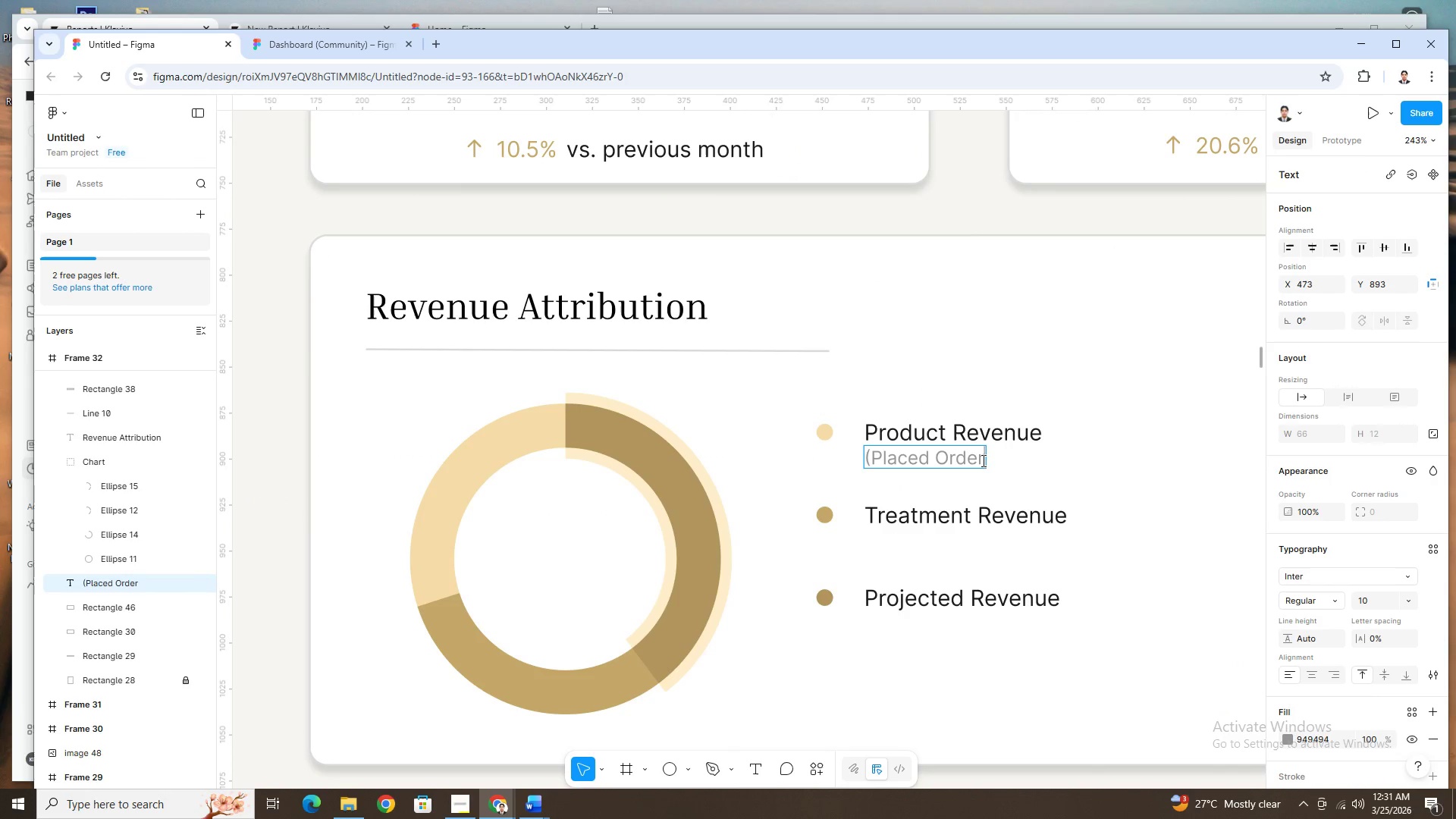 
key(Shift+ShiftRight)
 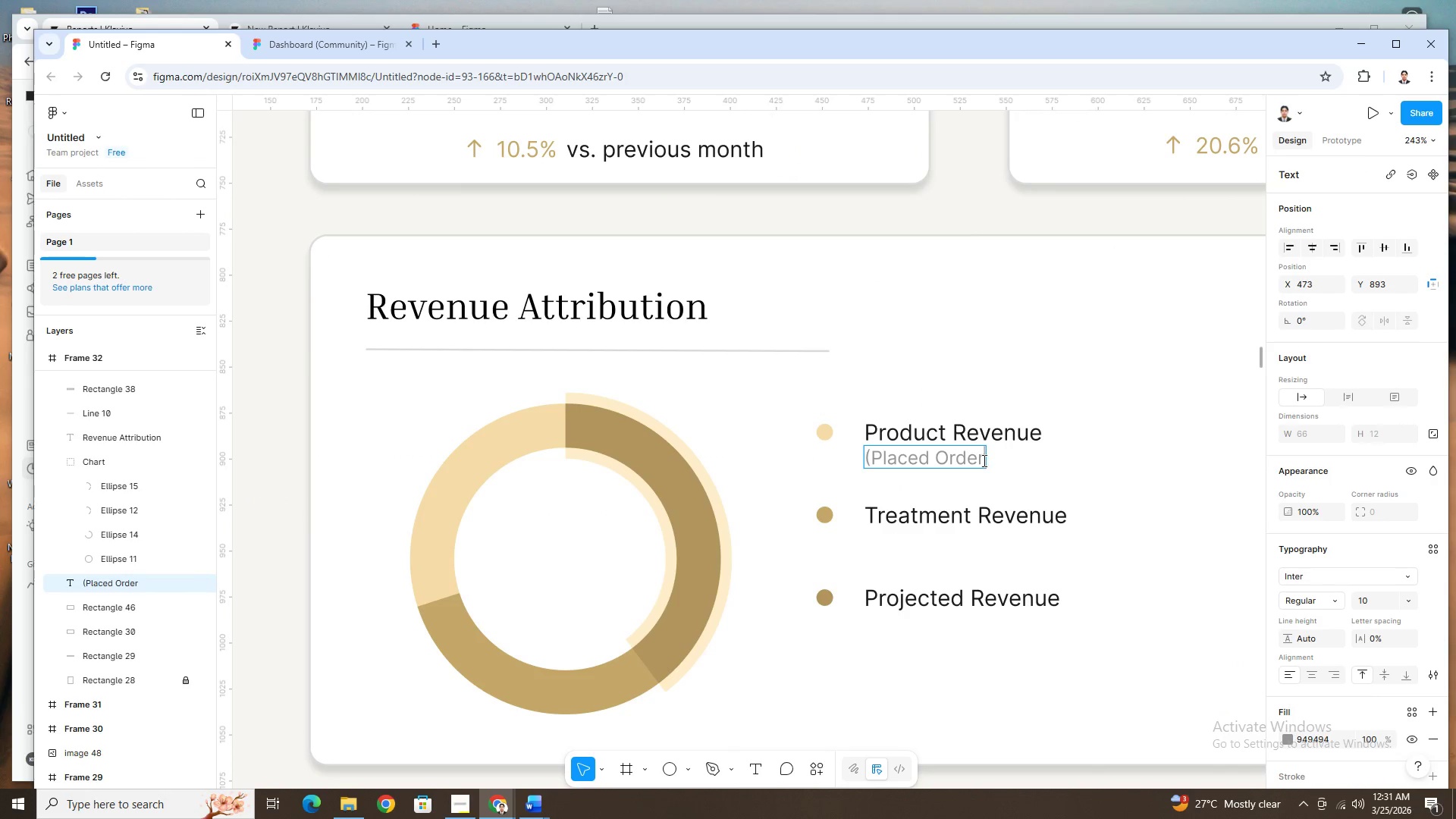 
key(Shift+0)
 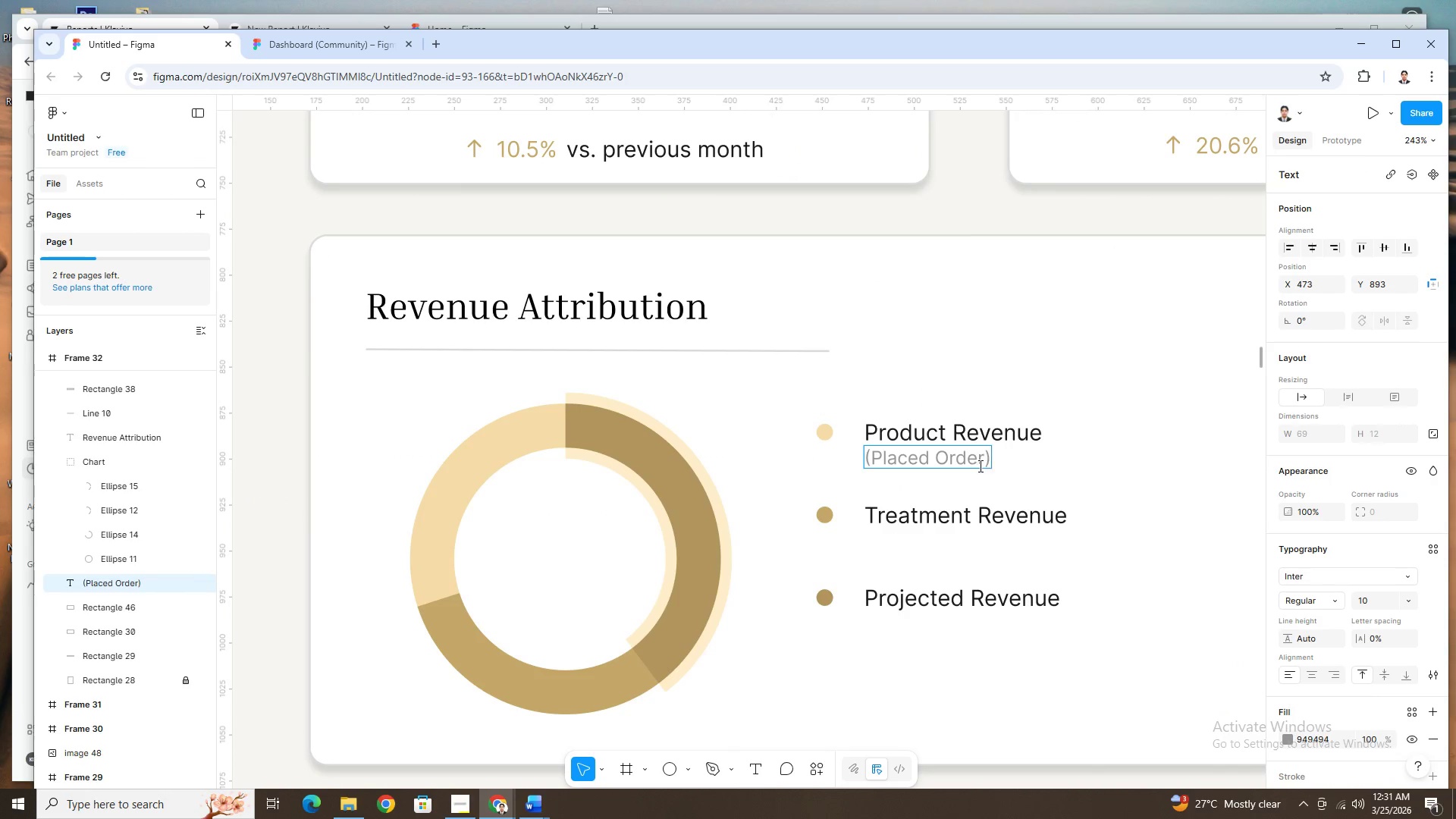 
double_click([973, 463])
 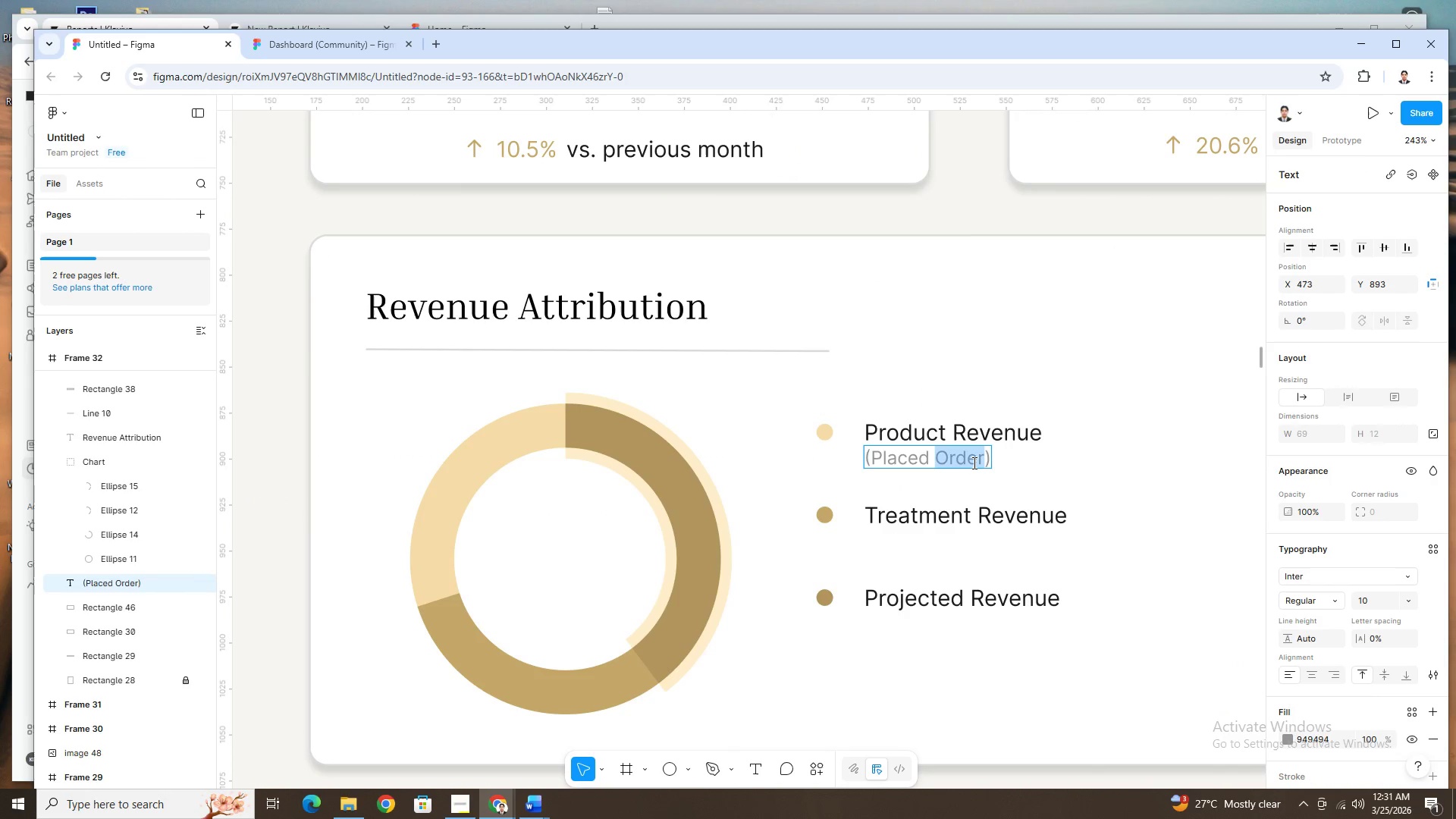 
triple_click([973, 463])
 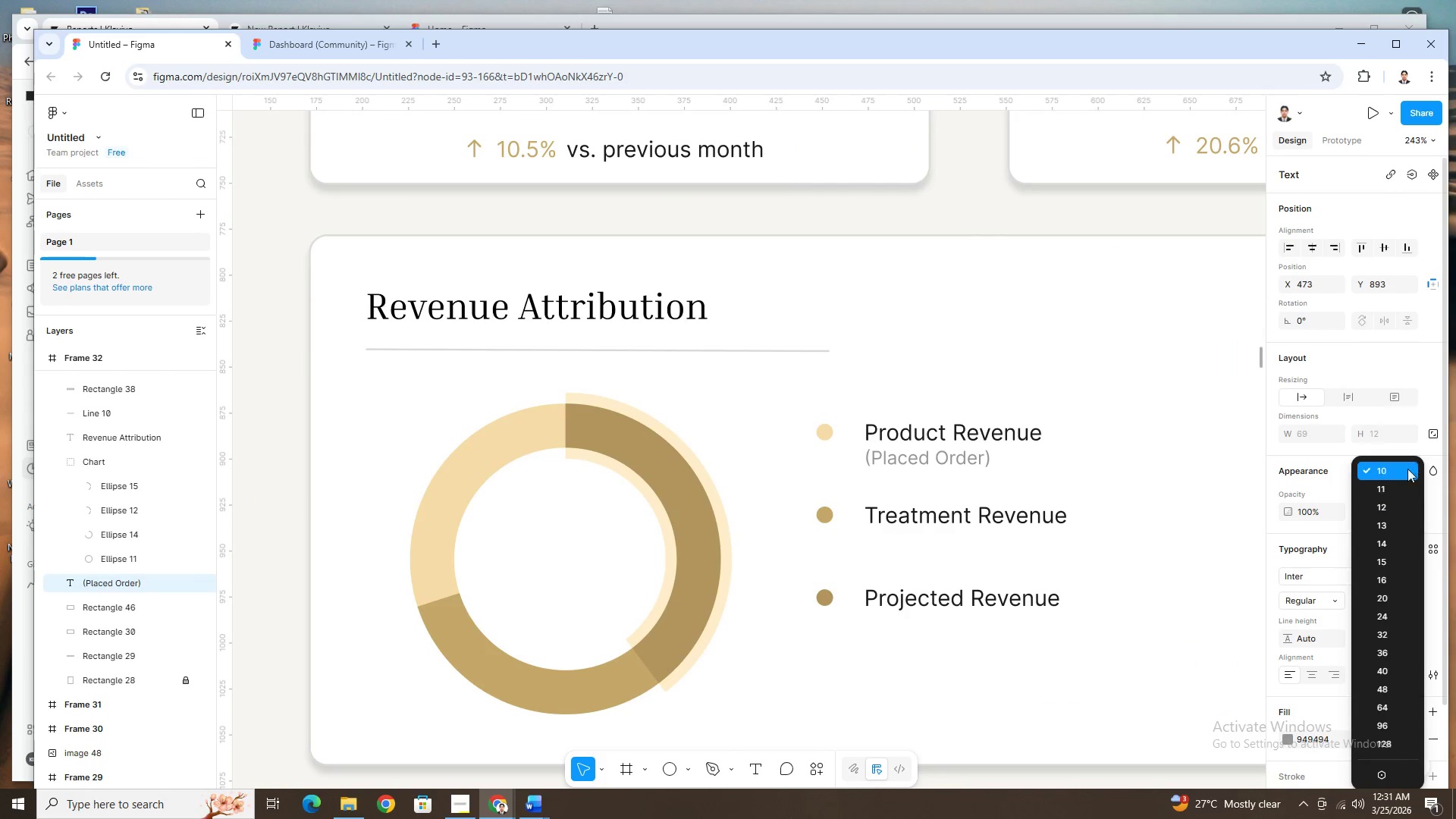 
left_click([1341, 551])
 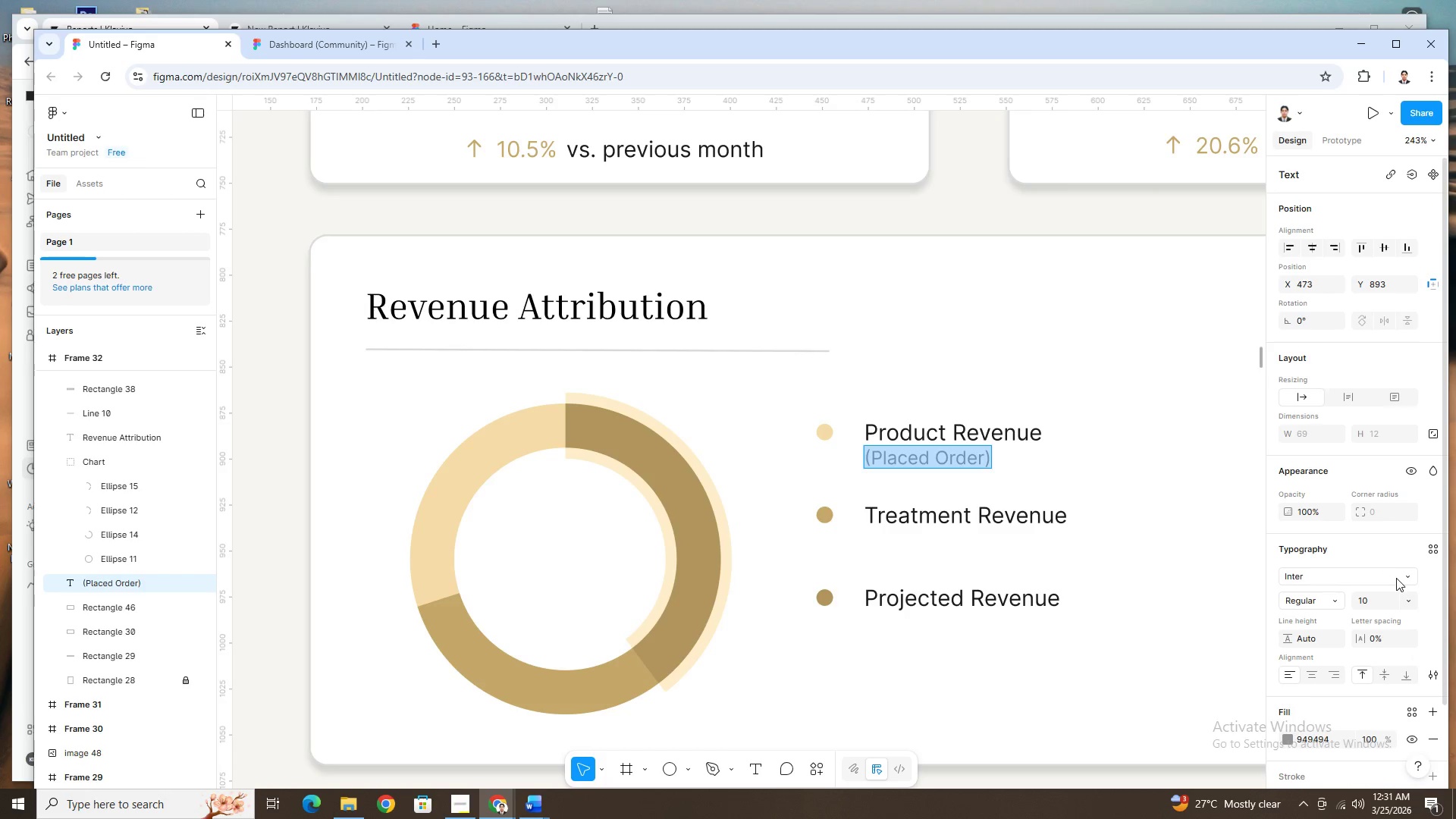 
left_click([1381, 599])
 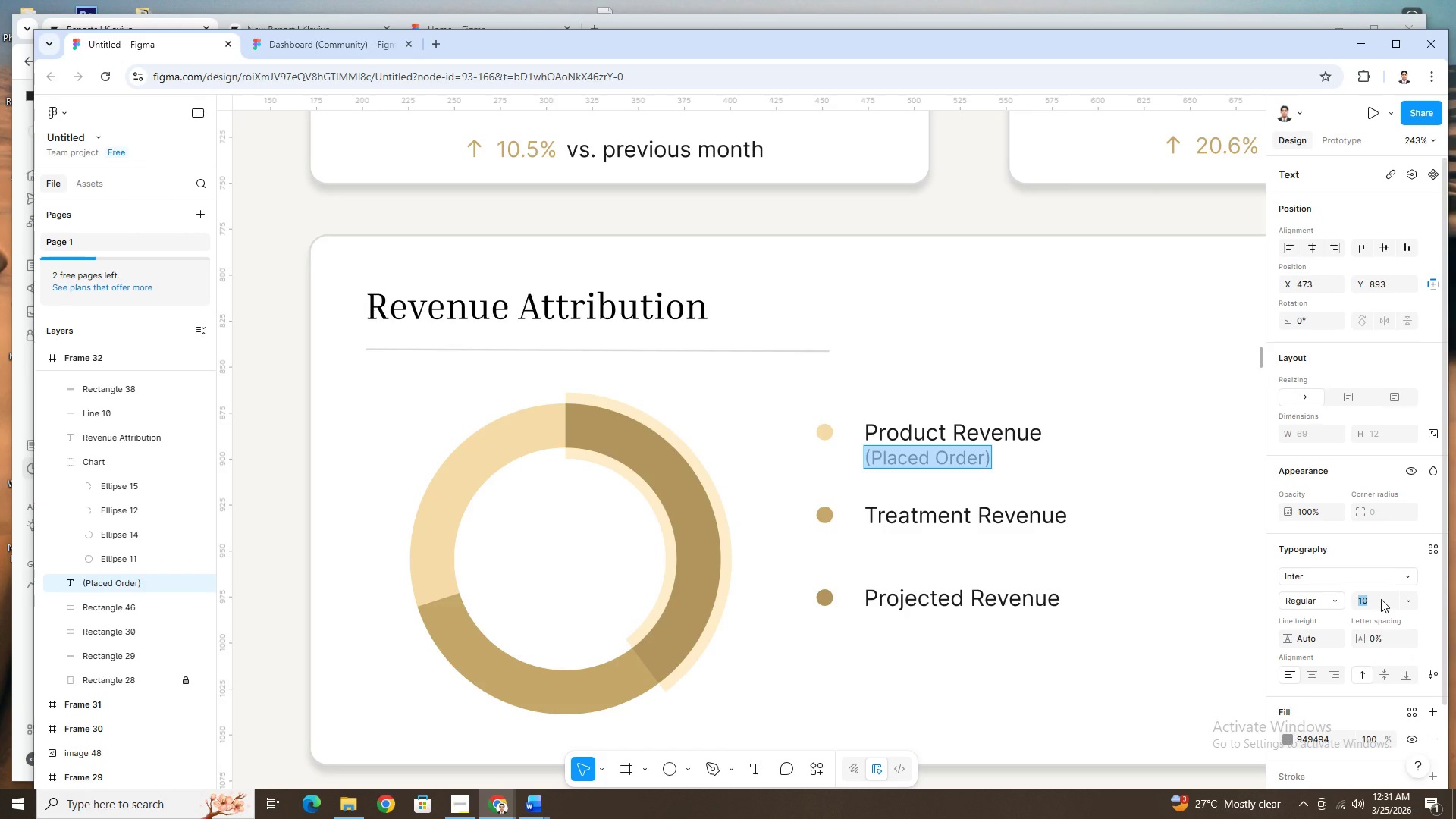 
key(Numpad8)
 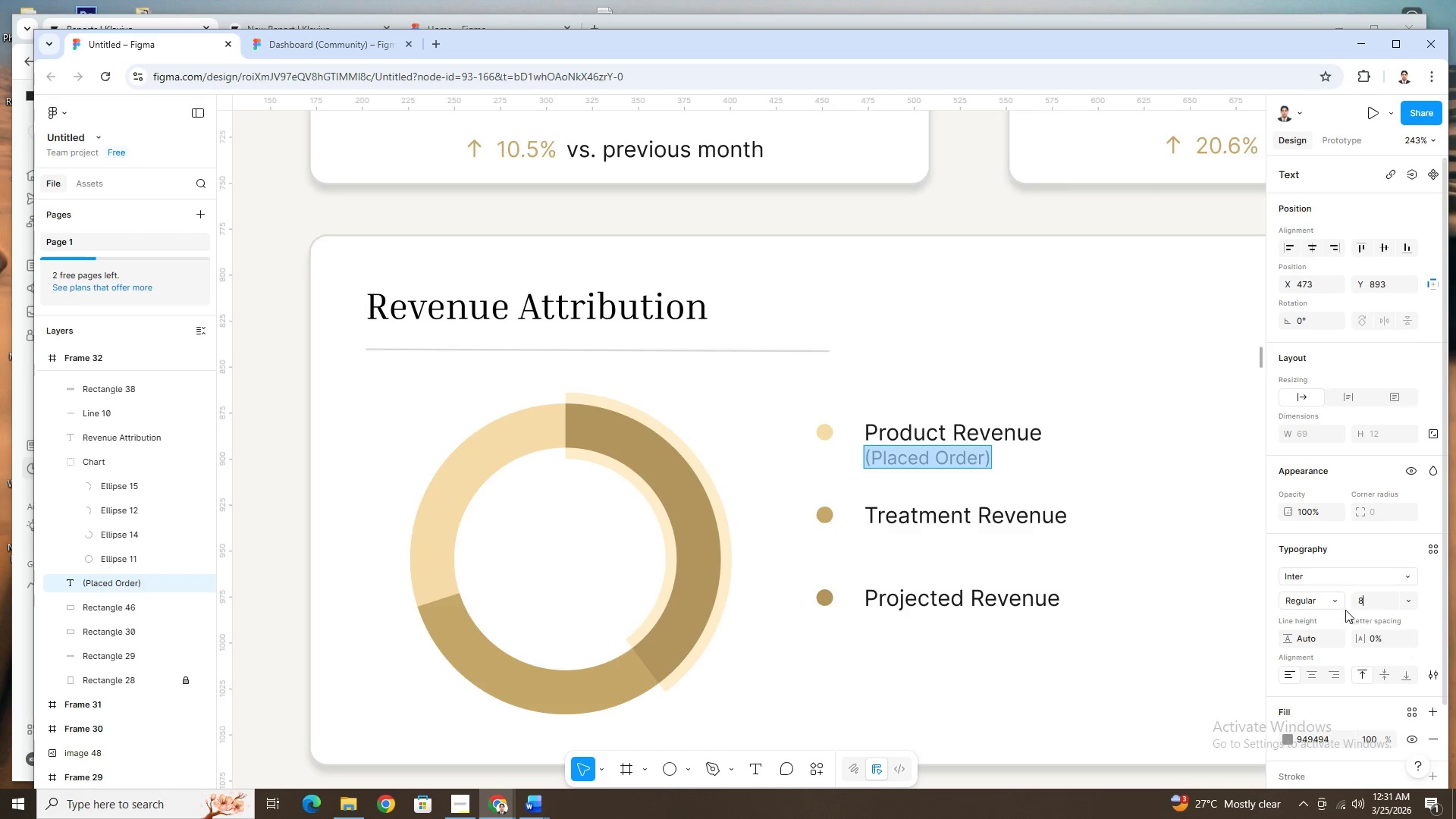 
key(NumpadEnter)
 